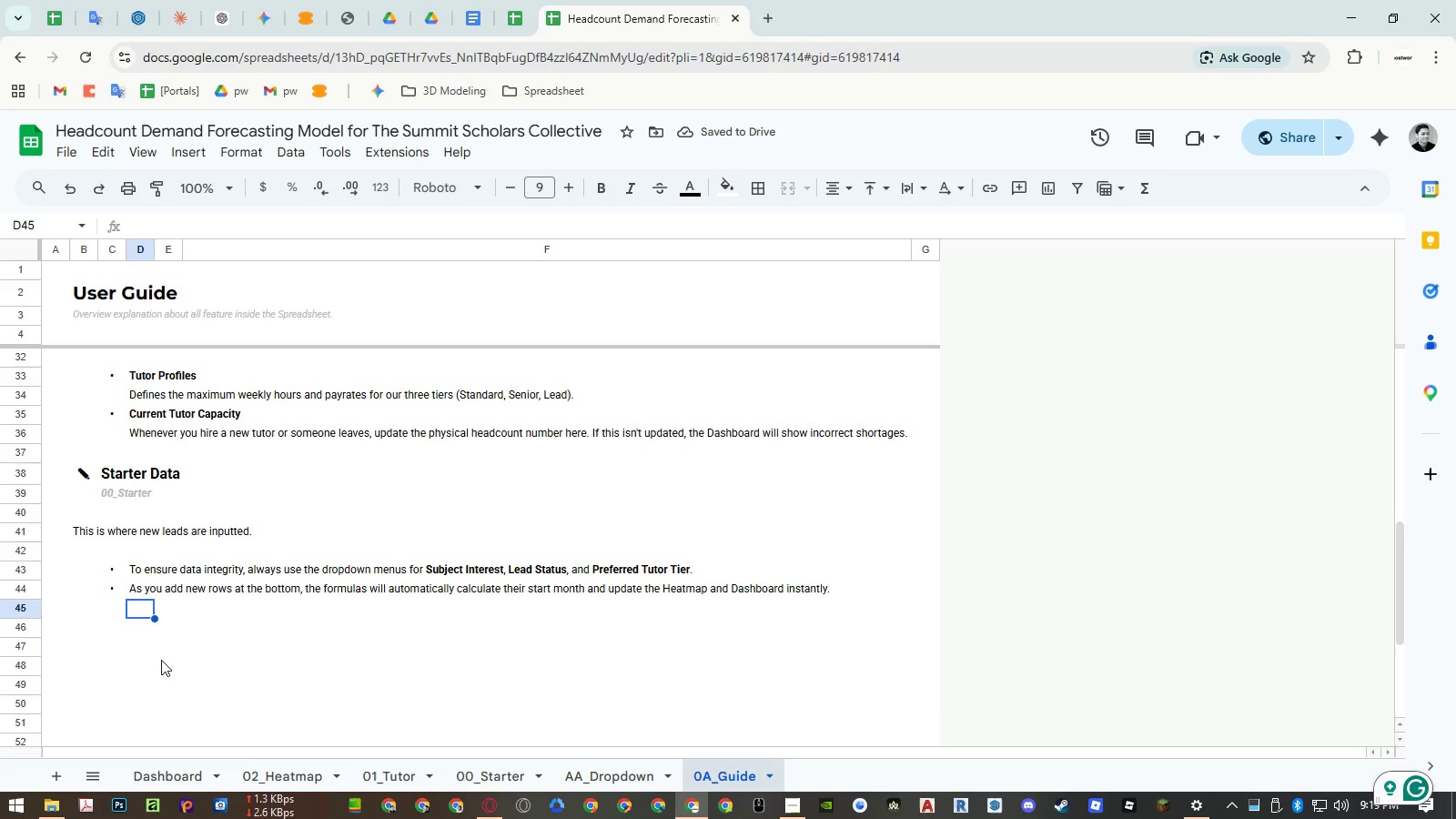 
wait(5.58)
 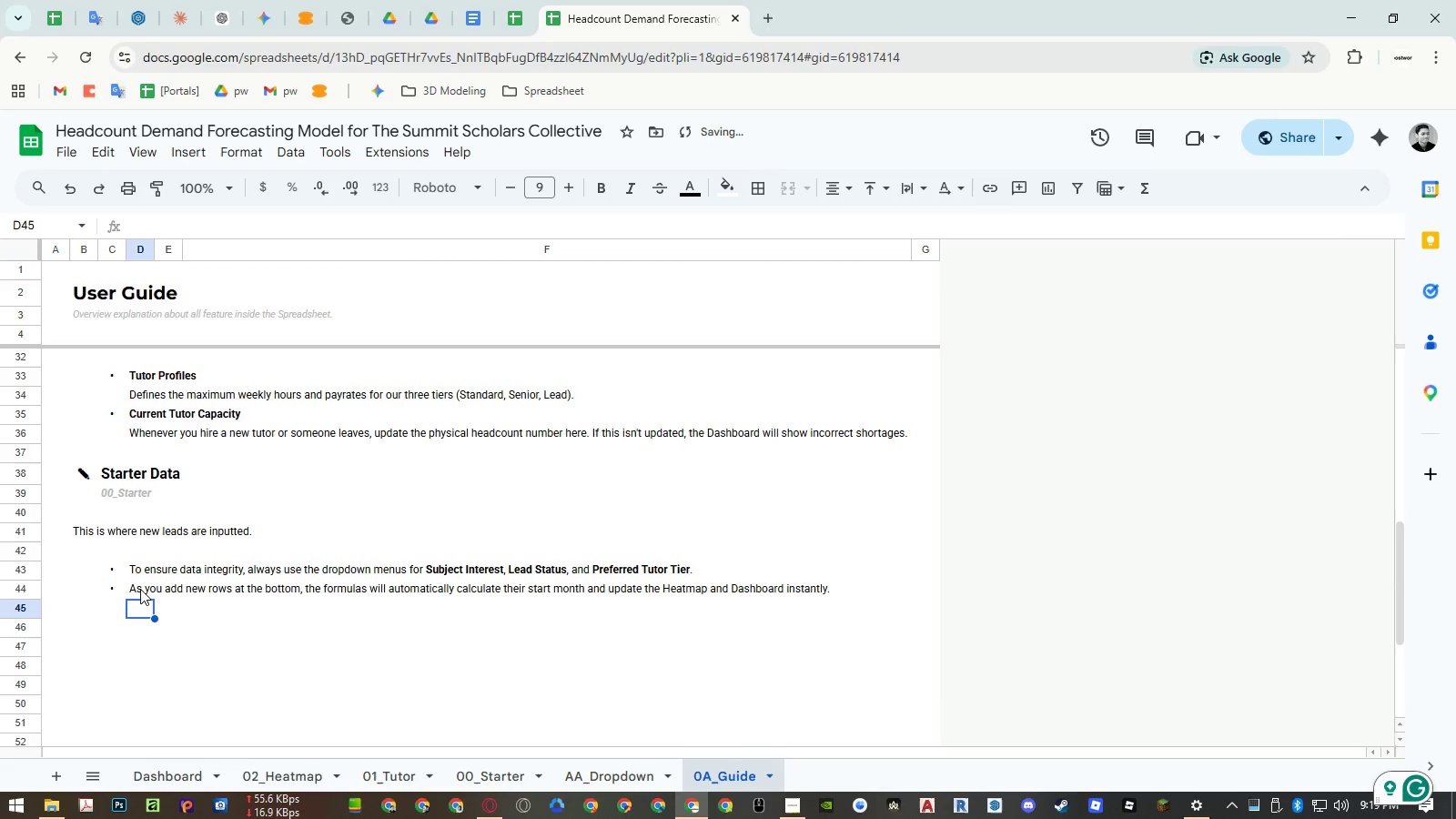 
left_click([473, 771])
 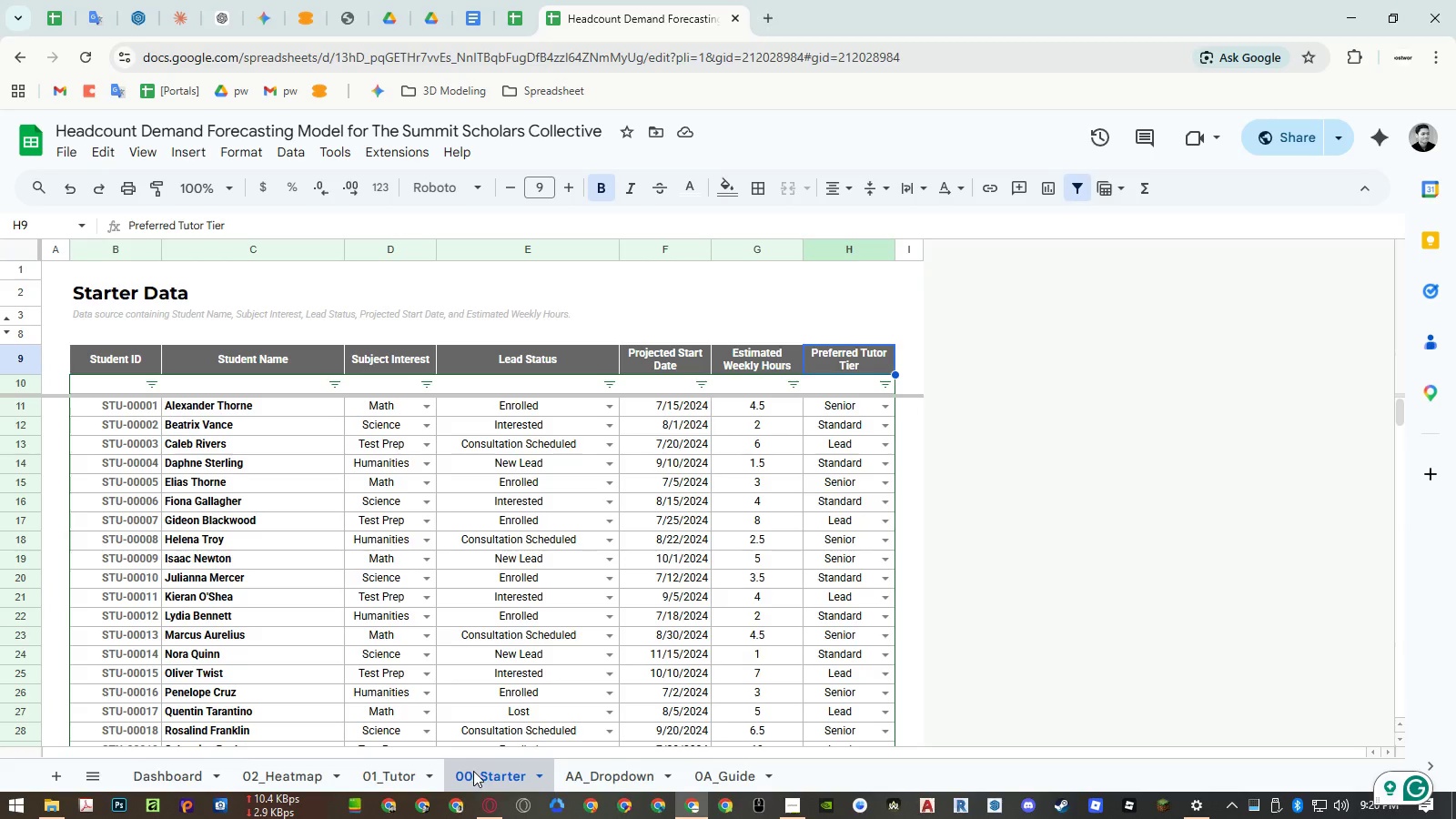 
left_click([753, 764])
 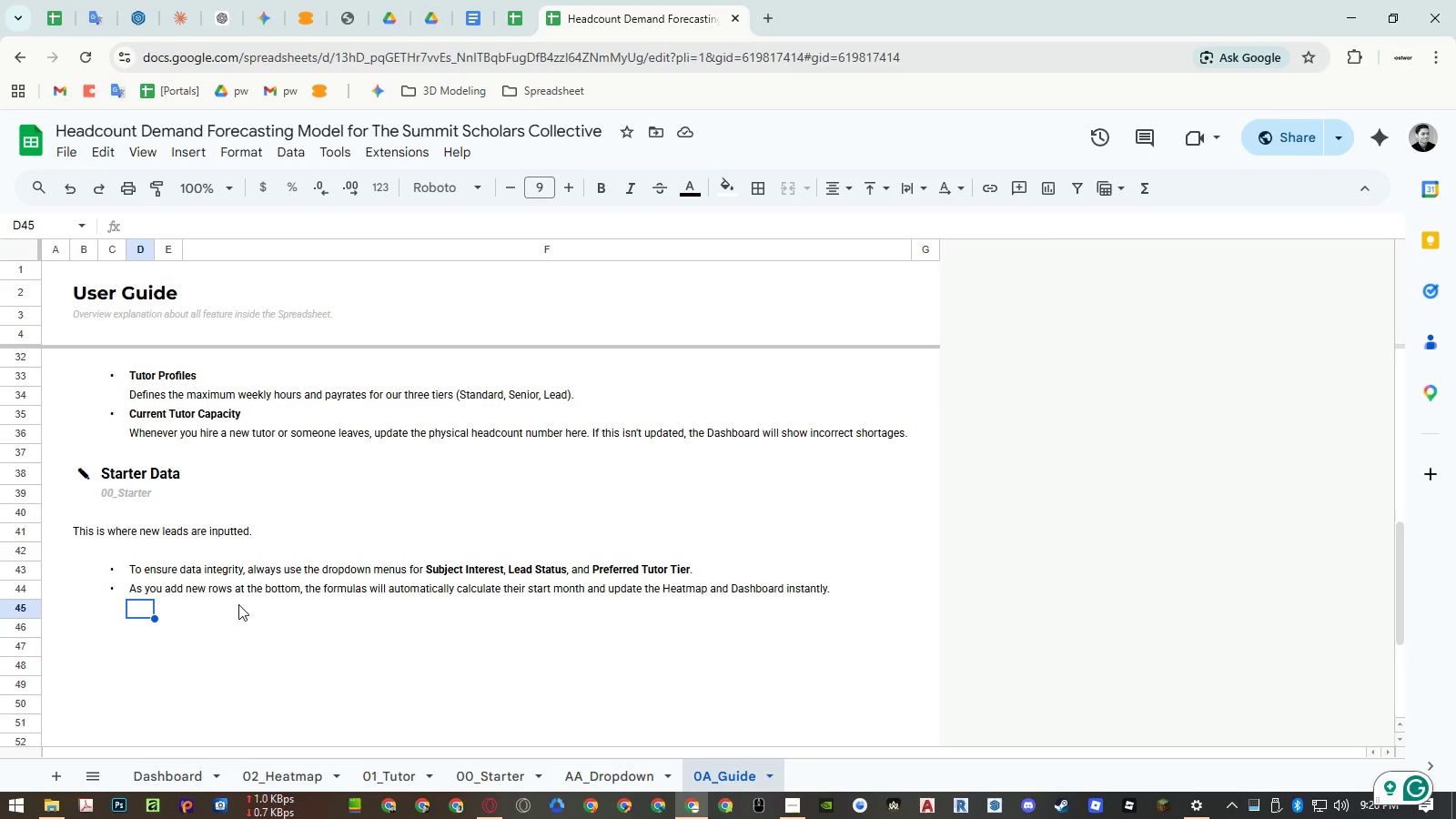 
wait(9.14)
 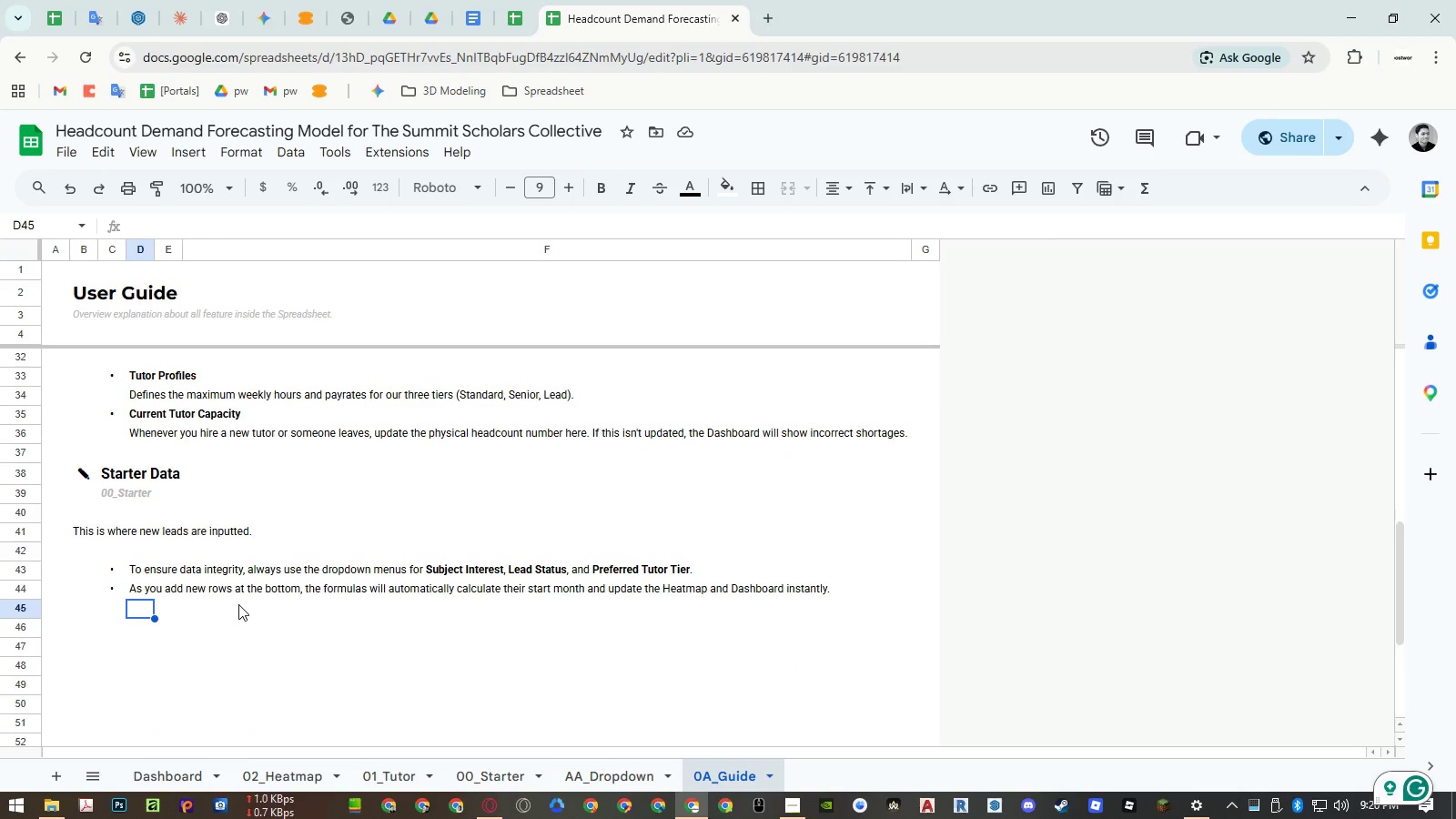 
left_click_drag(start_coordinate=[27, 475], to_coordinate=[25, 527])
 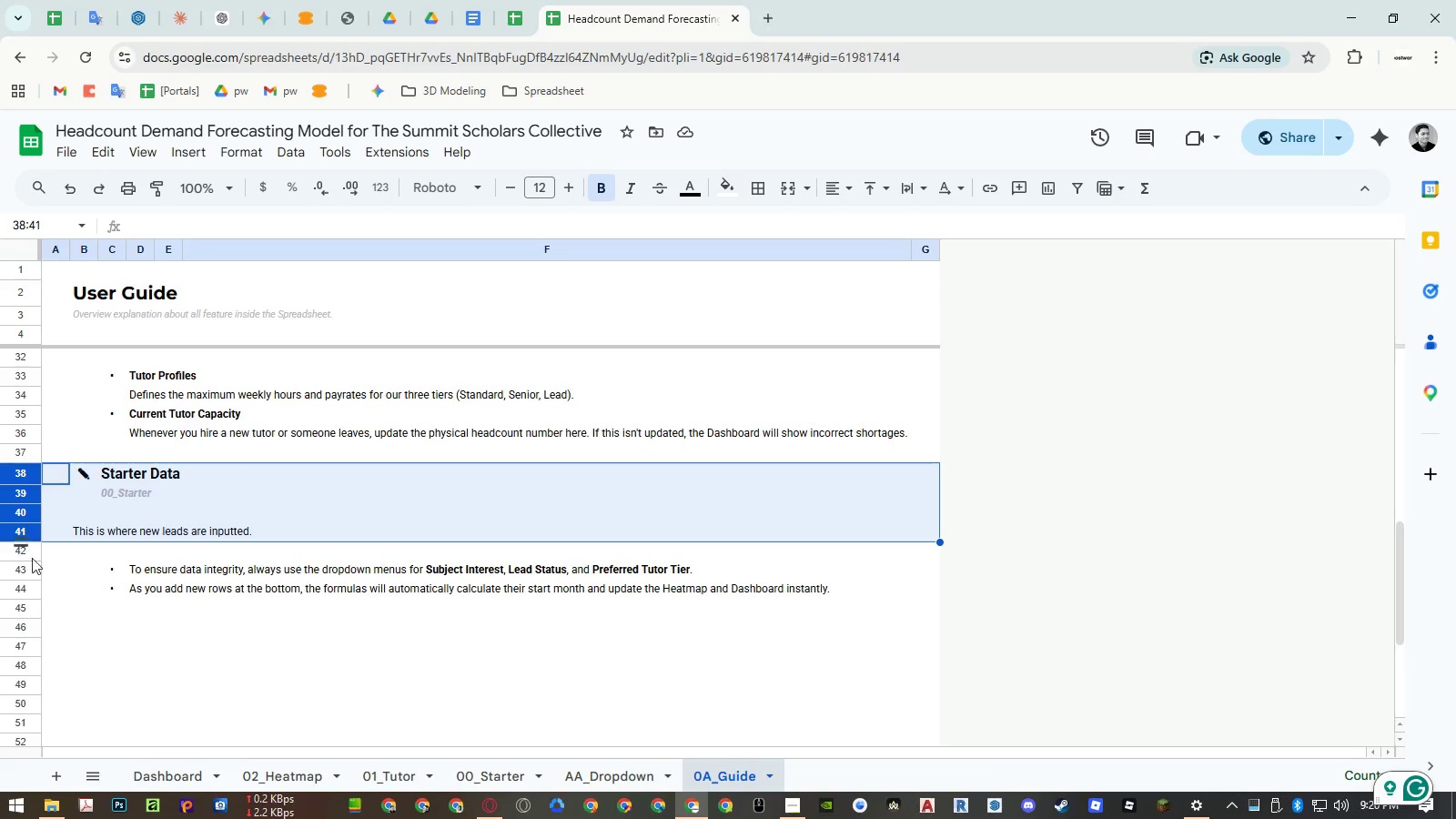 
key(Control+ControlLeft)
 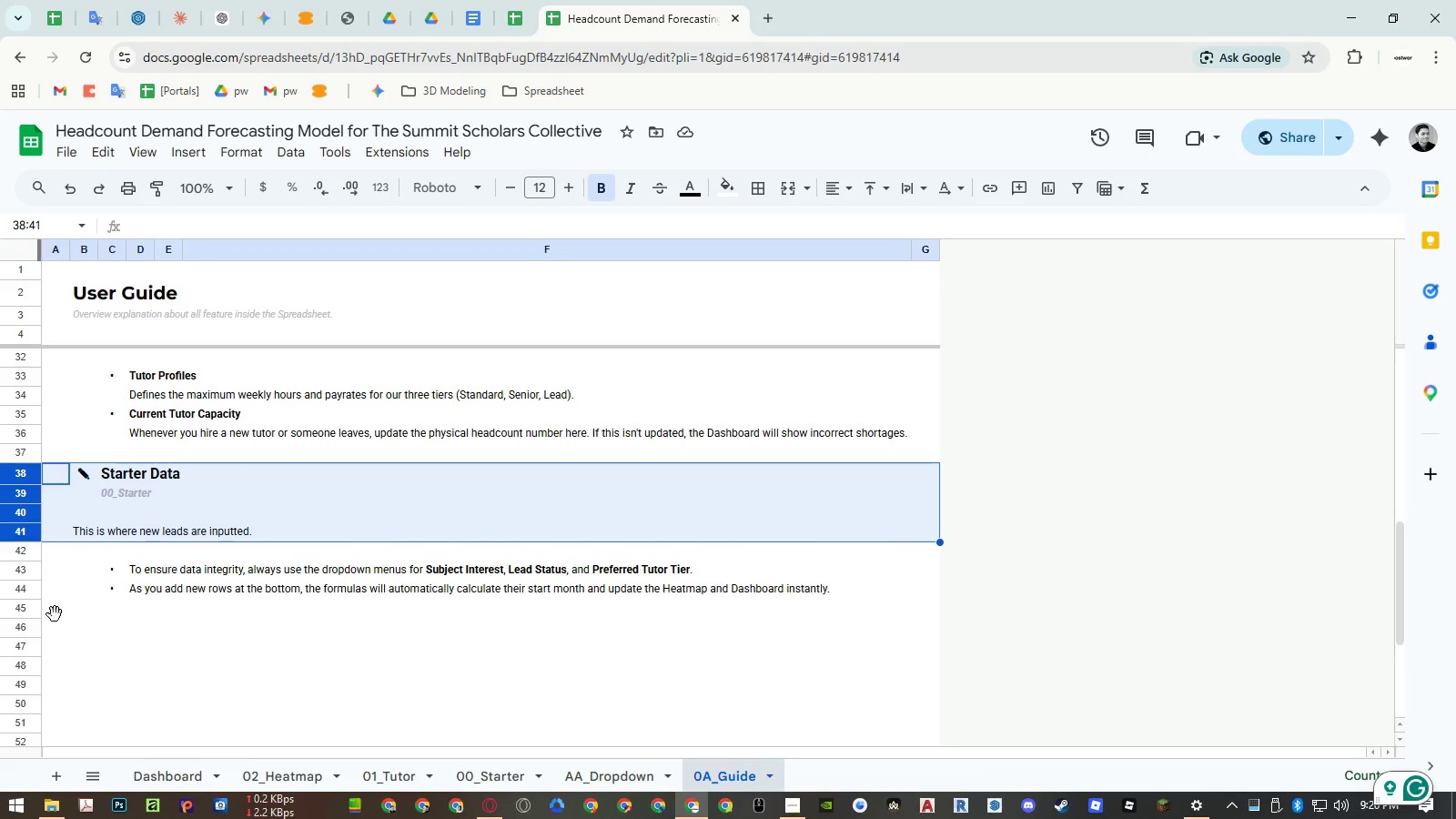 
key(C)
 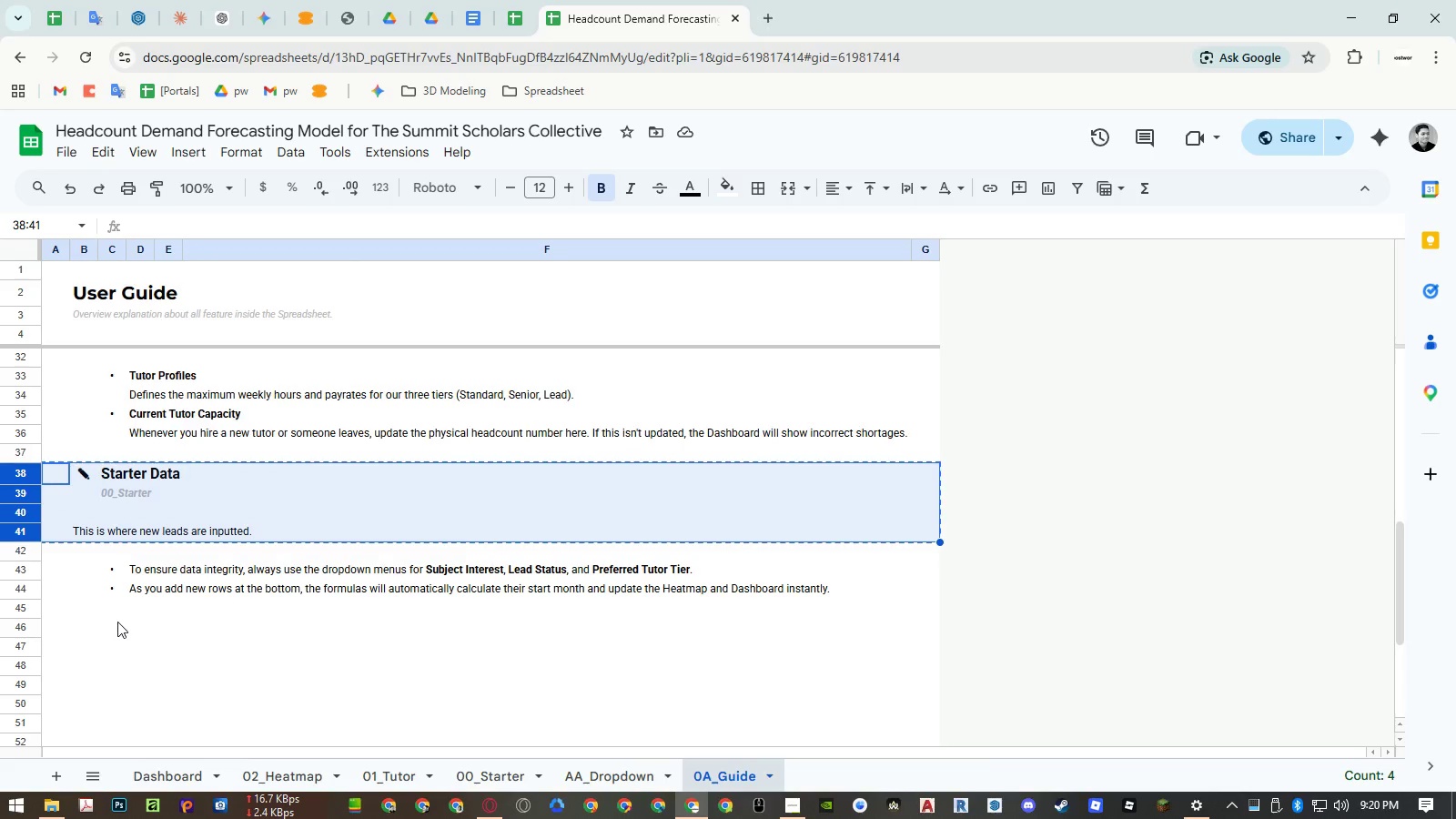 
left_click([126, 608])
 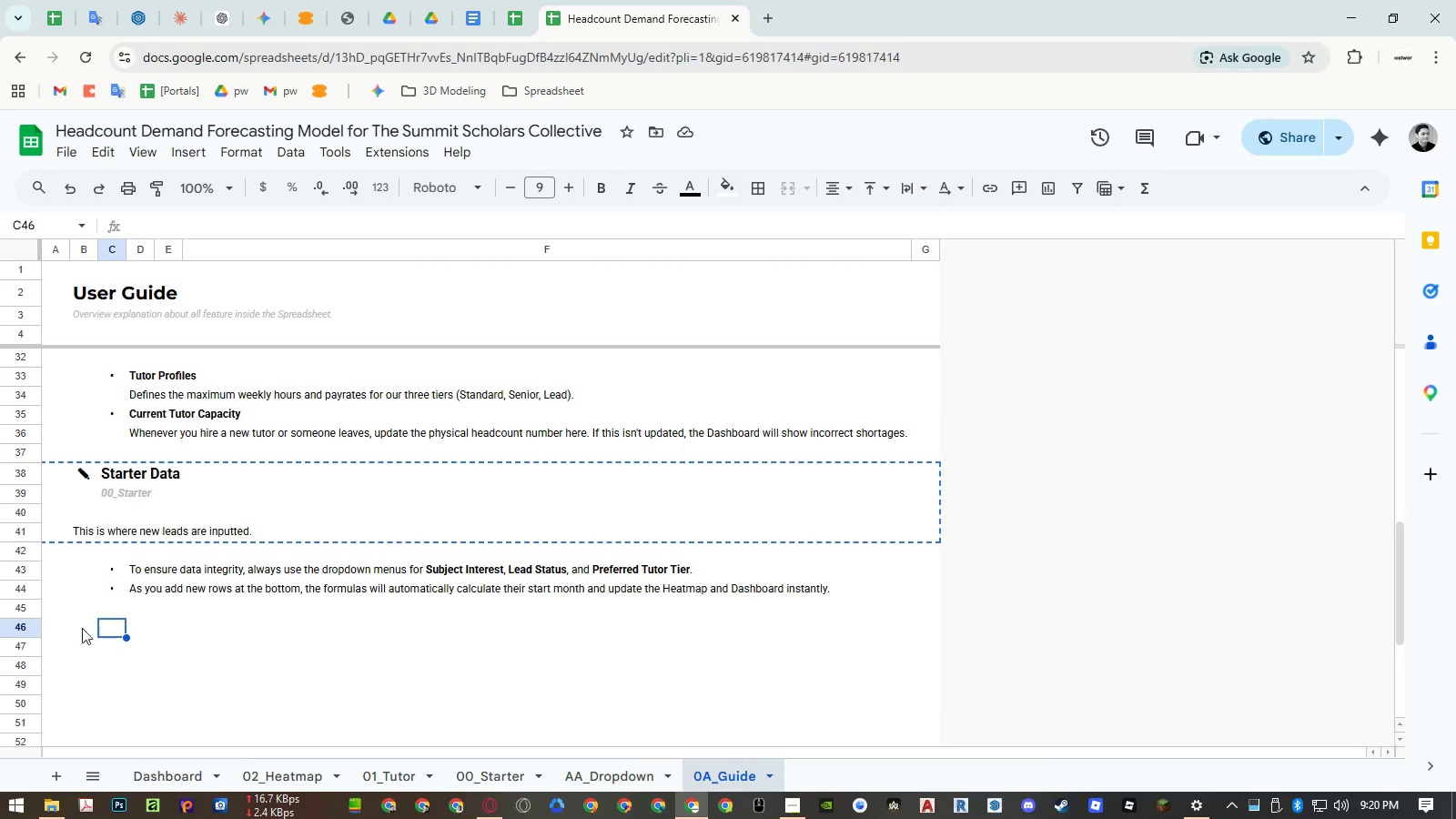 
double_click([22, 624])
 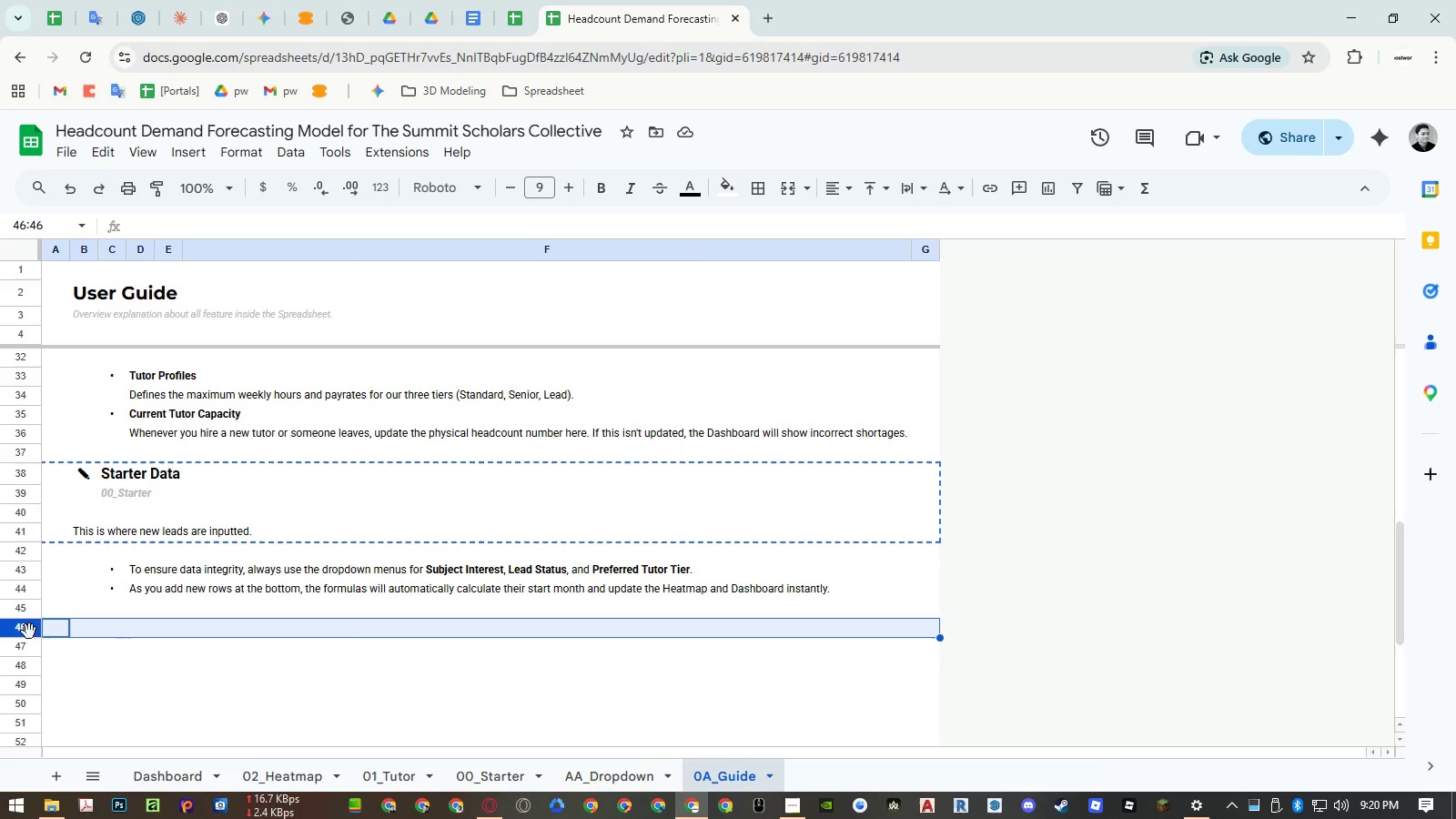 
key(Control+ControlLeft)
 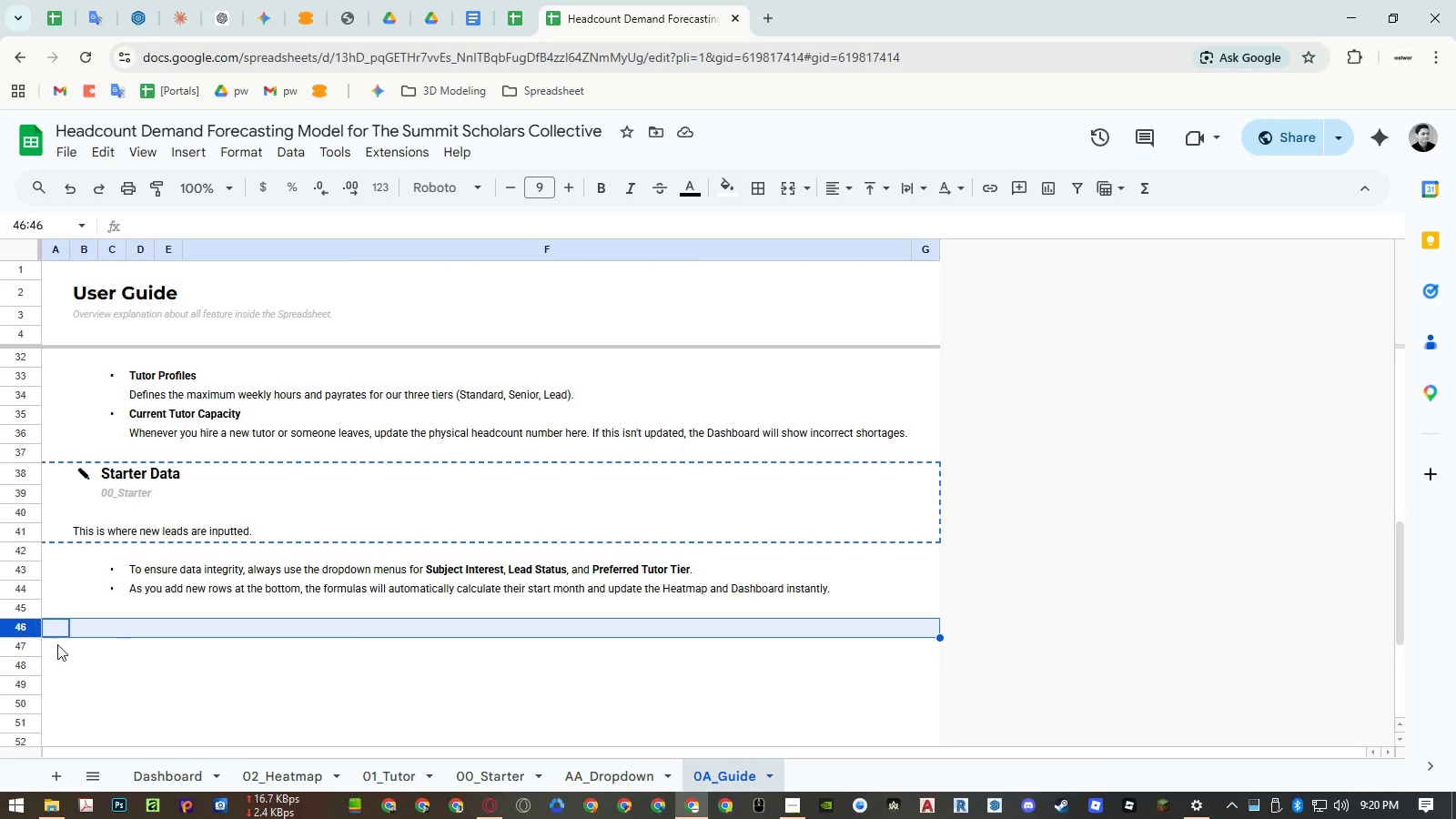 
key(Control+V)
 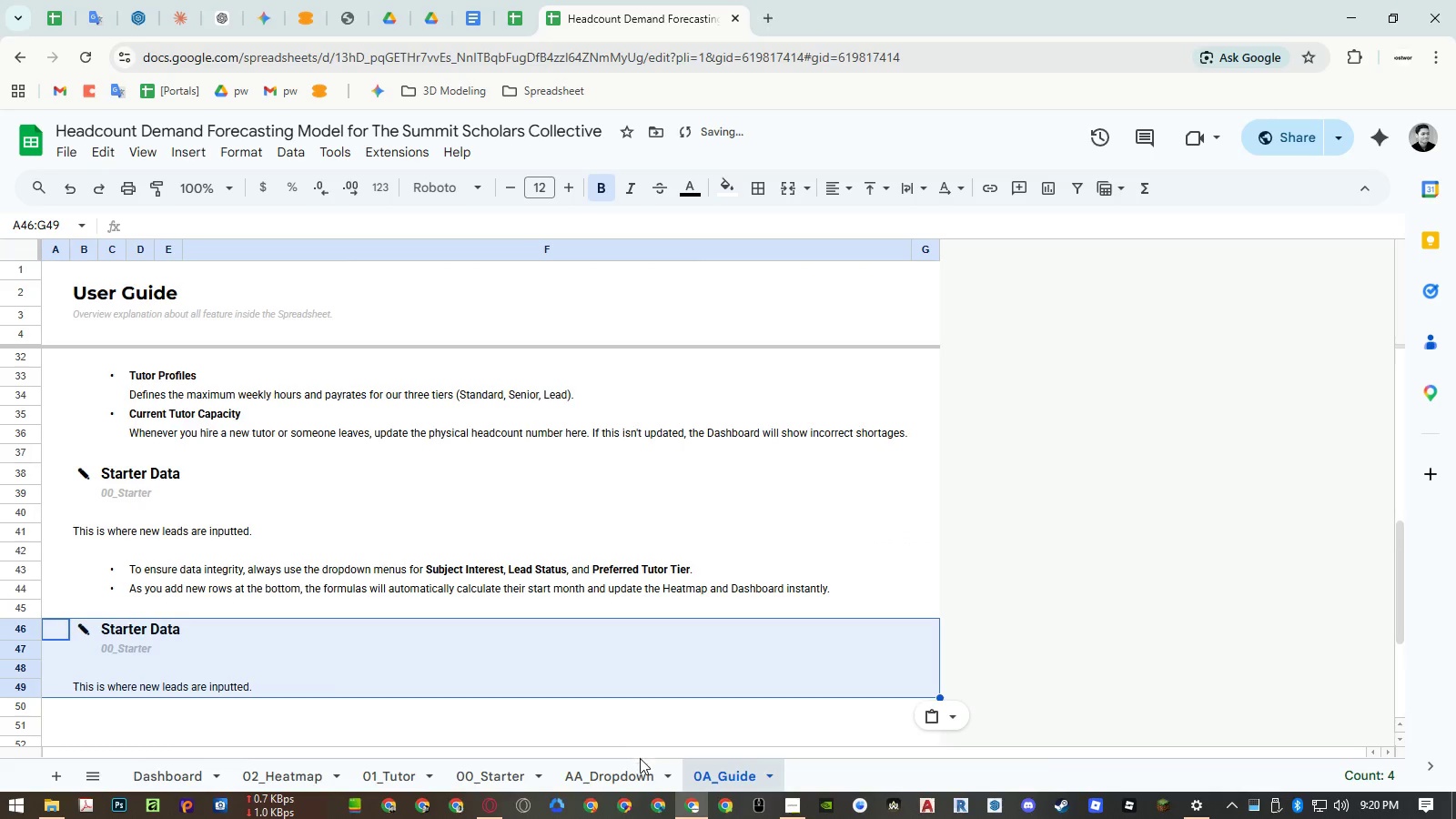 
double_click([620, 770])
 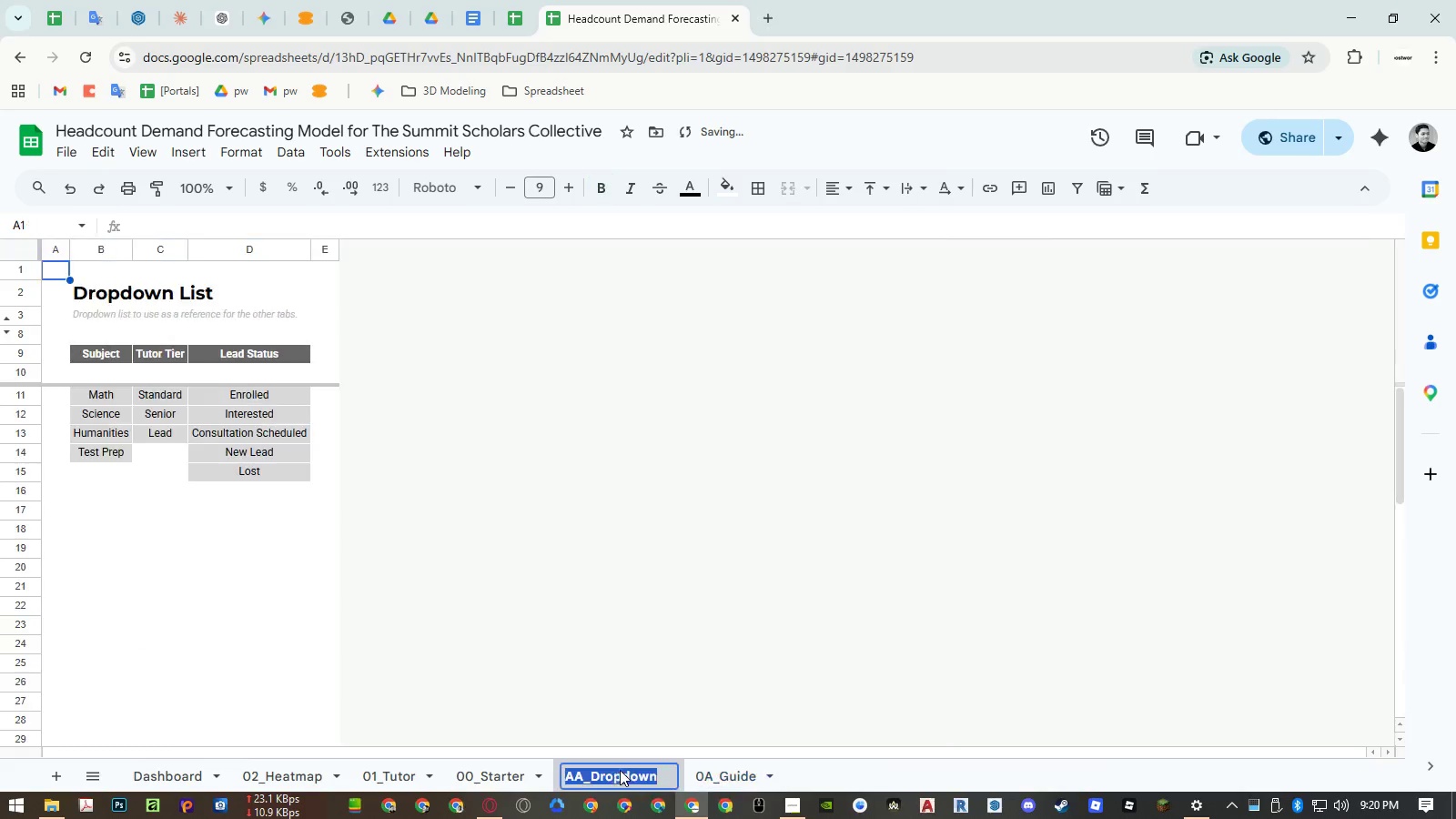 
key(Control+ControlLeft)
 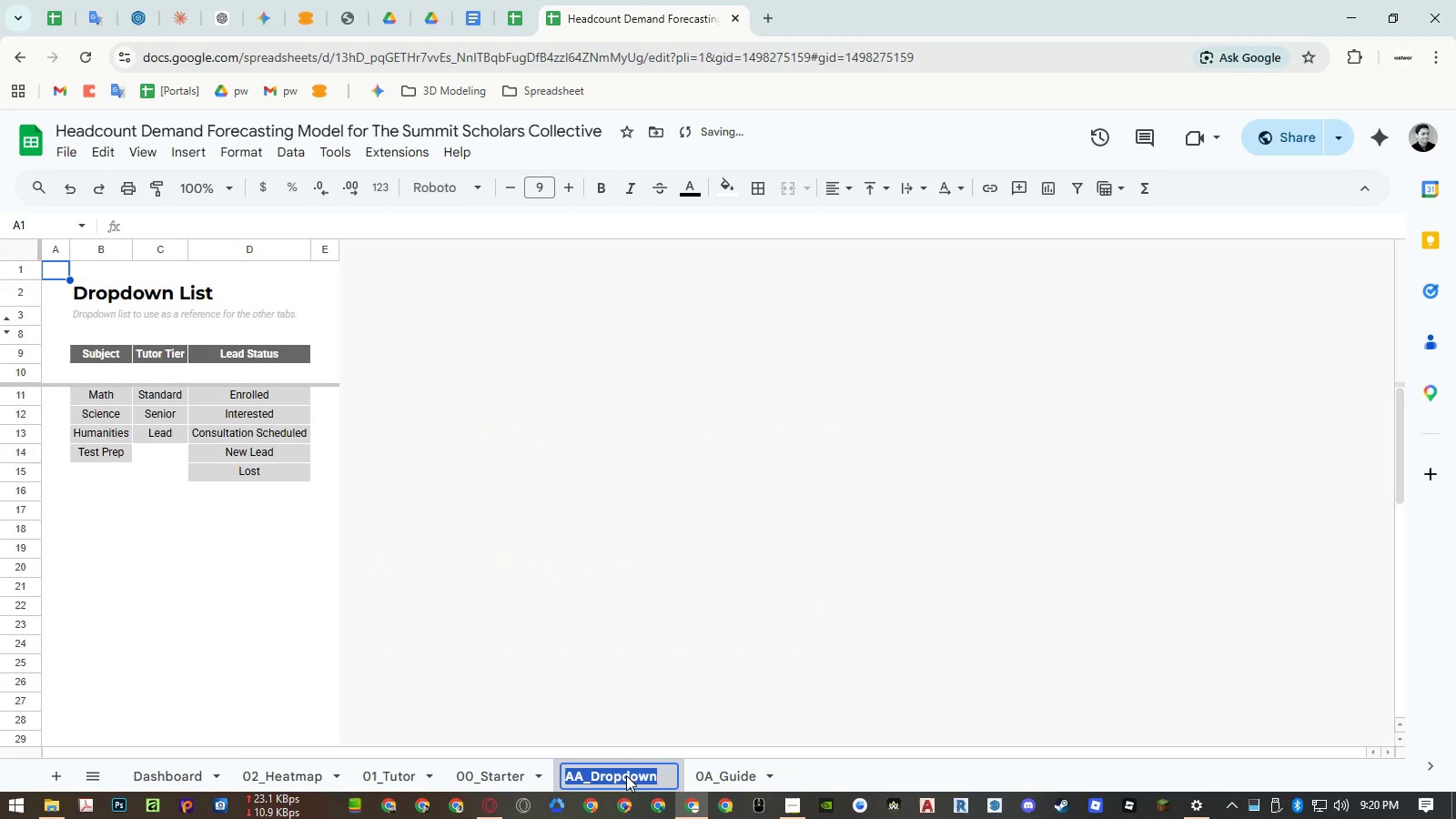 
key(Control+C)
 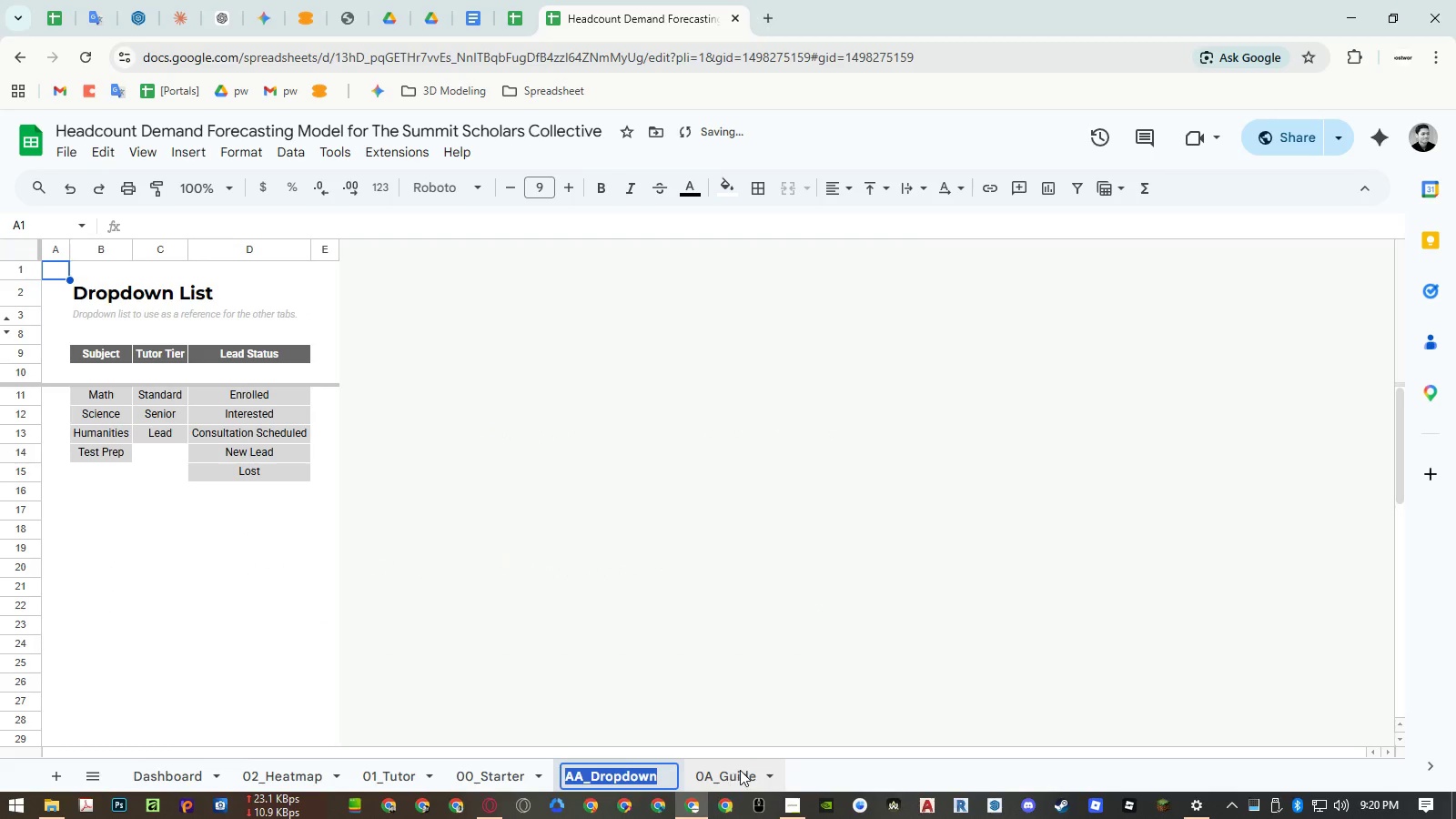 
key(Escape)
 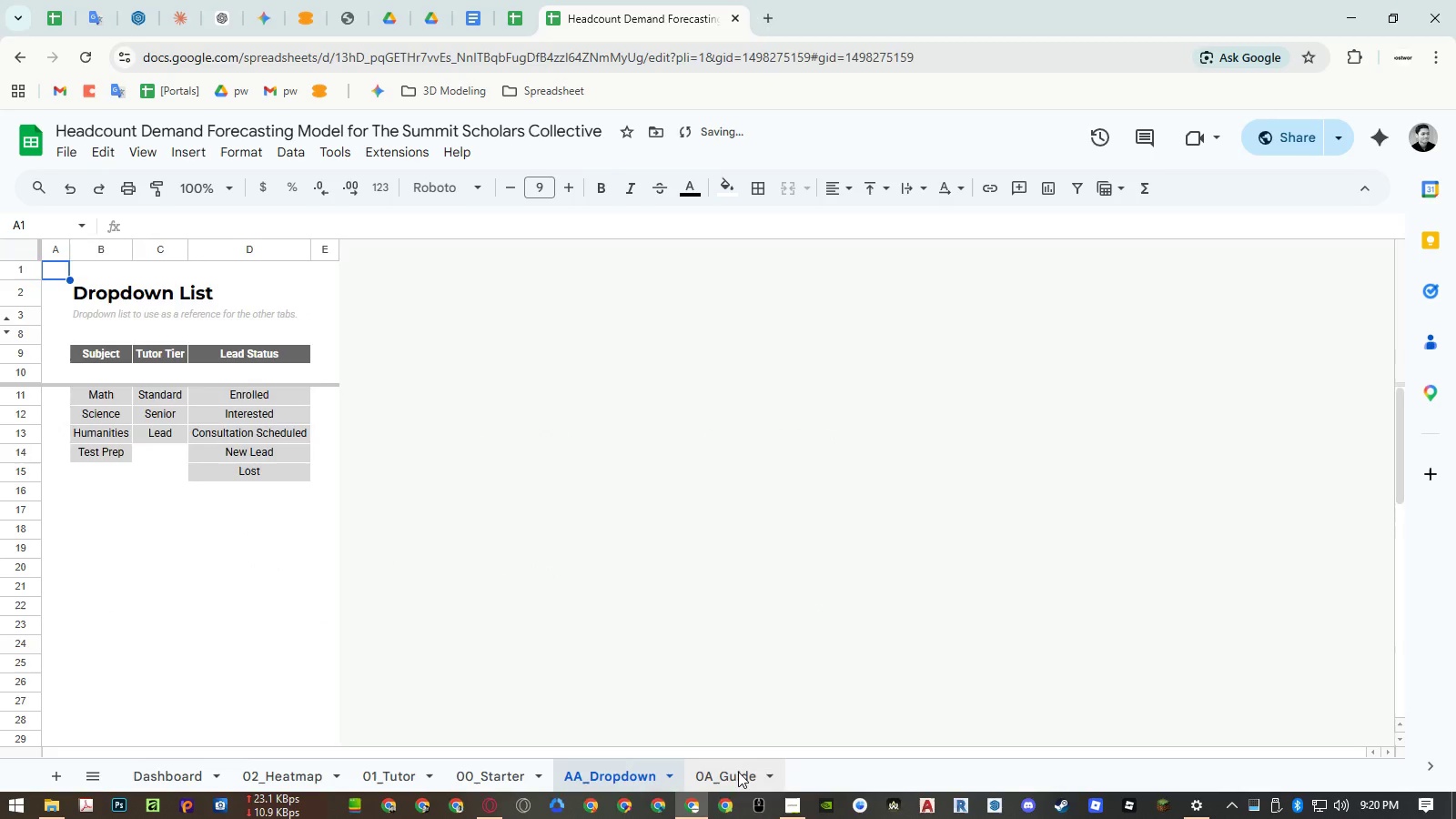 
left_click([738, 772])
 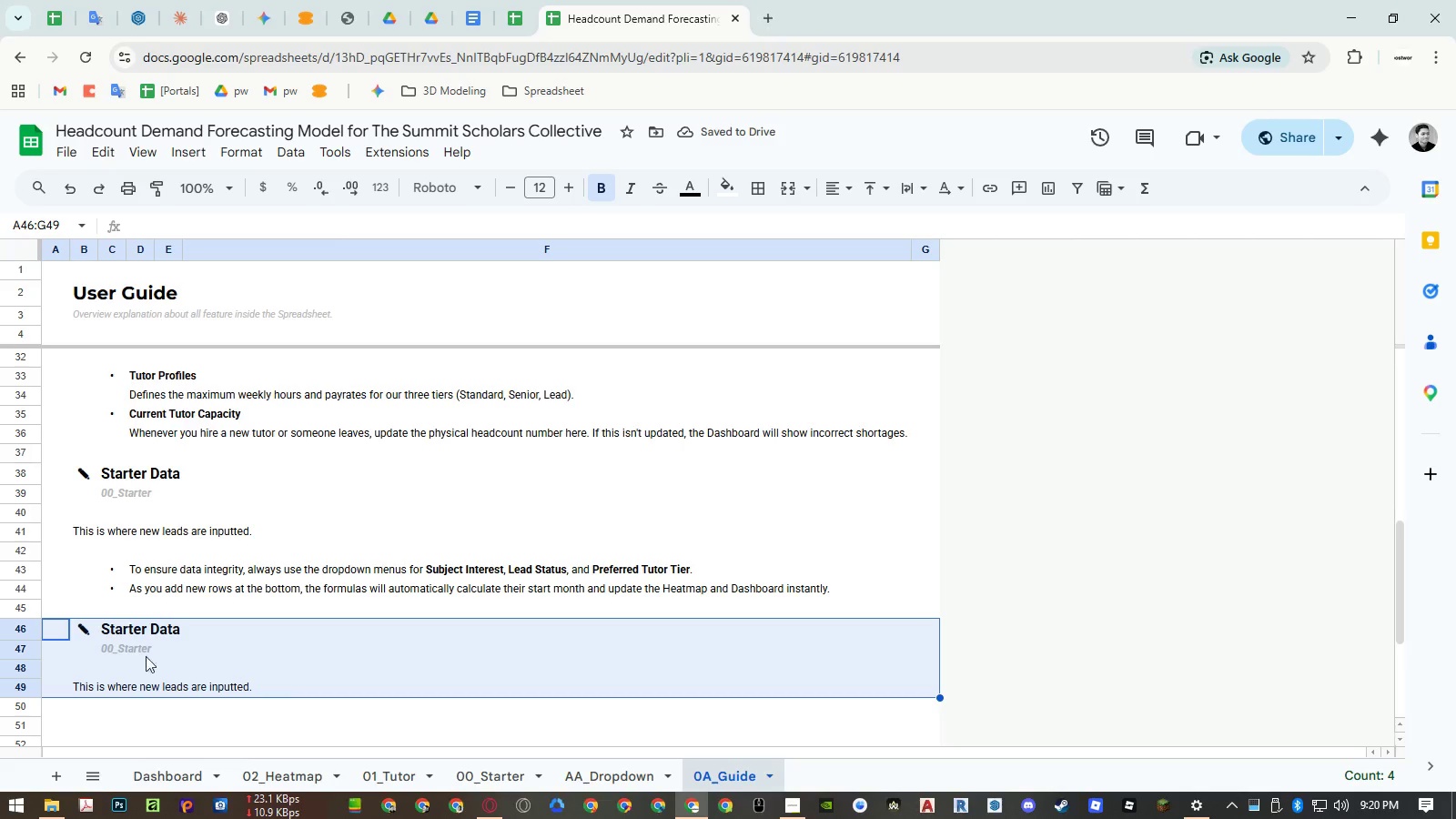 
left_click([112, 651])
 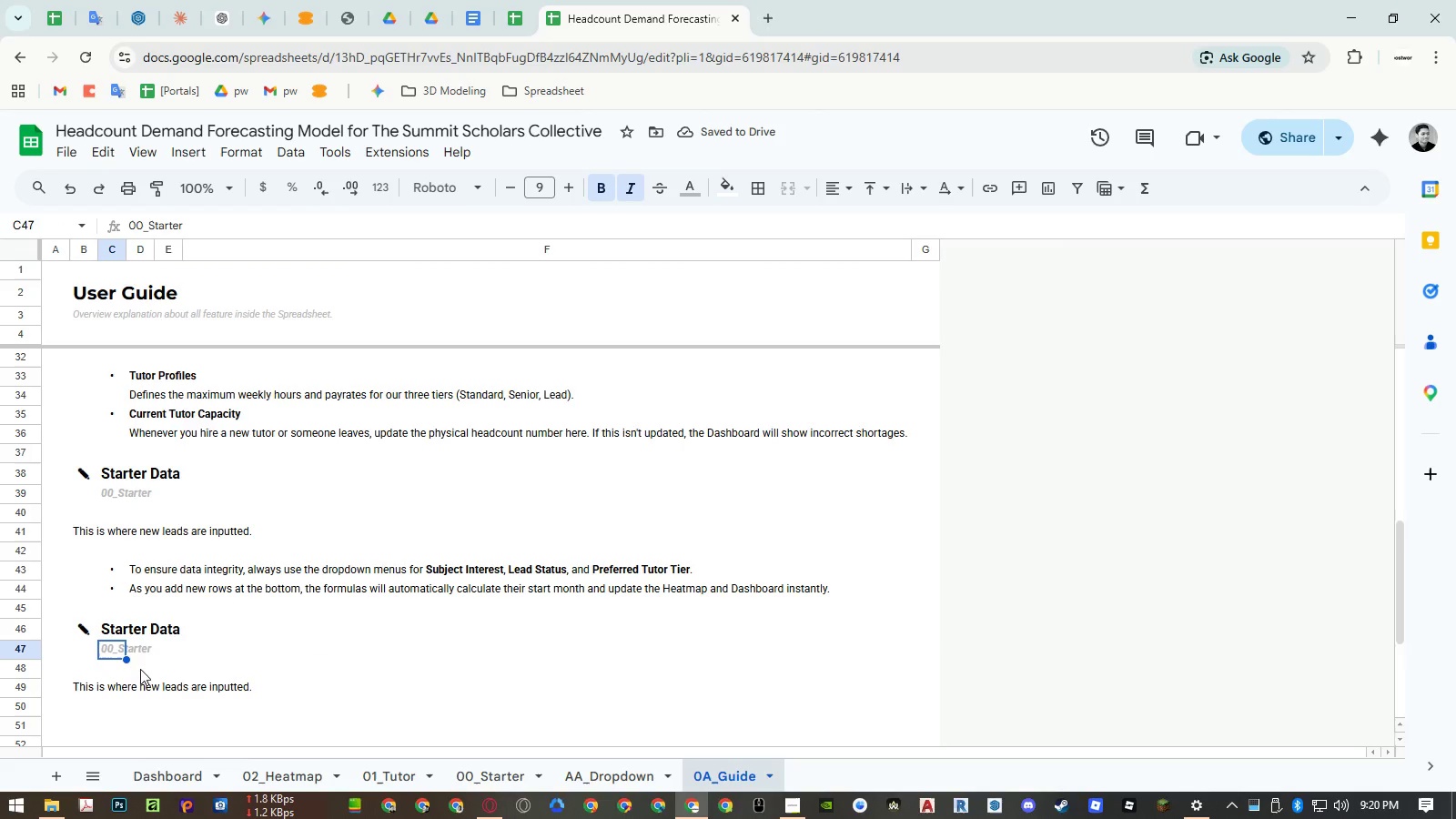 
key(Control+ControlLeft)
 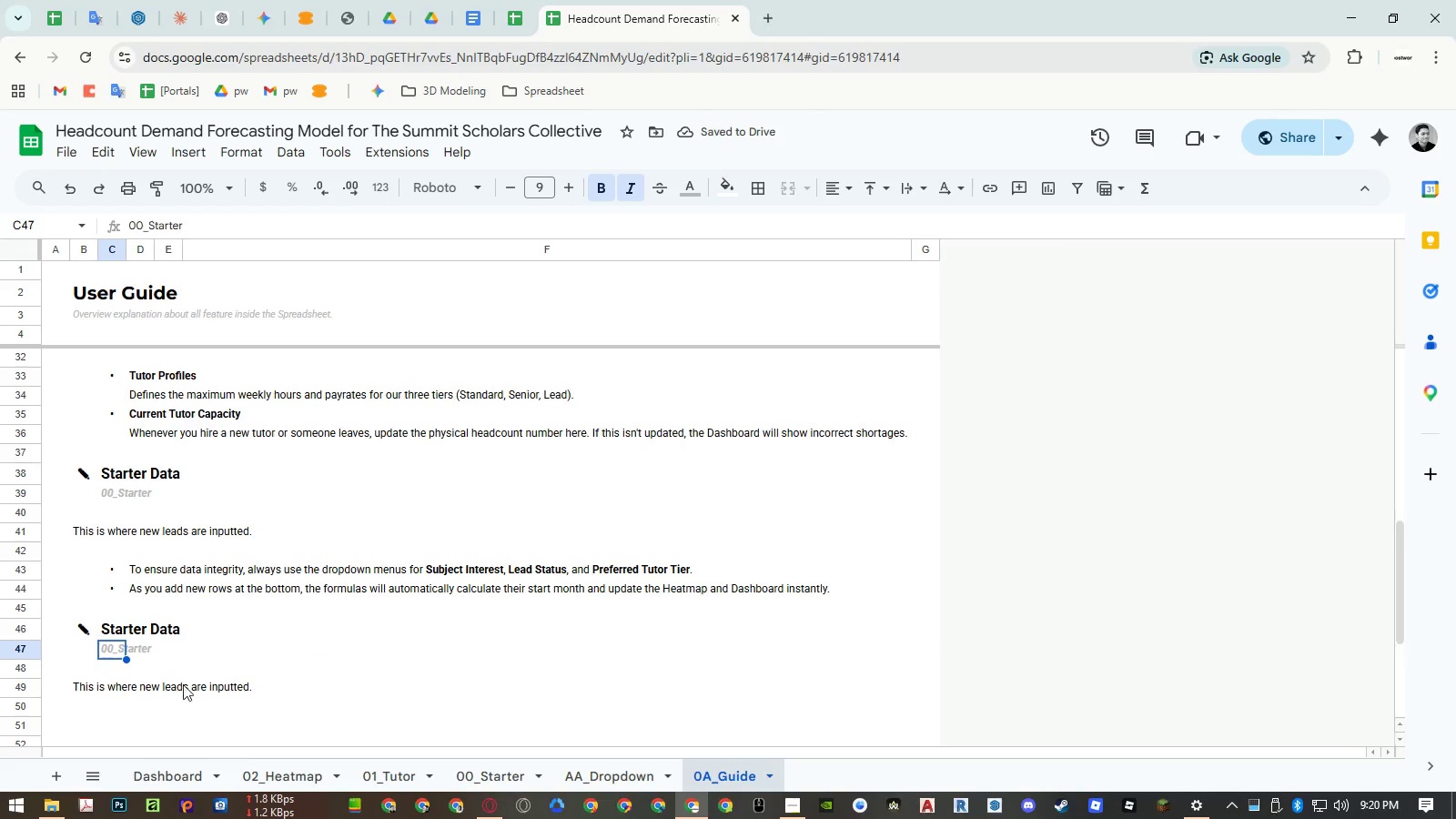 
key(Control+Shift+ShiftLeft)
 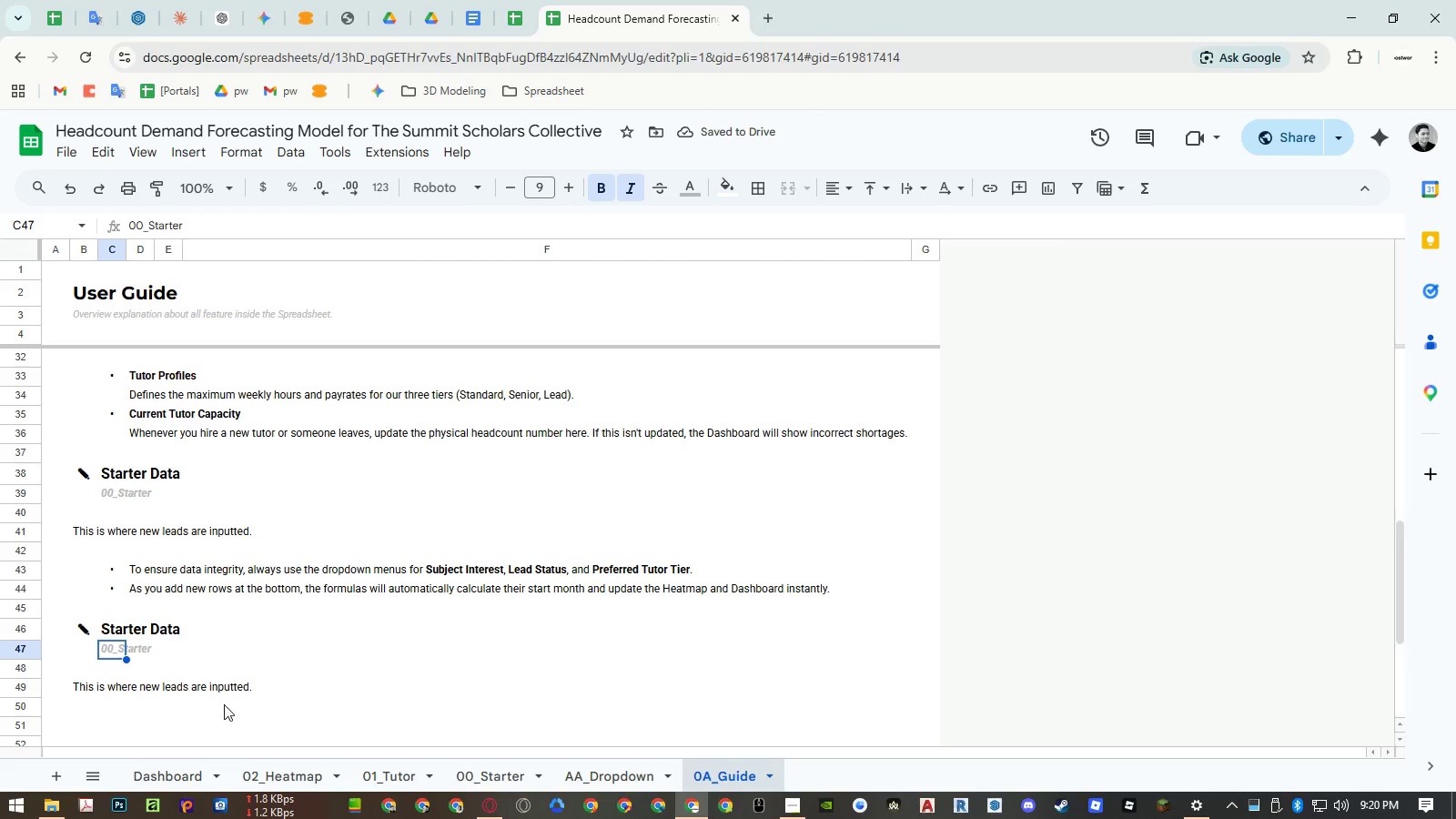 
key(Control+Shift+V)
 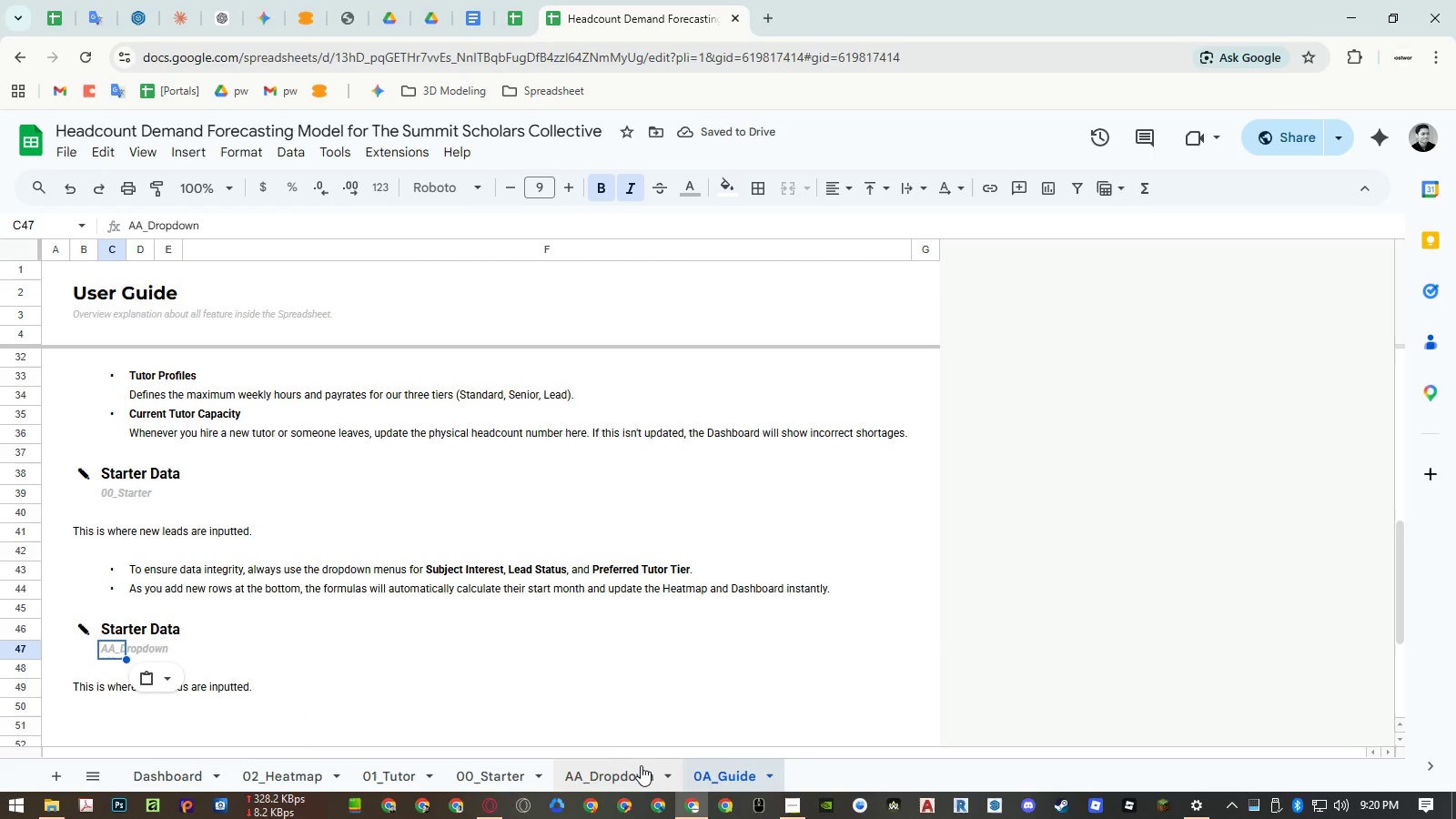 
key(Enter)
 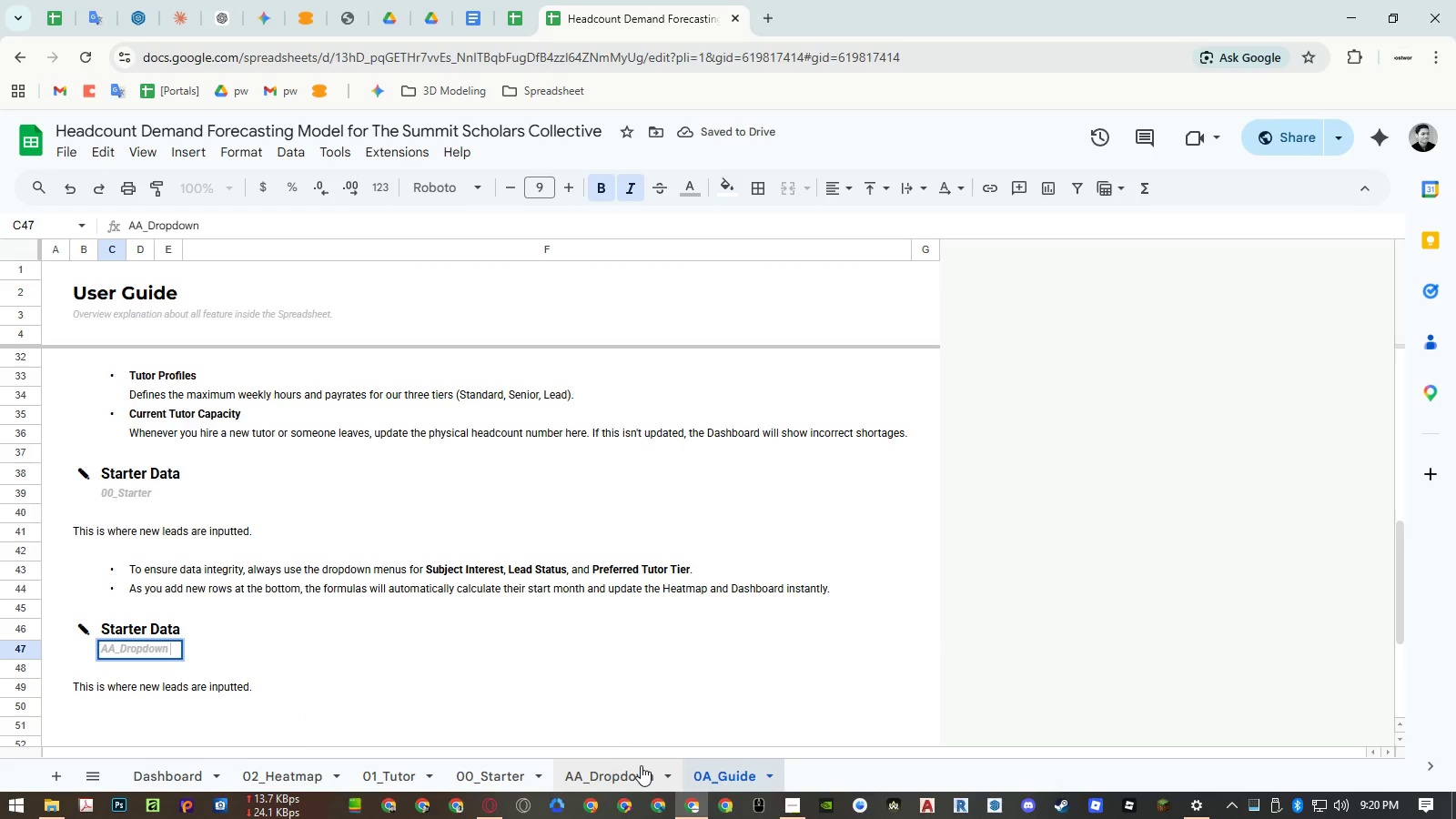 
type( (Hide))
 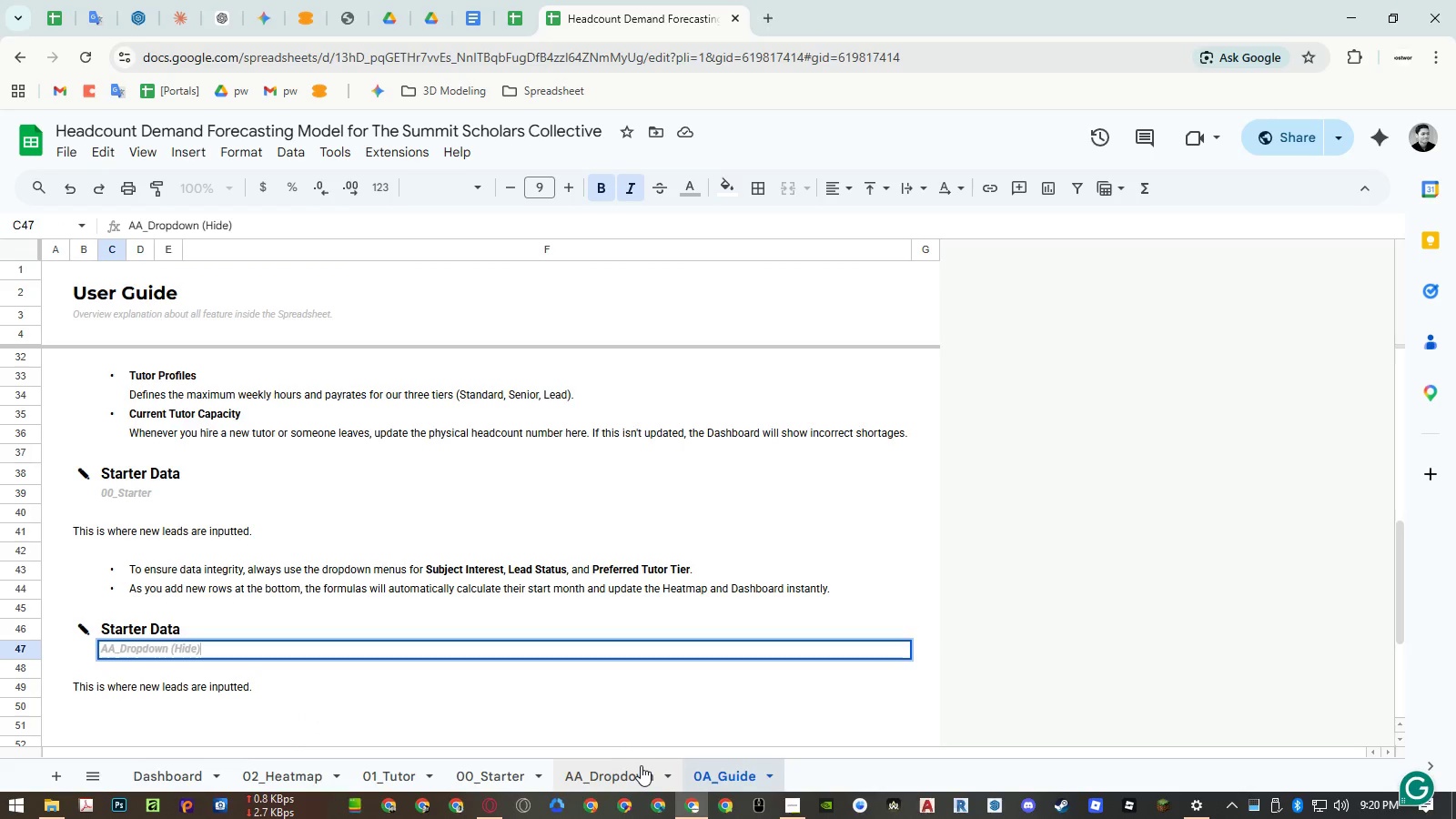 
key(Enter)
 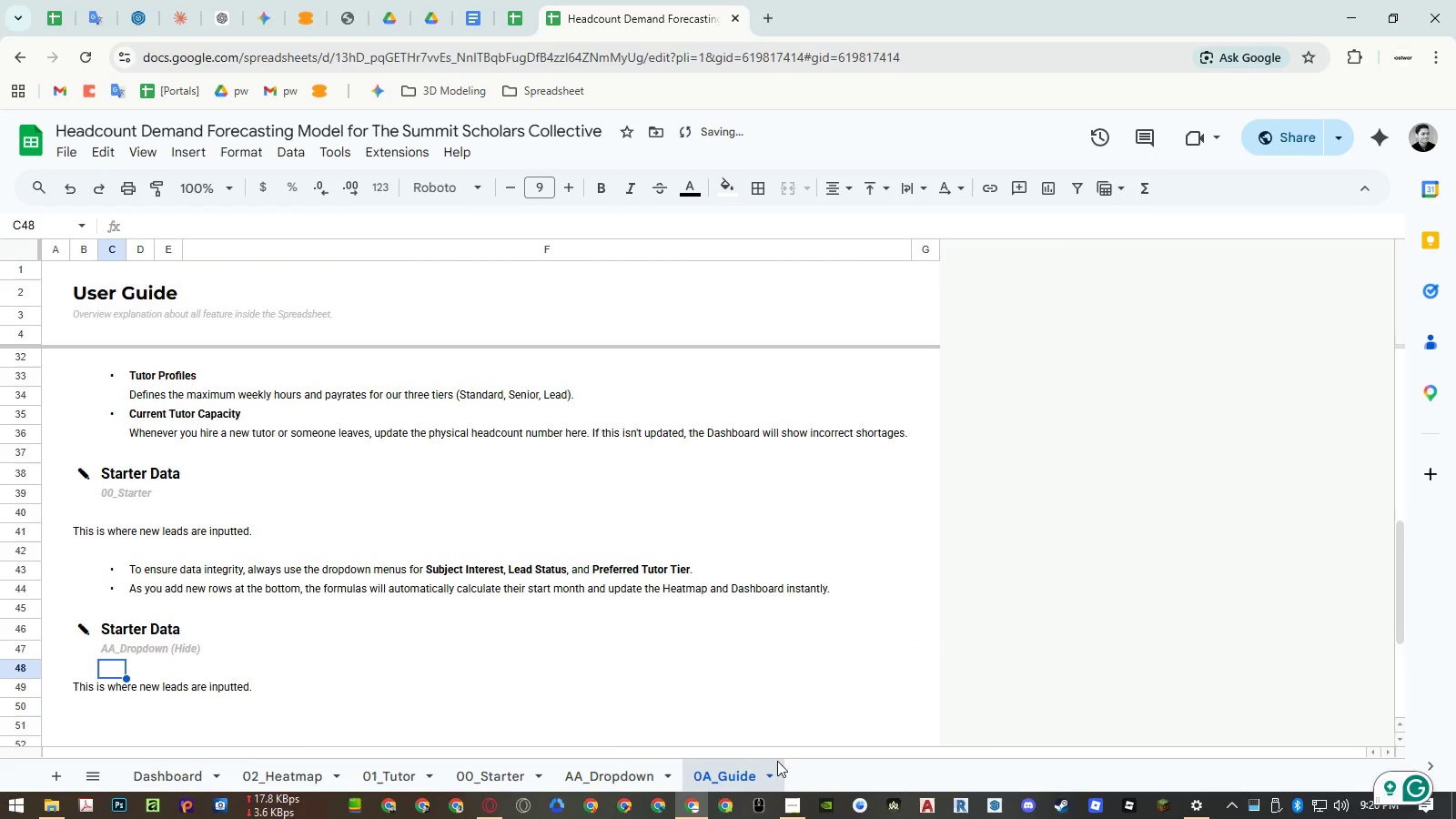 
left_click([665, 772])
 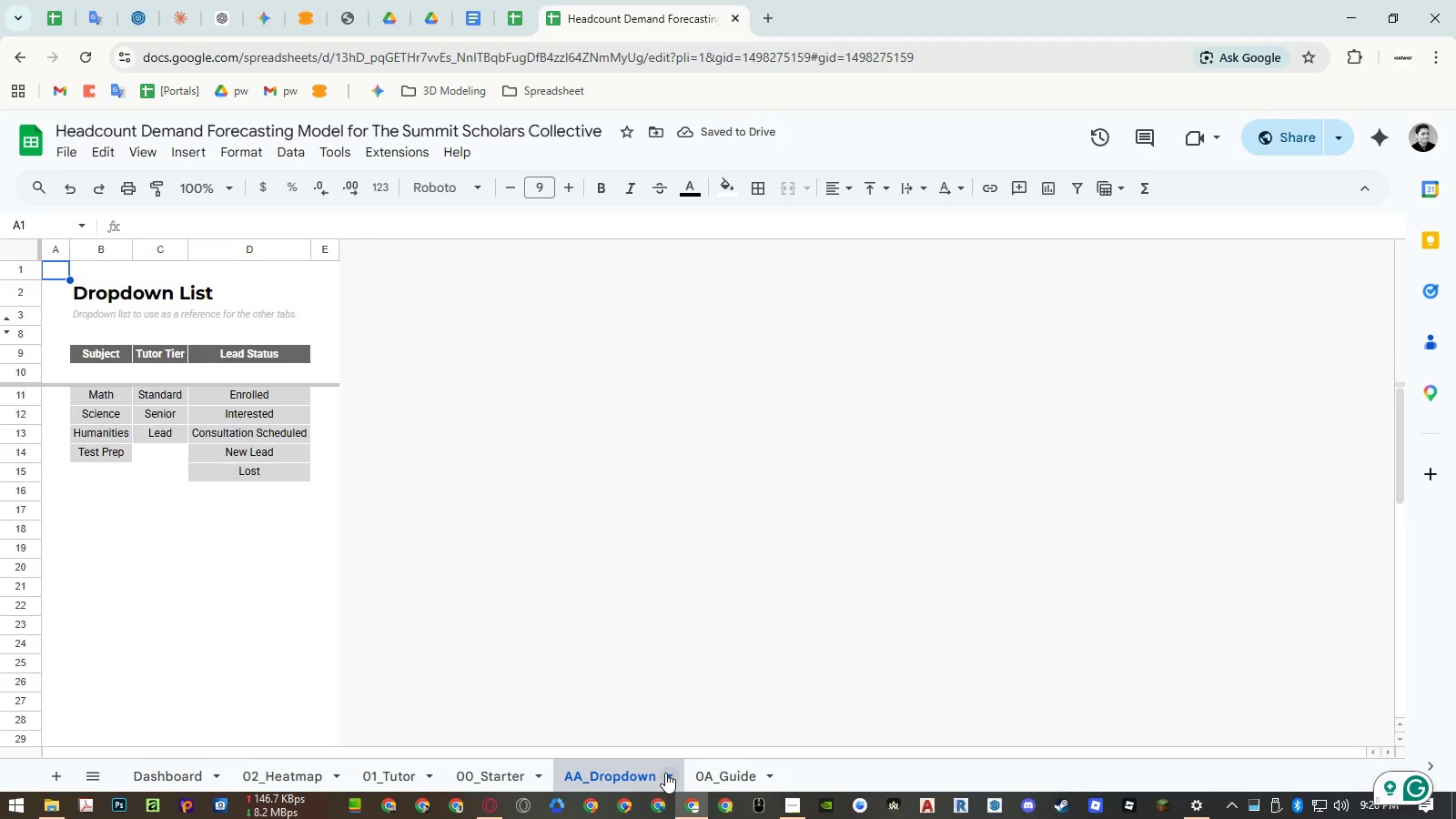 
left_click([665, 773])
 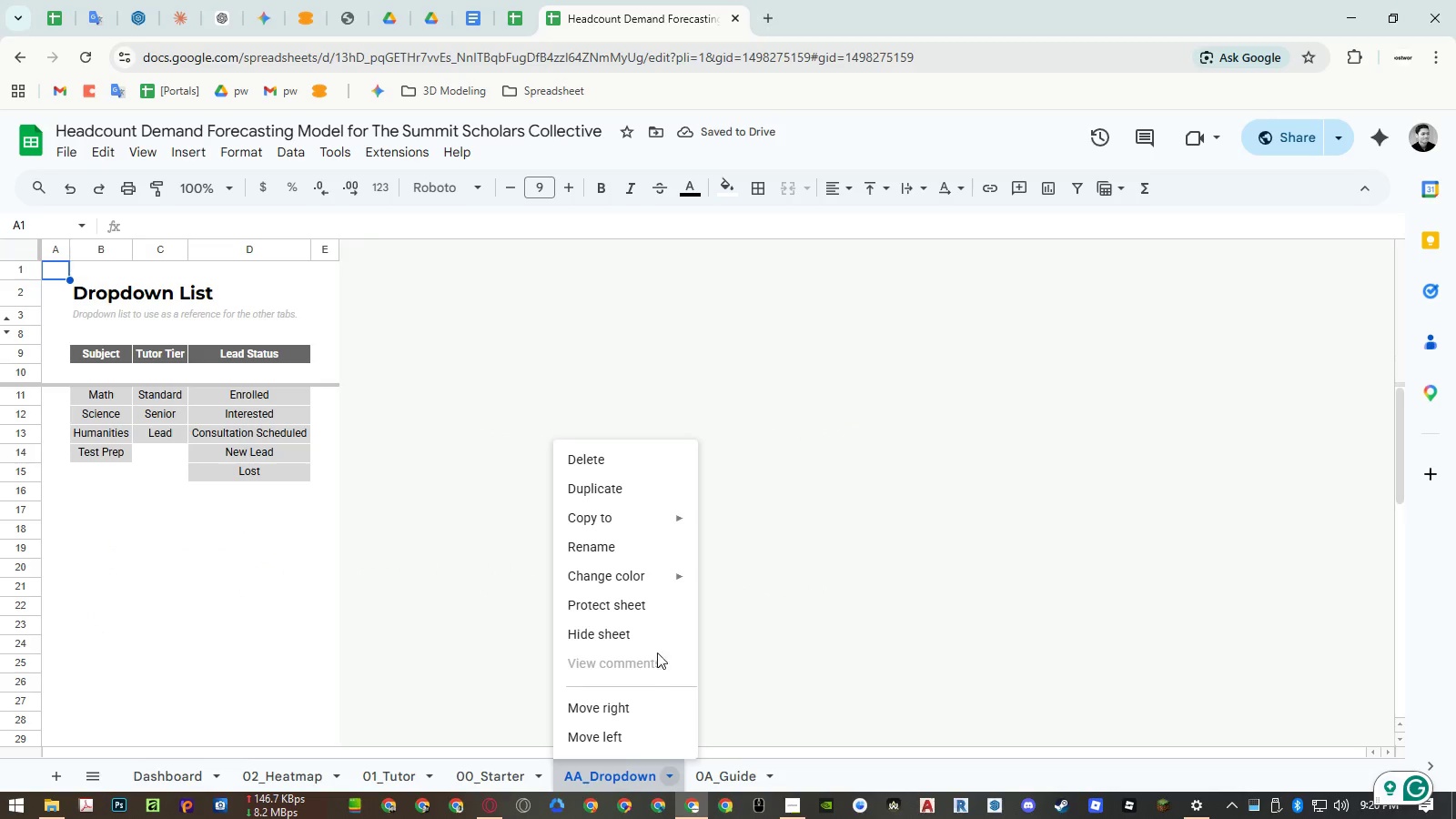 
left_click([655, 635])
 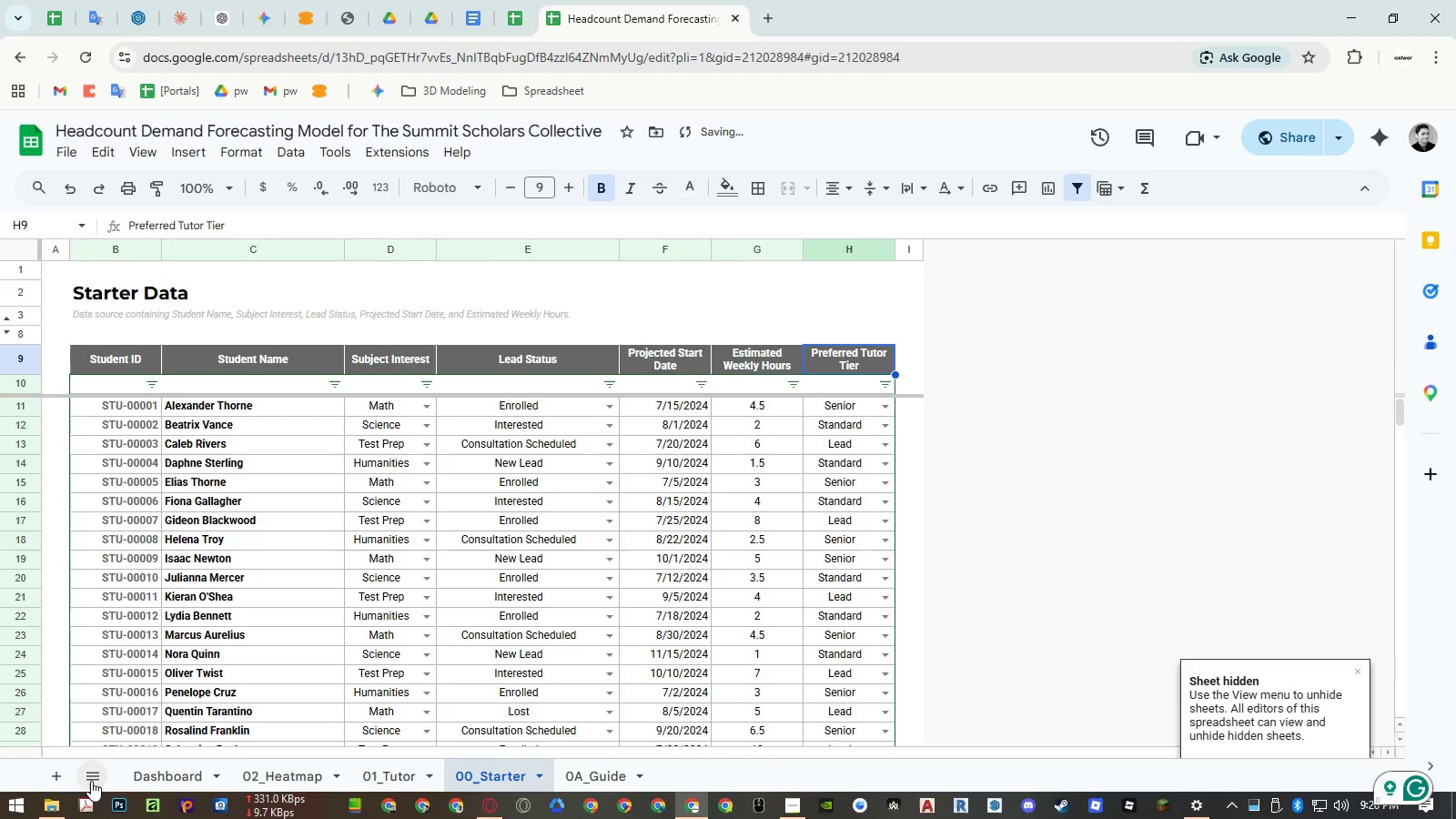 
left_click([91, 781])
 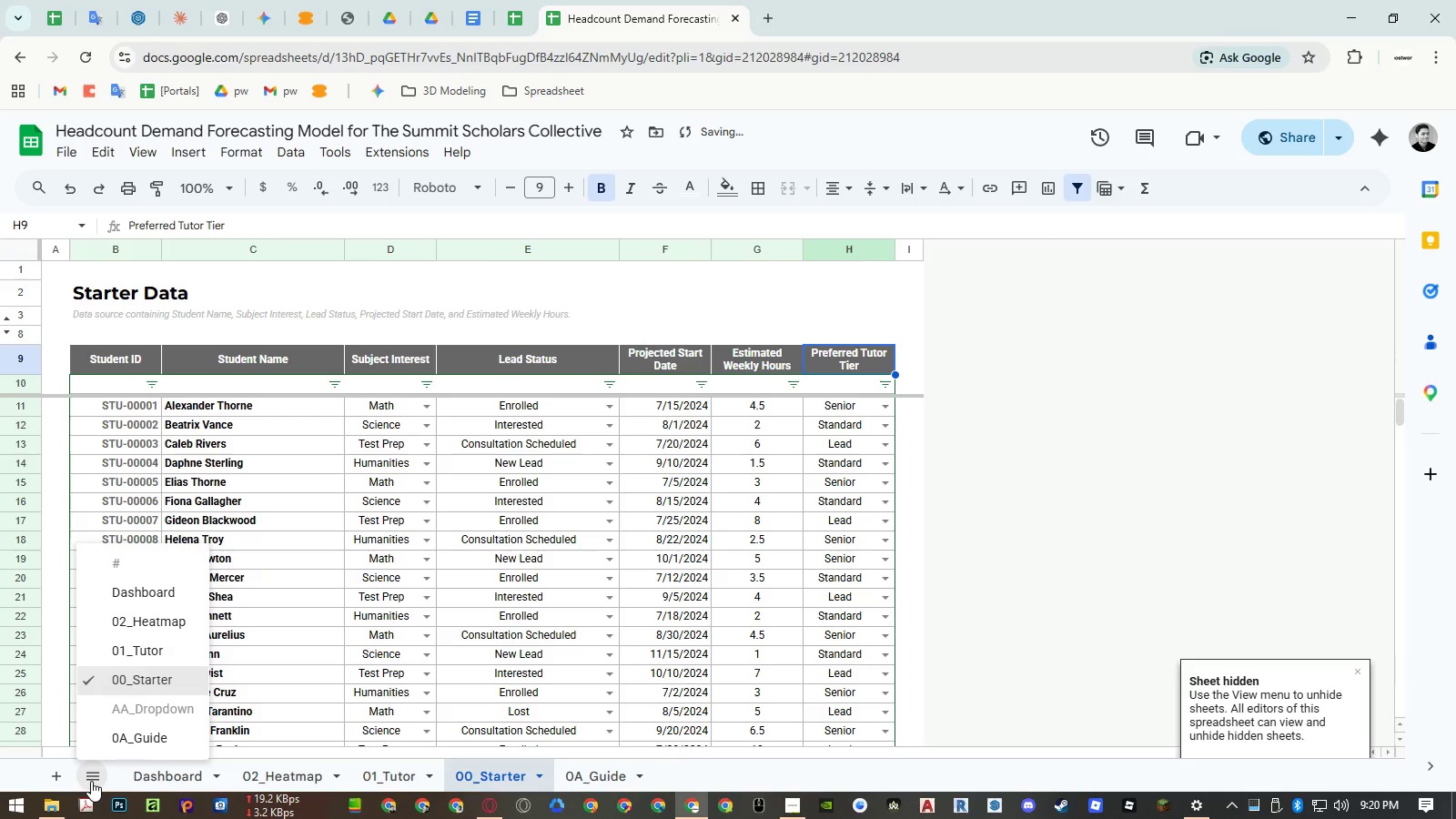 
mouse_move([136, 704])
 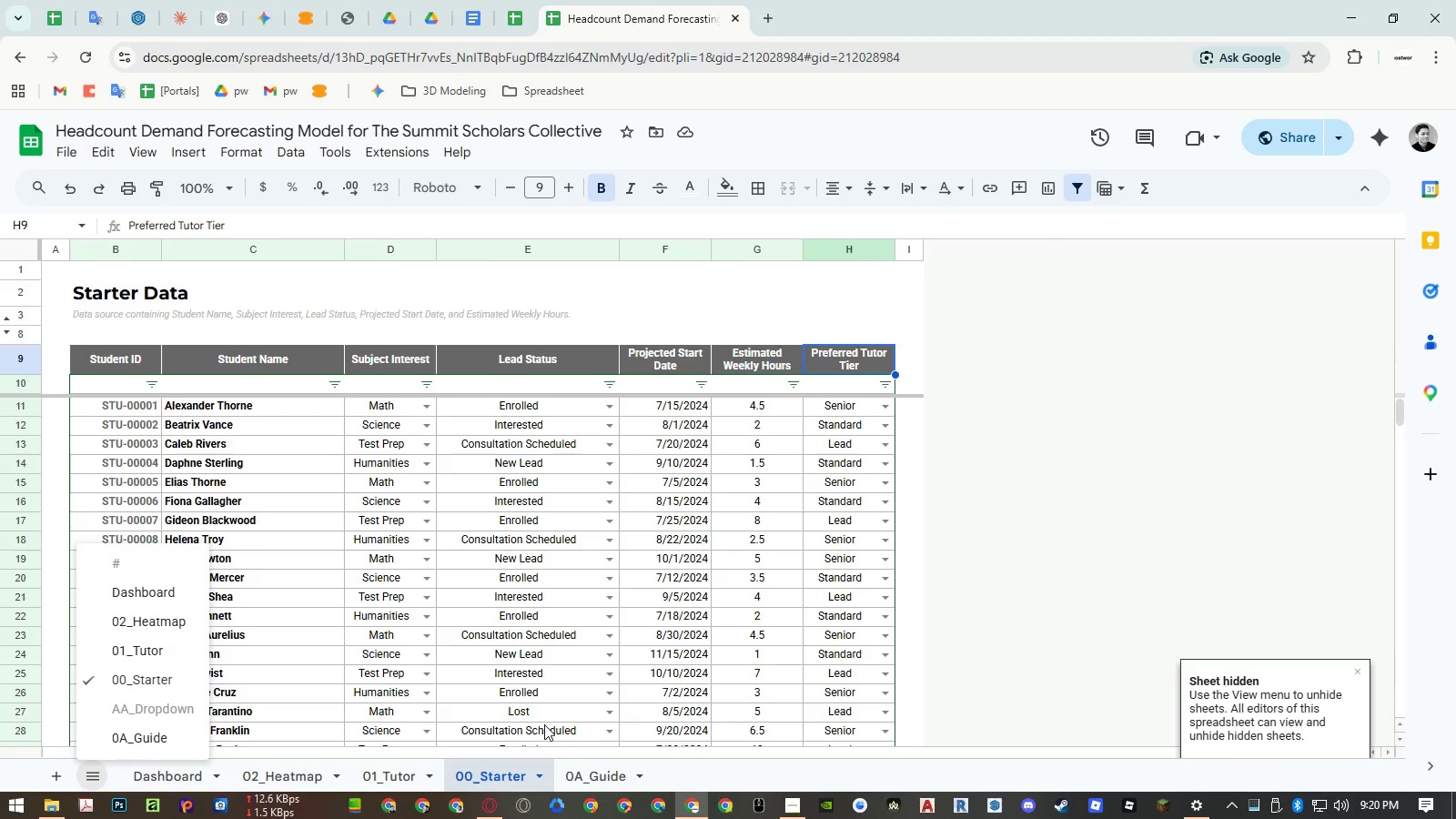 
key(Escape)
 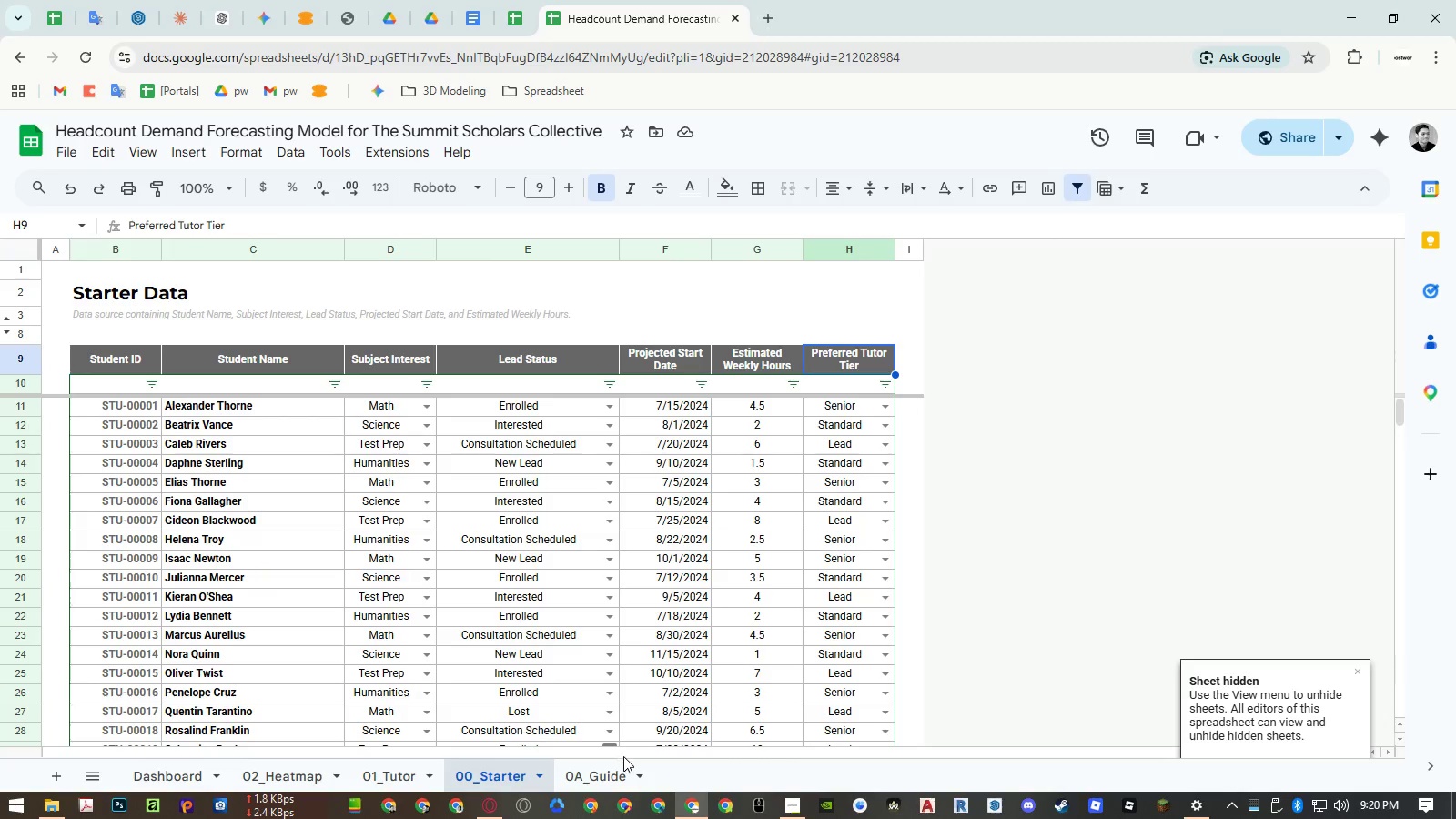 
left_click([620, 766])
 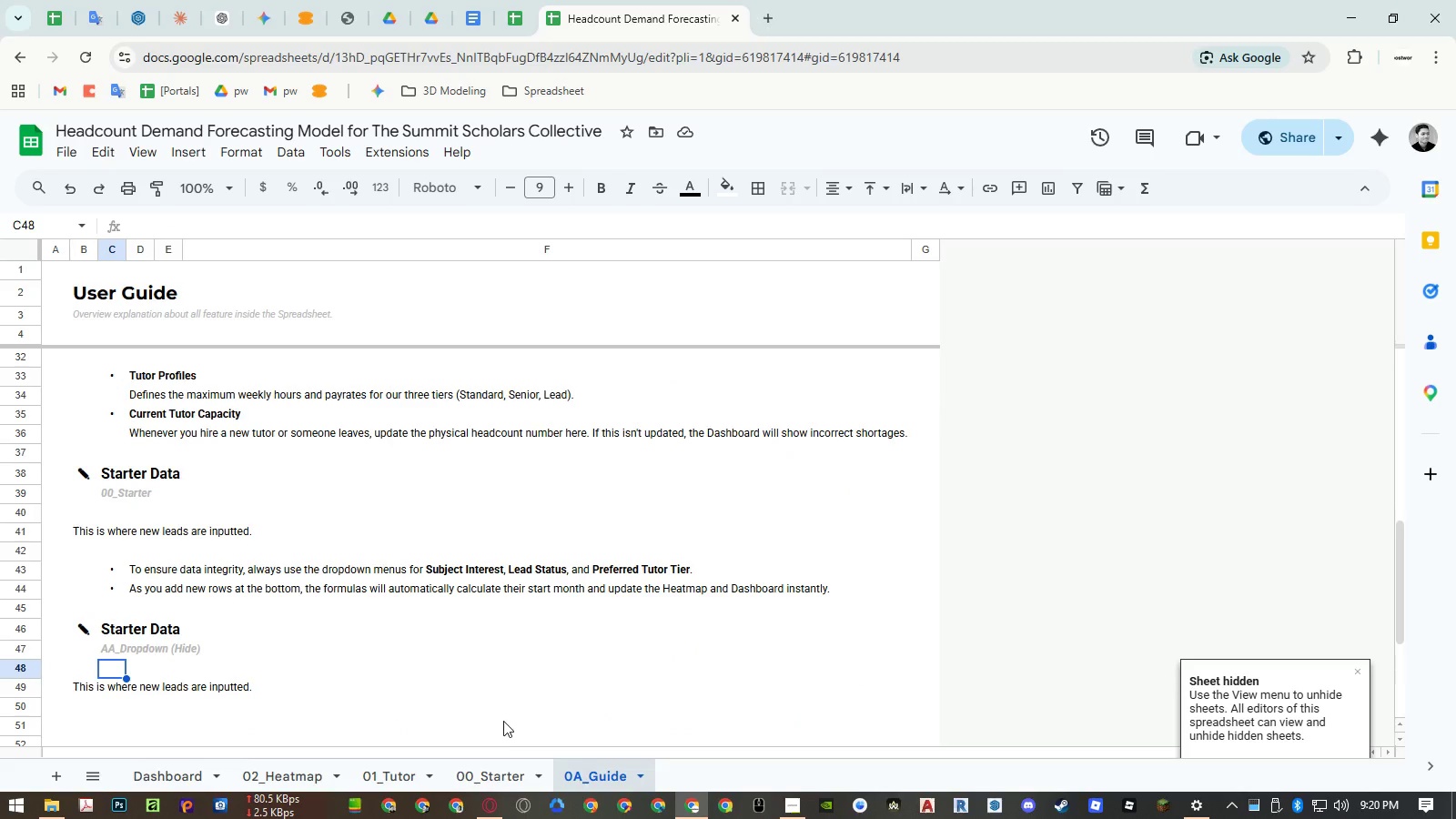 
left_click([501, 724])
 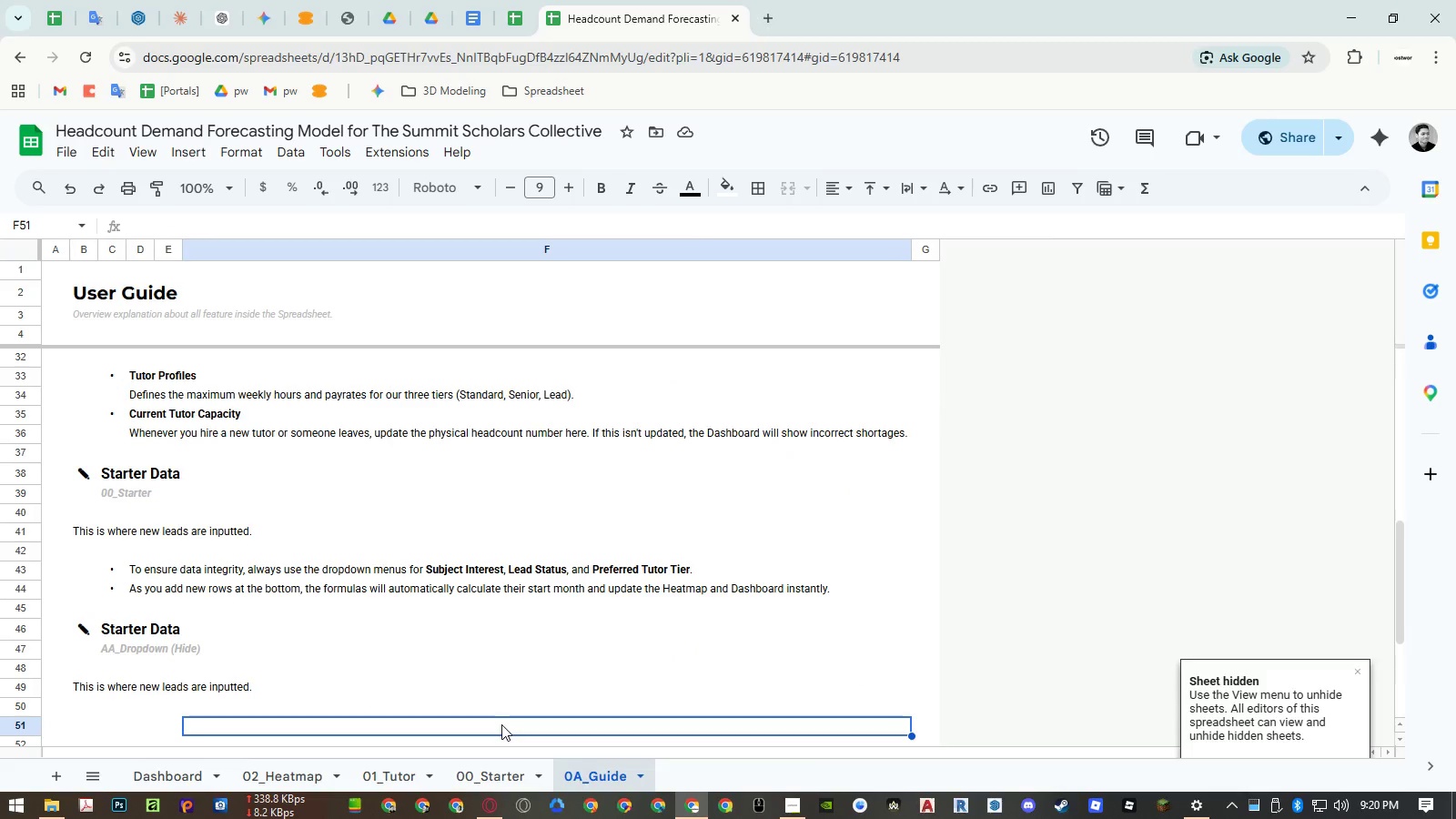 
key(Control+ControlLeft)
 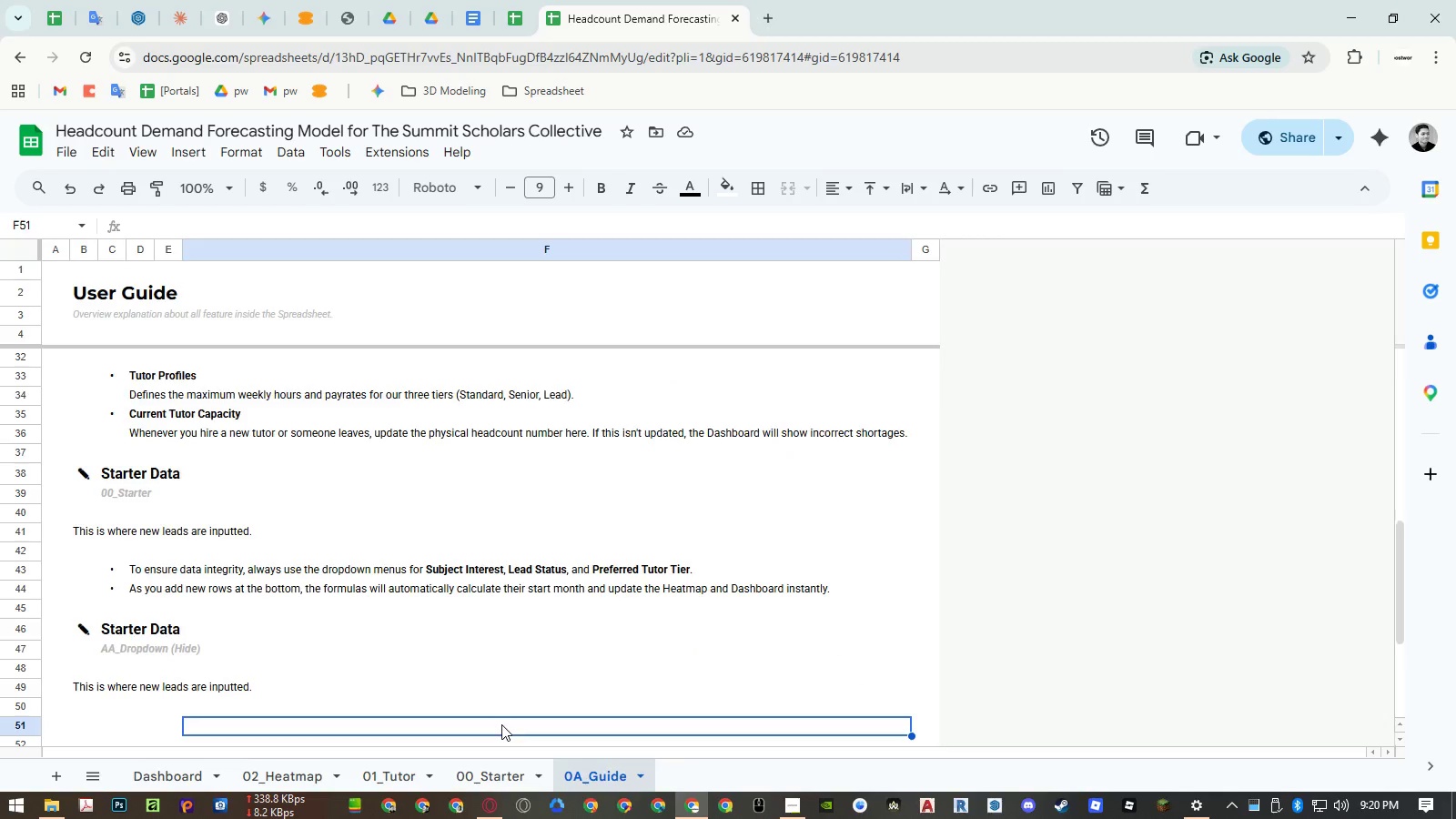 
key(Control+Z)
 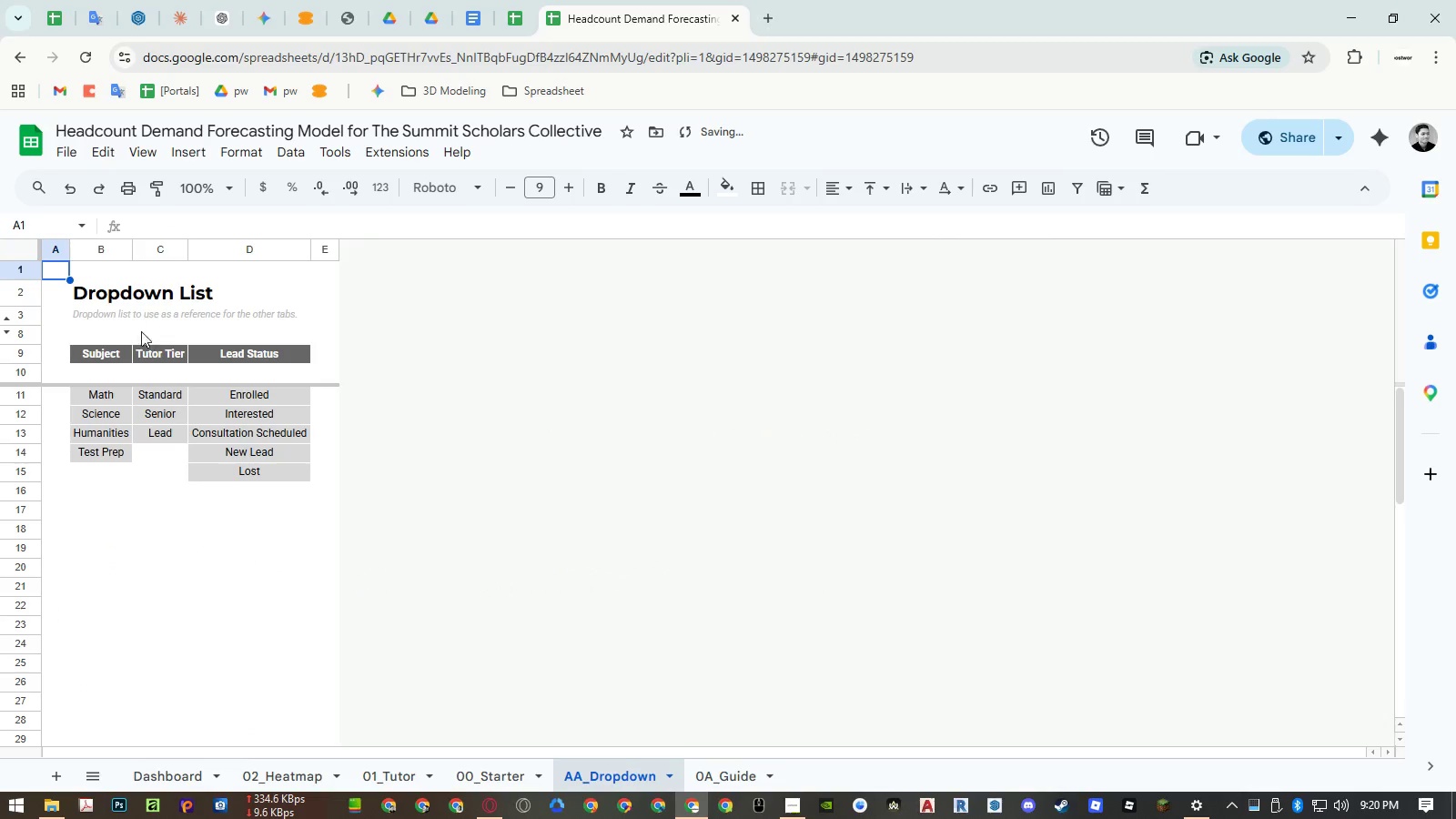 
left_click([92, 297])
 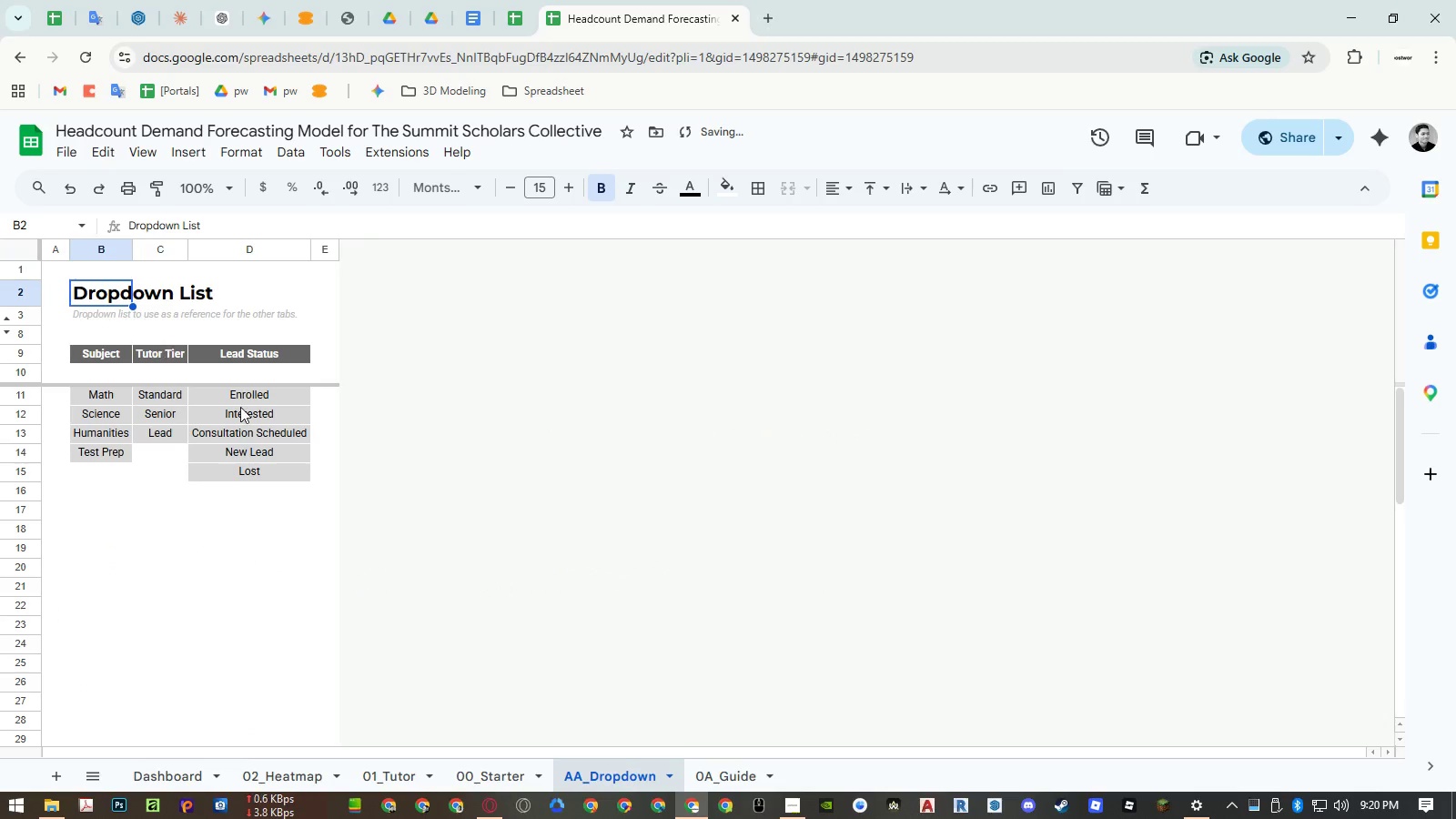 
key(Control+ControlLeft)
 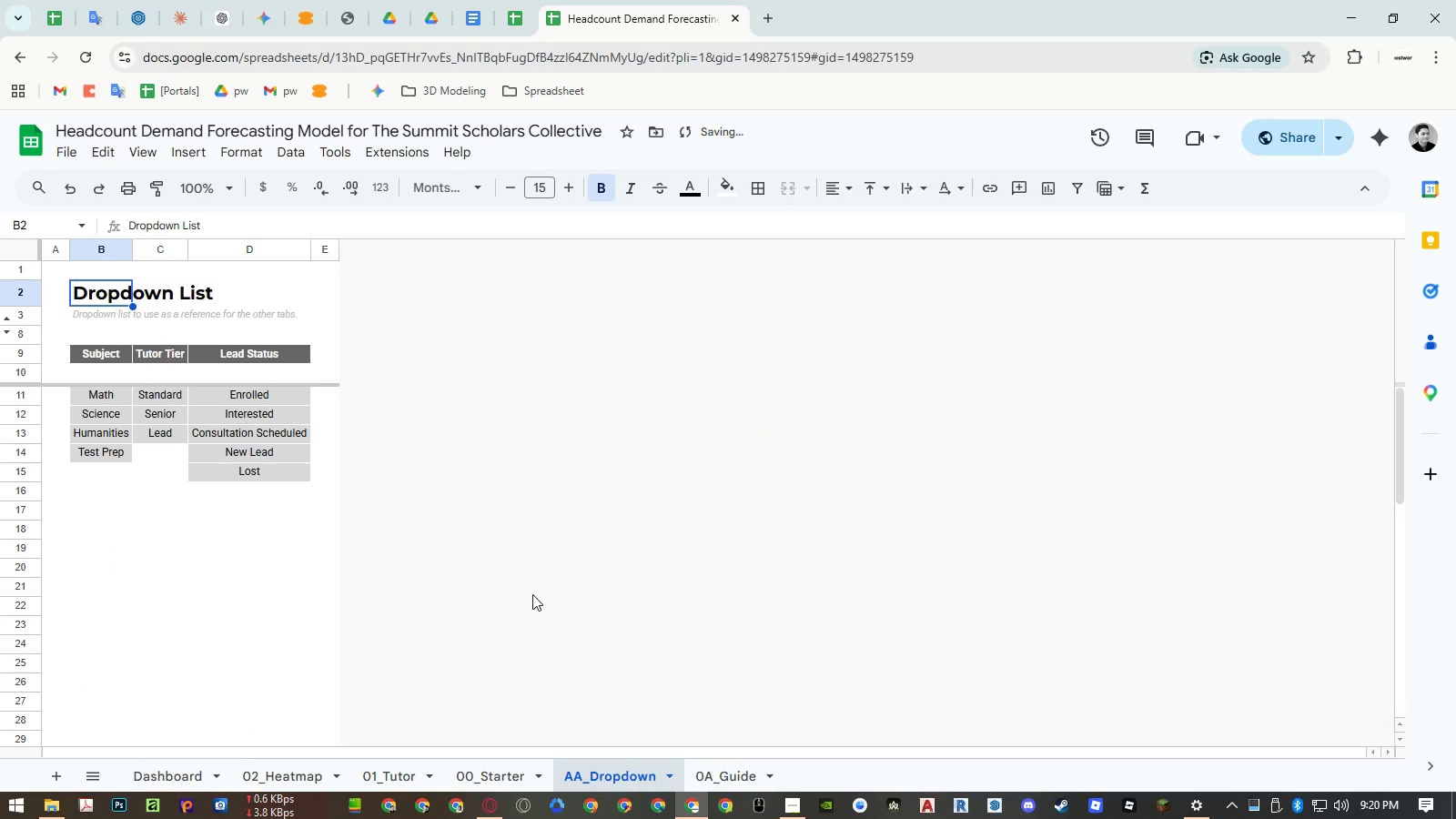 
key(Control+C)
 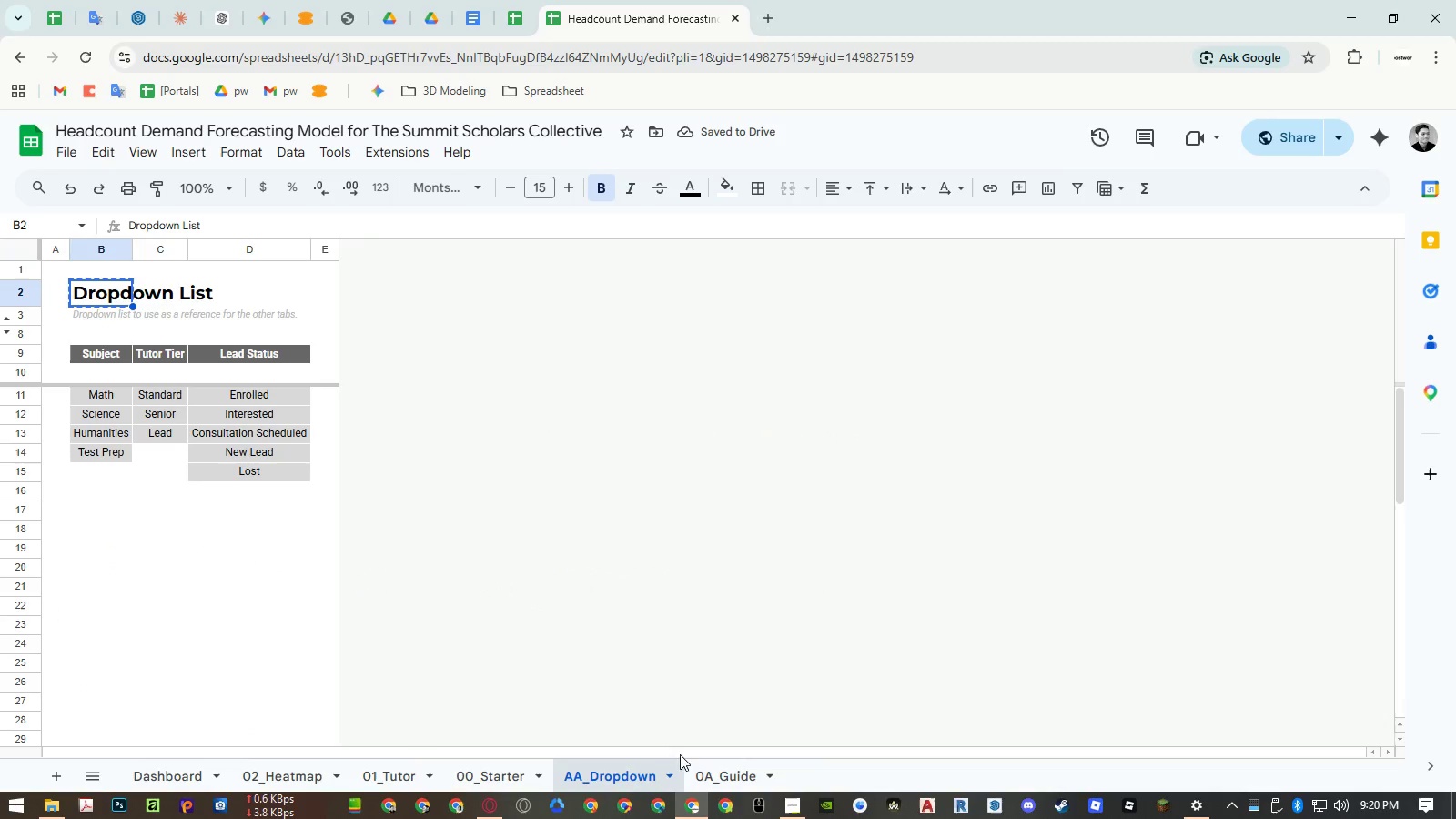 
left_click([668, 772])
 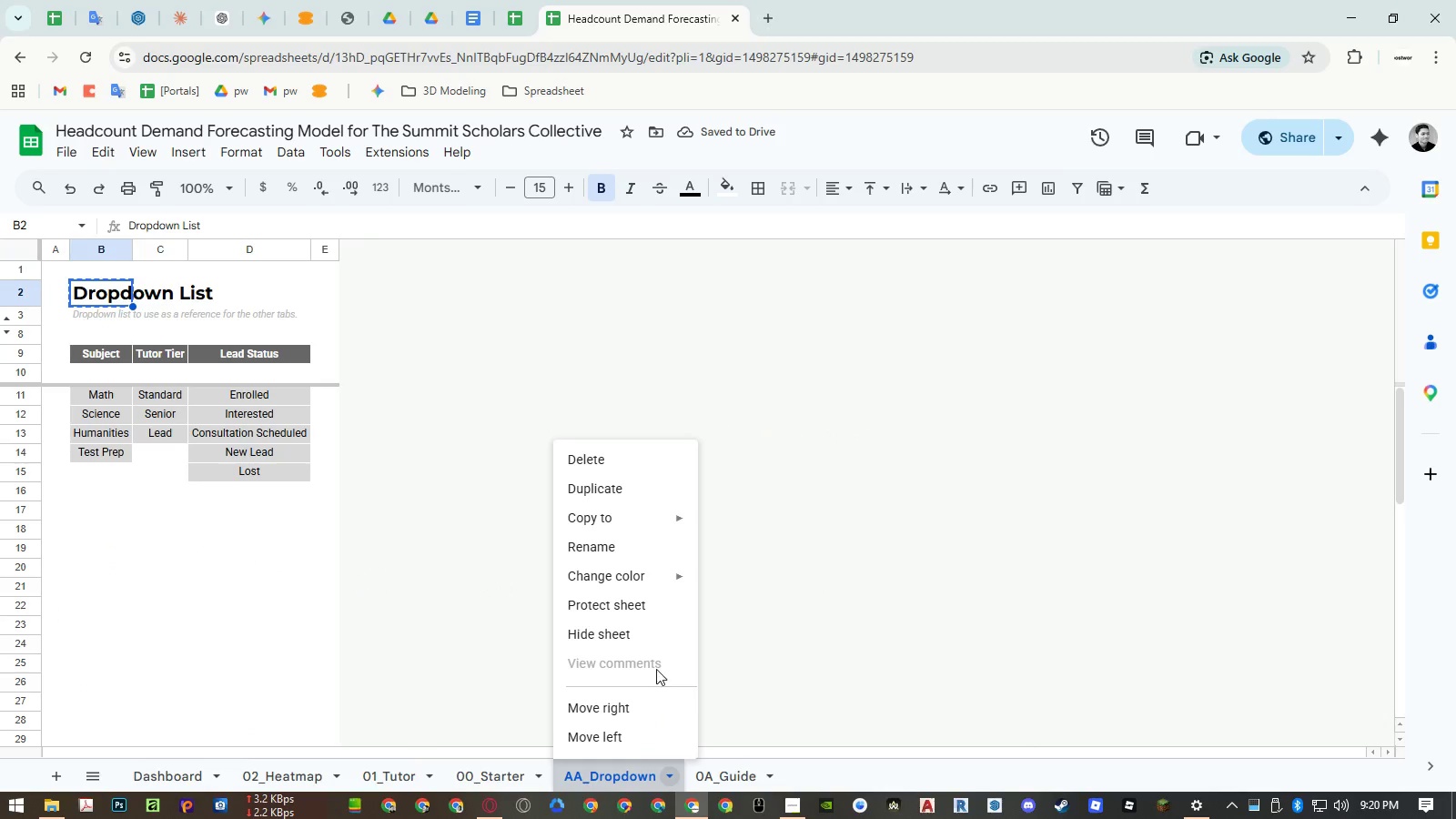 
left_click([654, 629])
 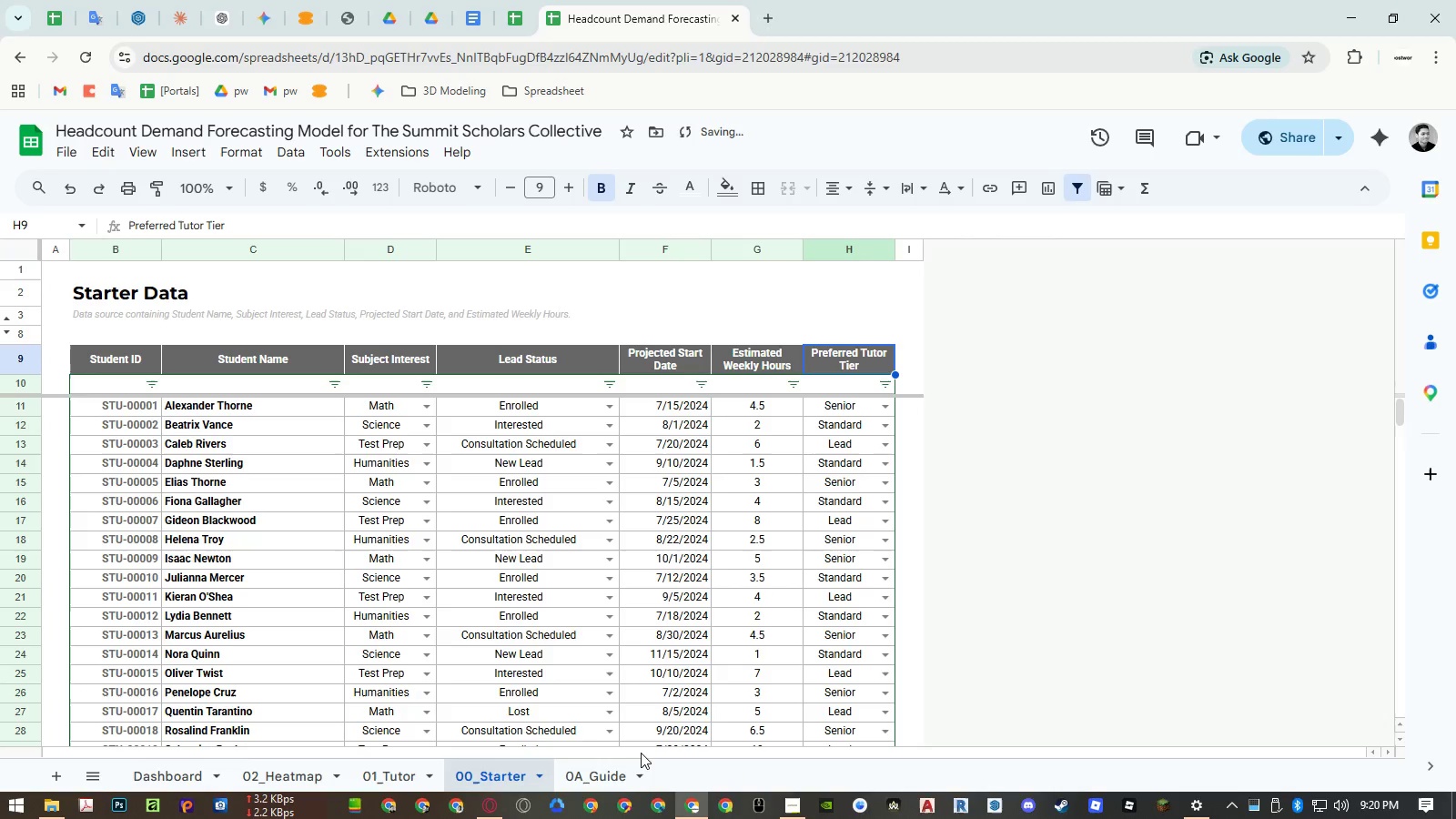 
left_click([620, 767])
 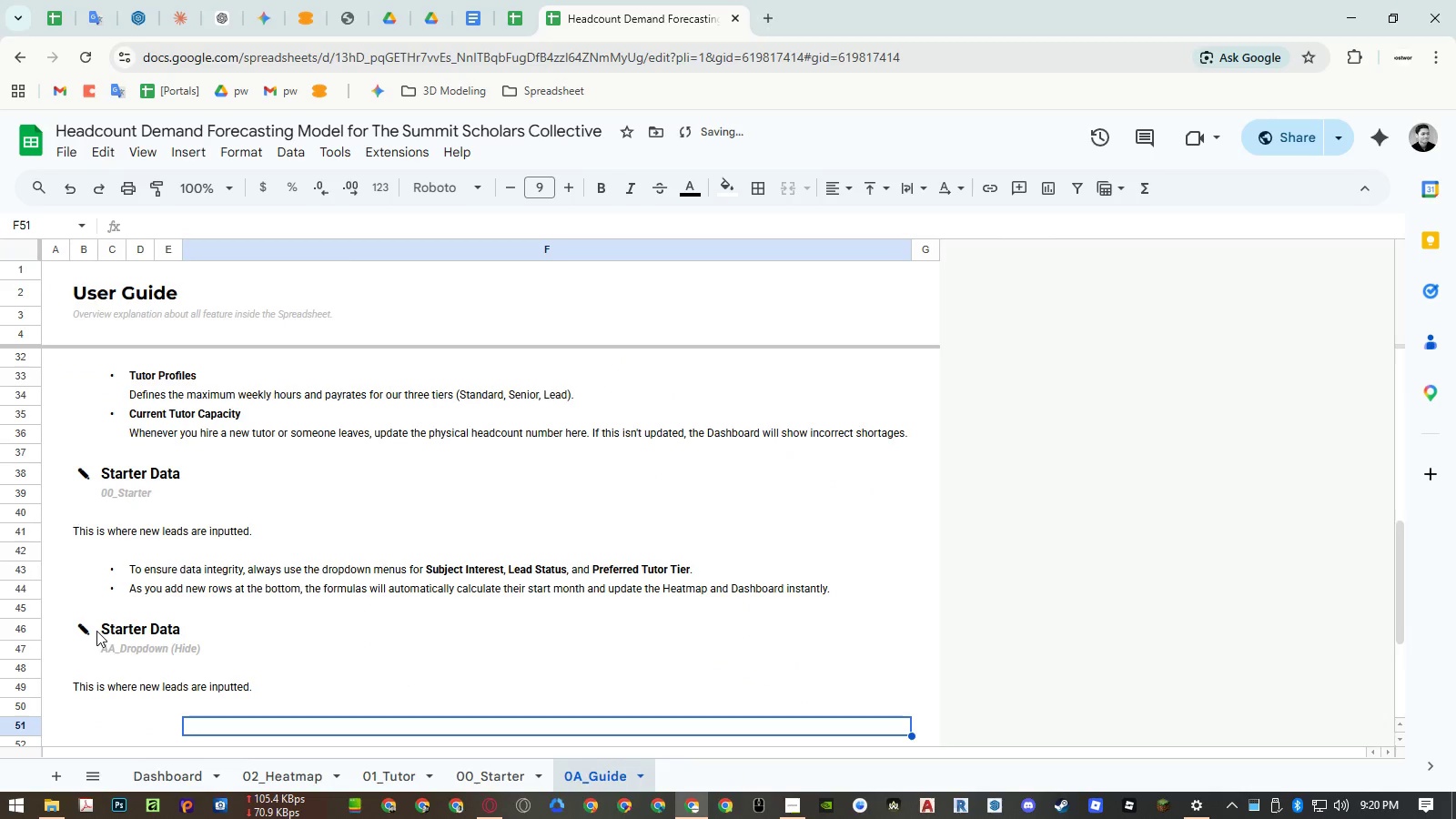 
left_click([102, 631])
 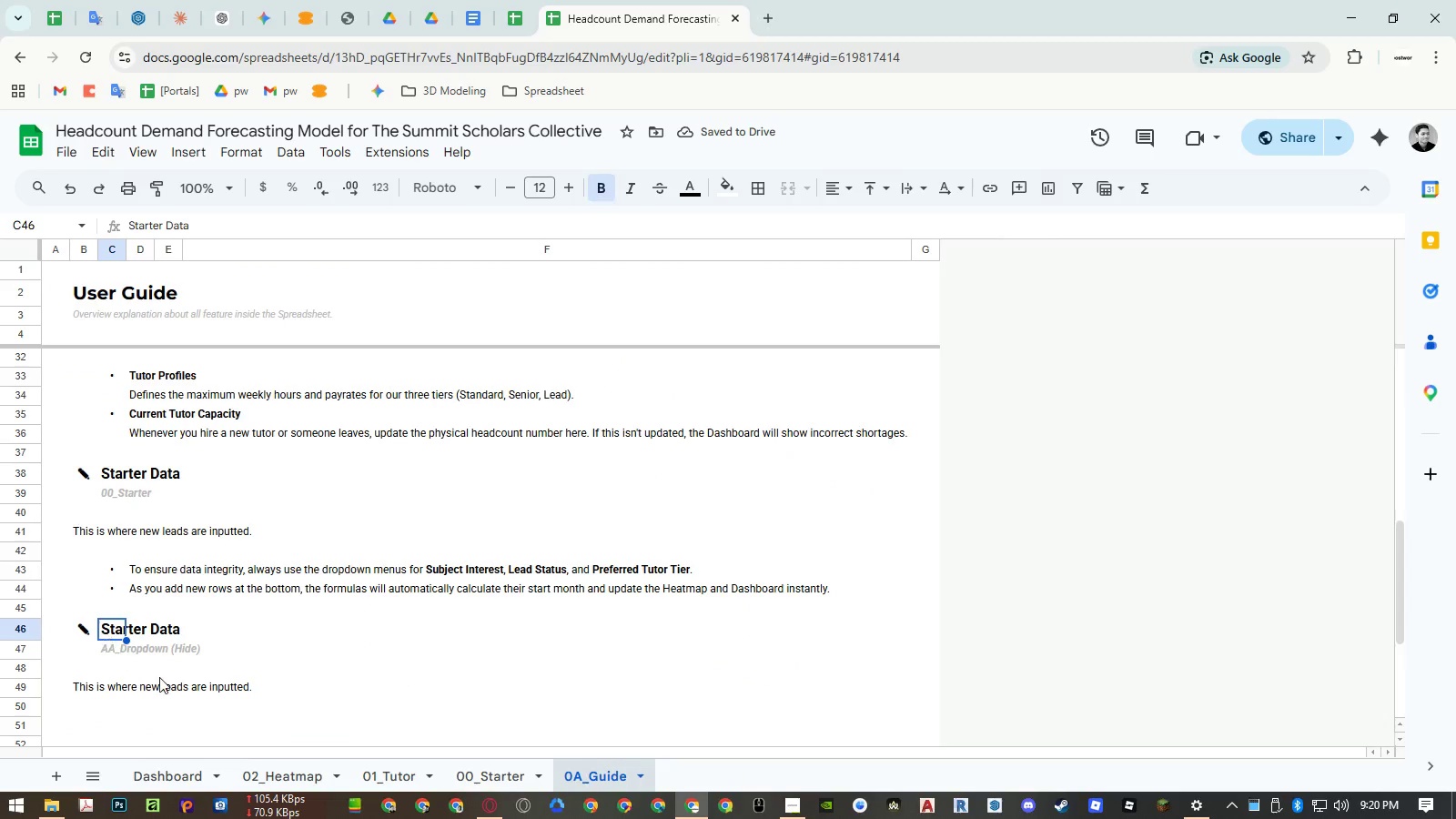 
key(Control+ControlLeft)
 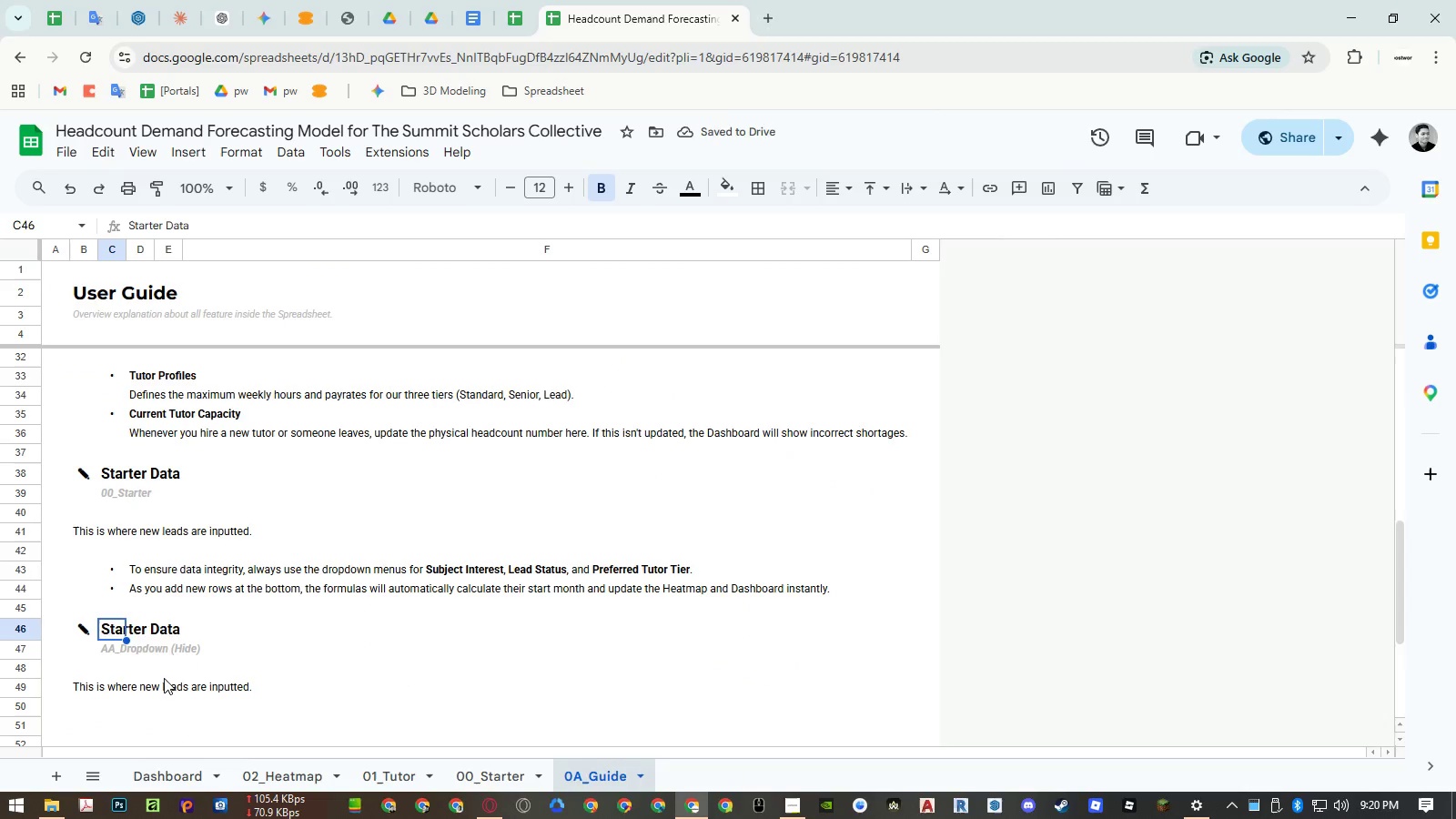 
key(Control+Shift+V)
 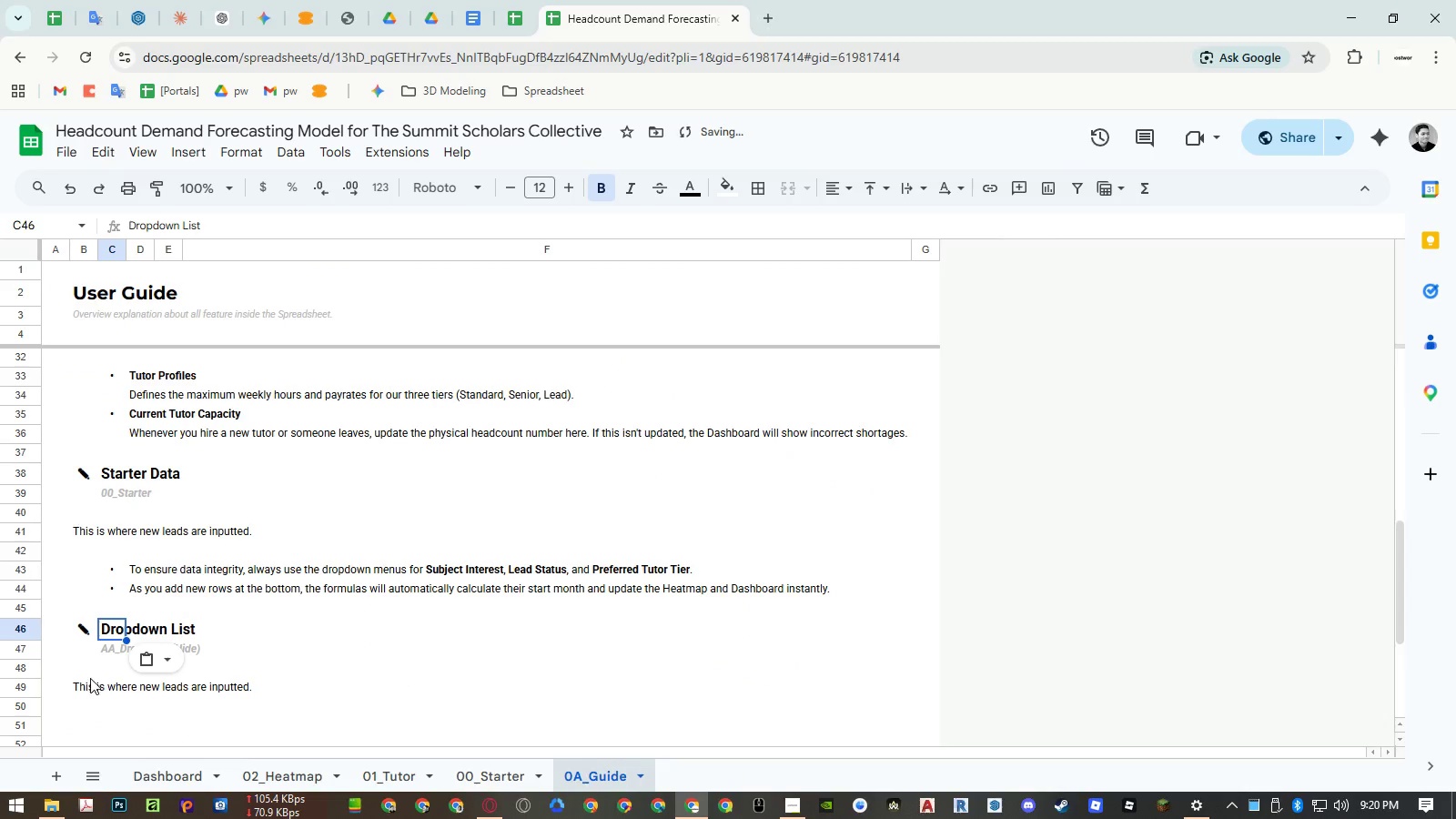 
key(Control+Shift+ShiftLeft)
 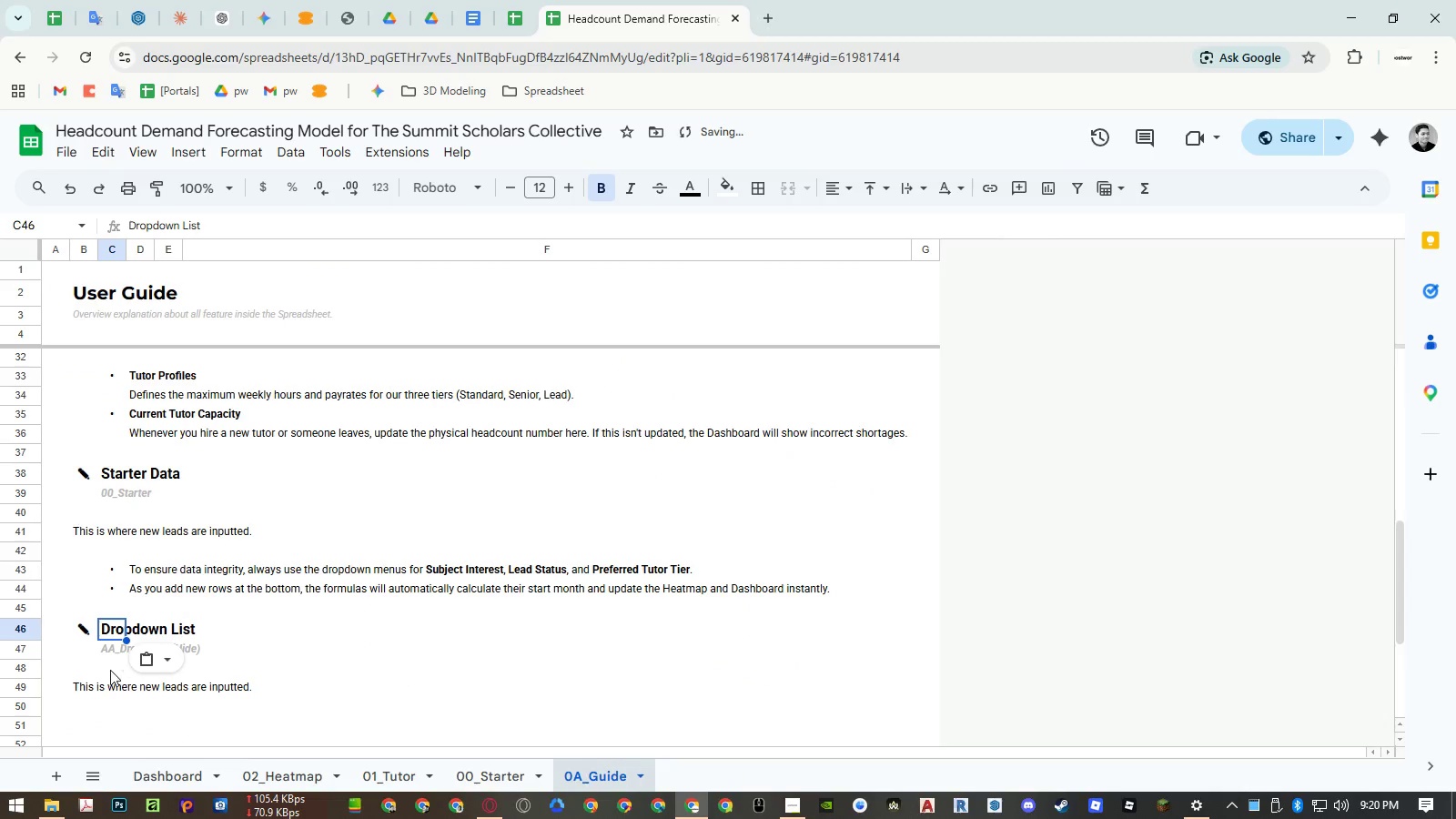 
left_click([77, 683])
 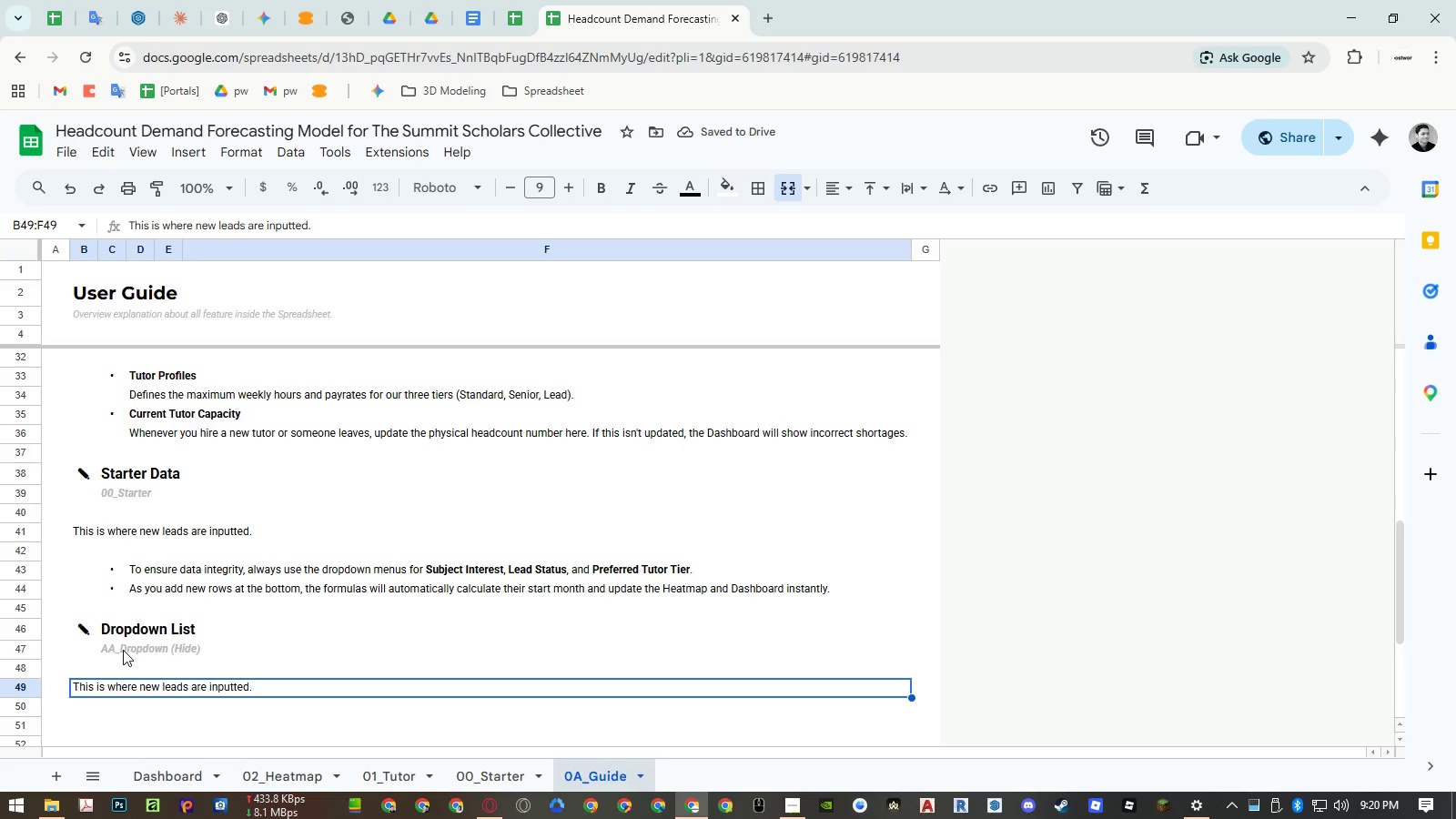 
left_click([116, 650])
 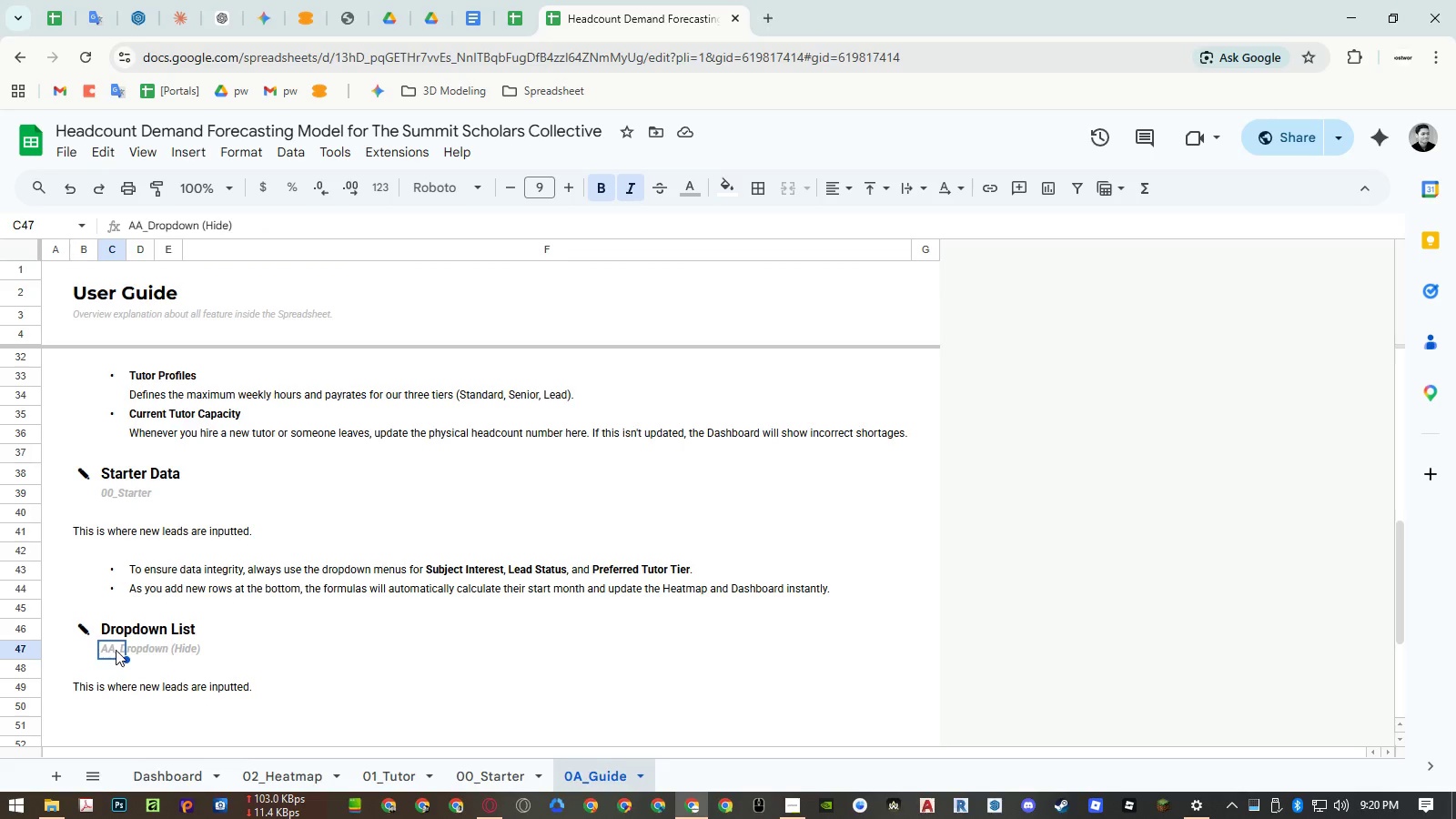 
left_click([82, 682])
 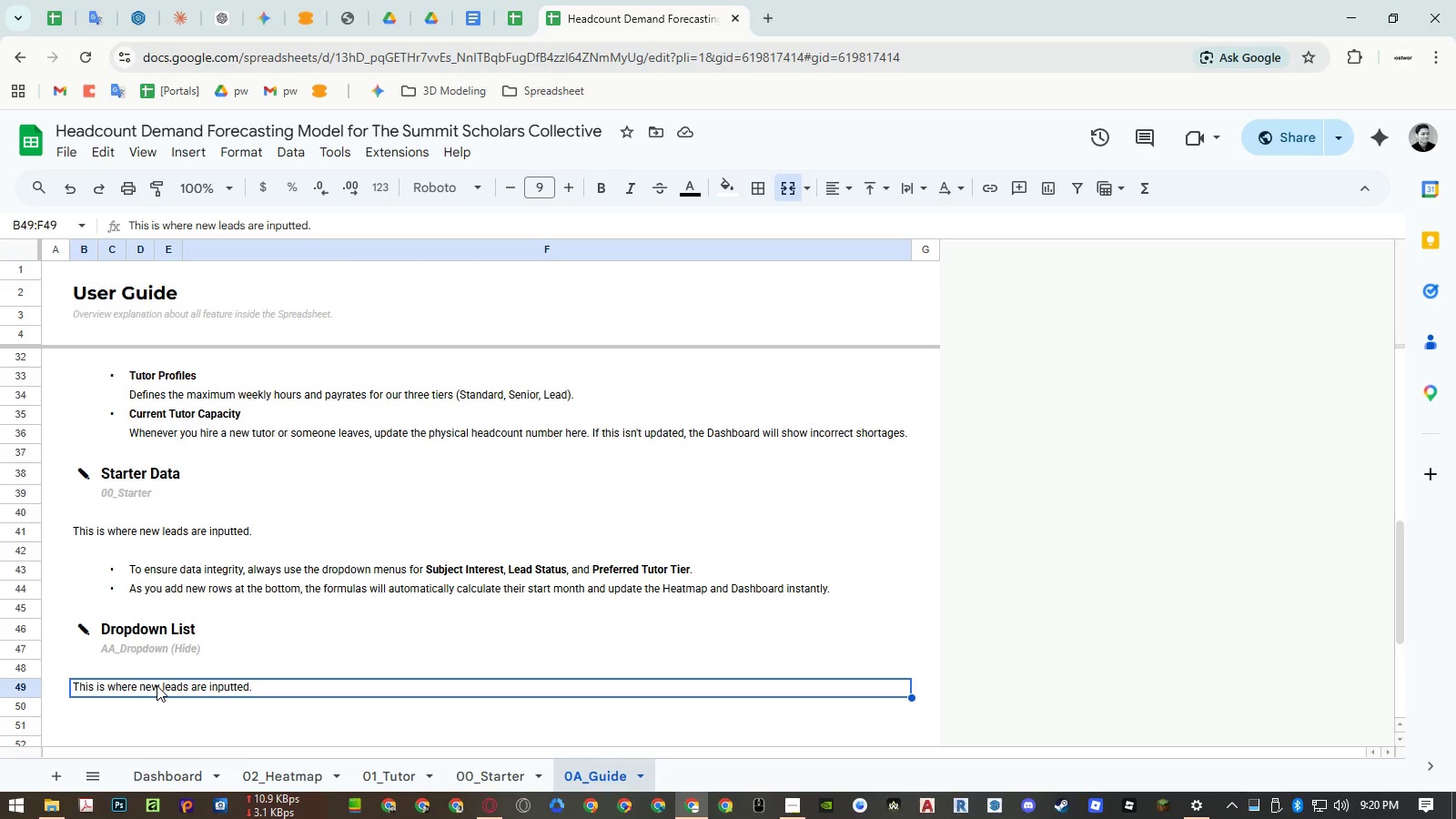 
type(This is a structural tab that holds the lists for our dropdown menus)
 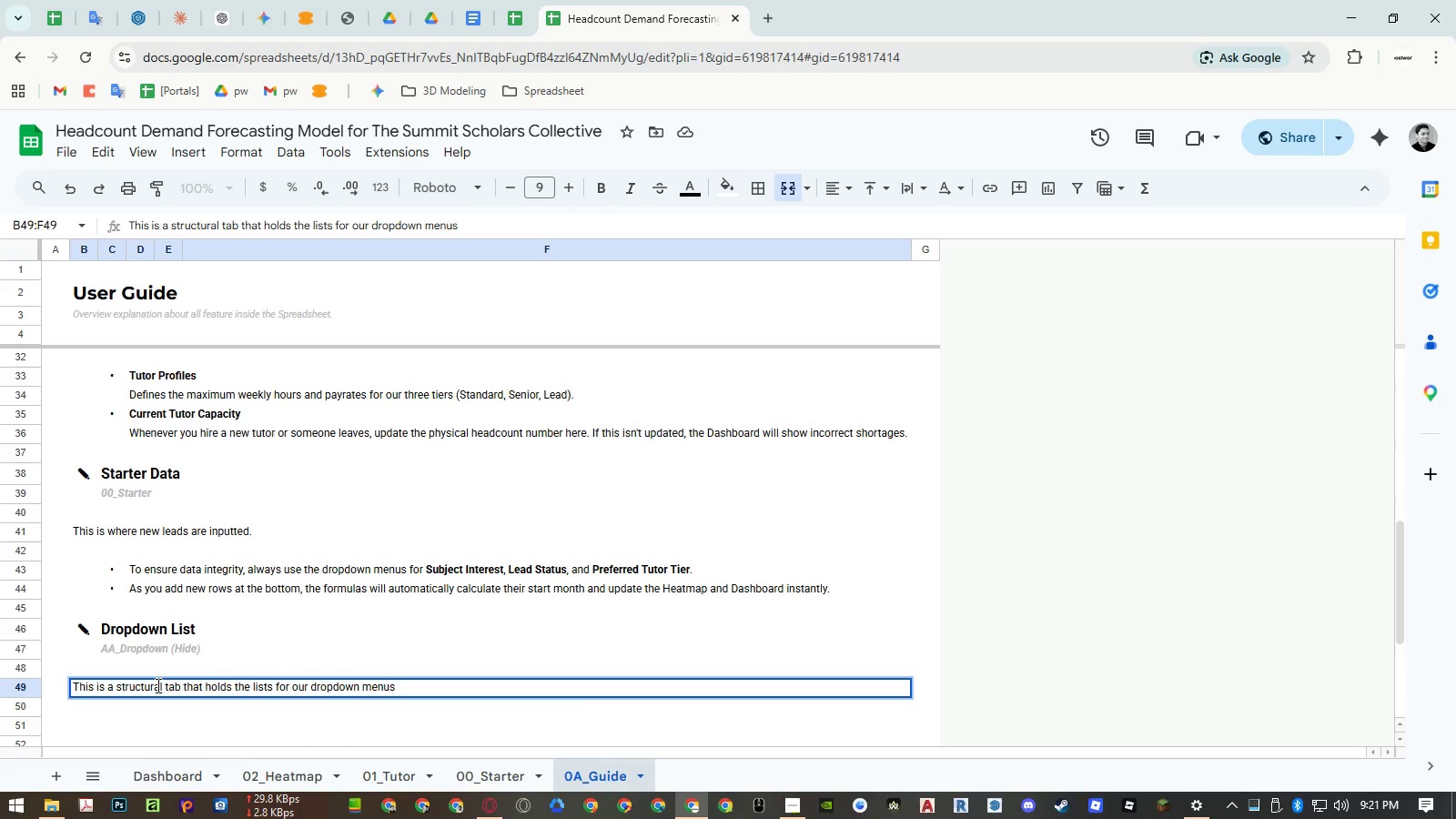 
wait(5.3)
 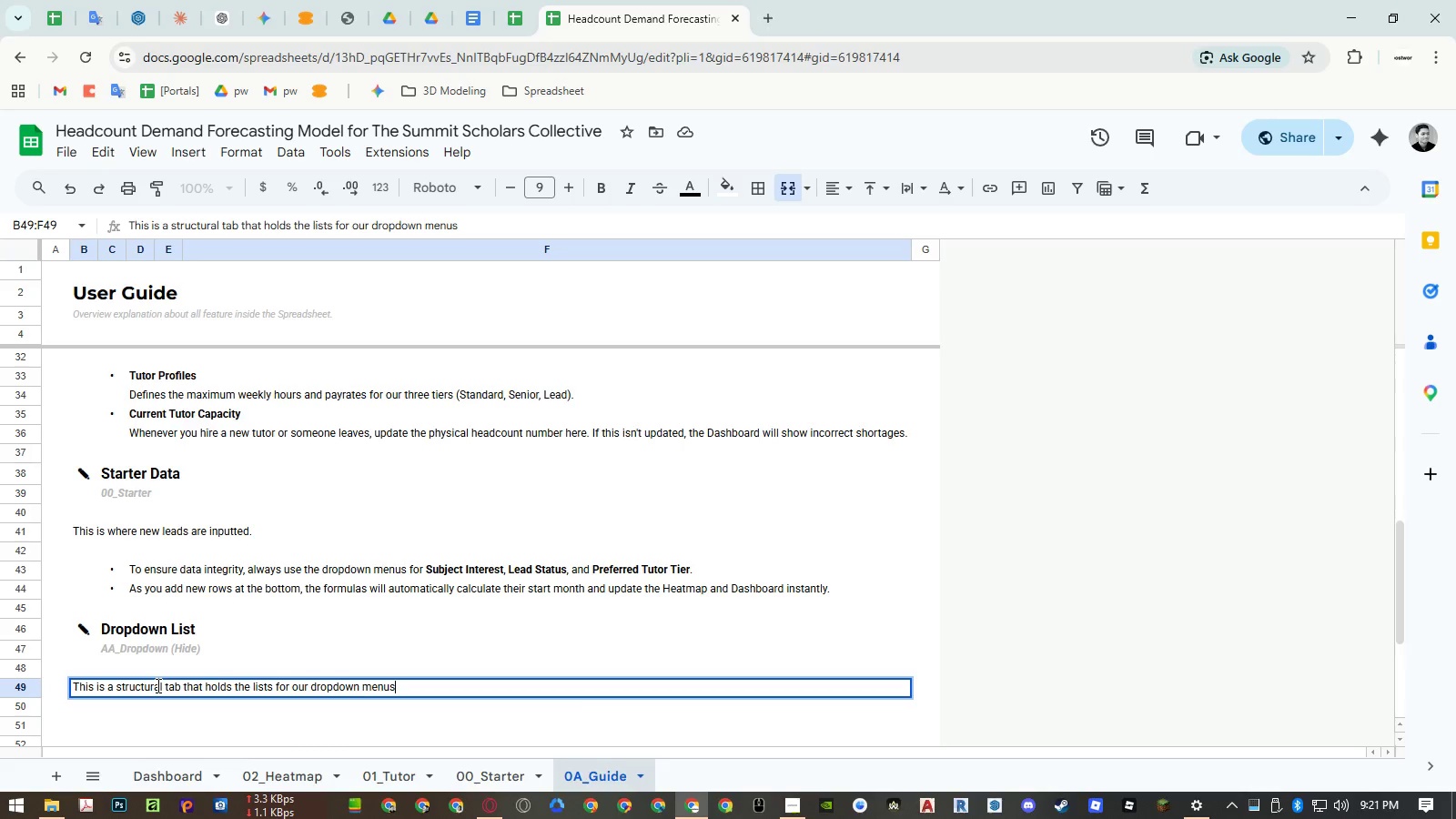 
type(. You rarely need to edit this unless we launce)
key(Backspace)
type(h a brand new subject category.)
 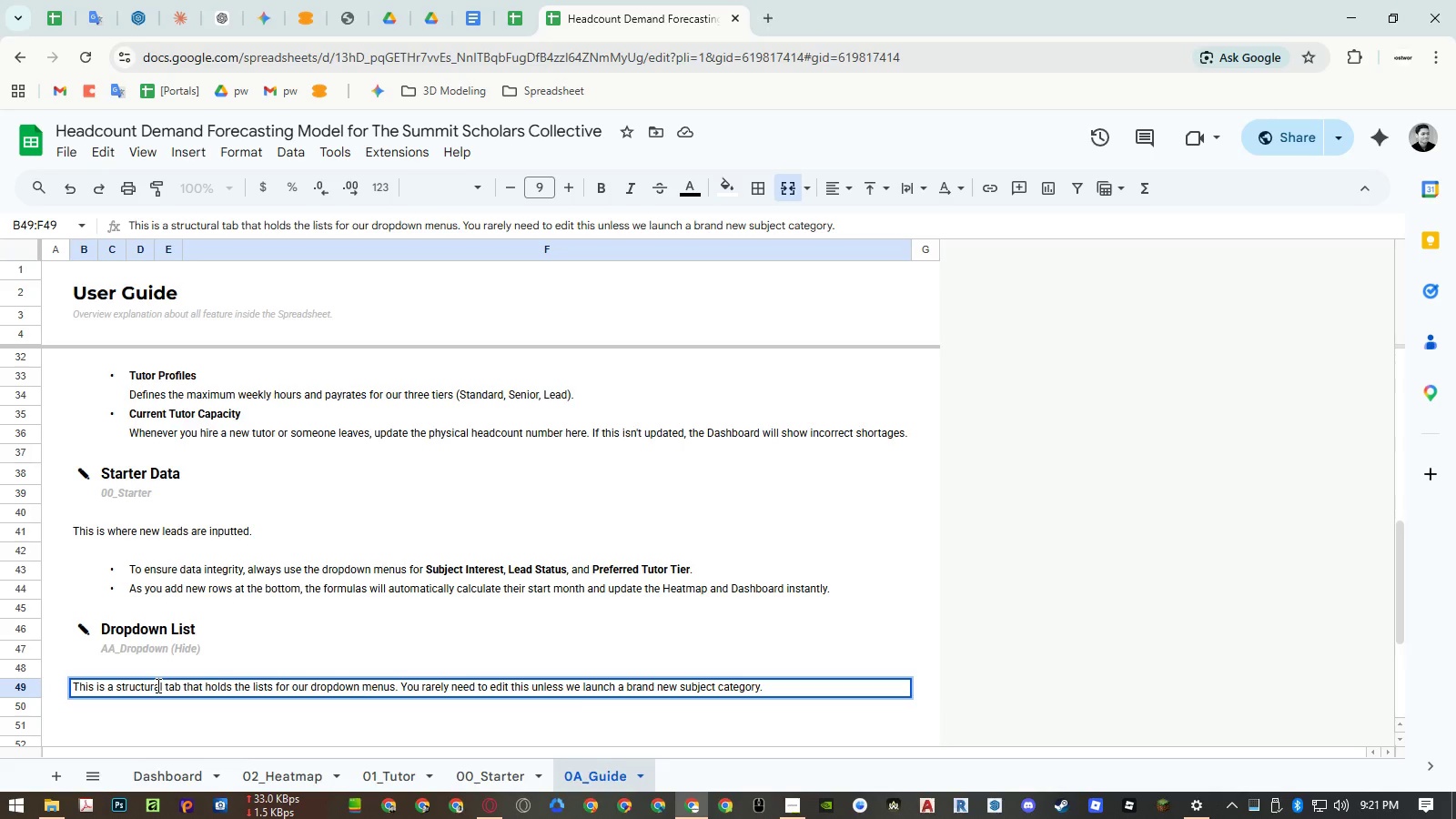 
key(Enter)
 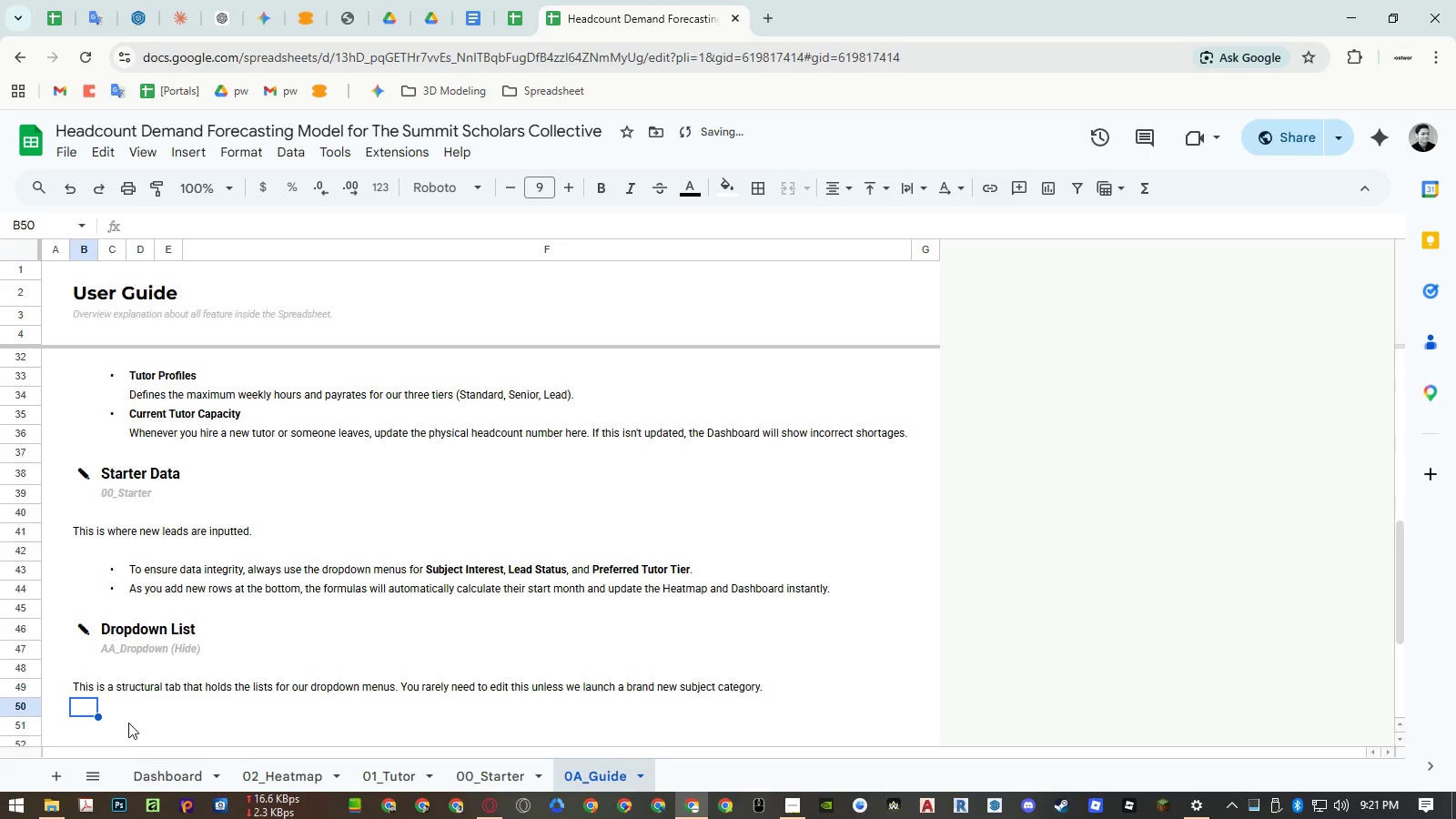 
left_click([77, 781])
 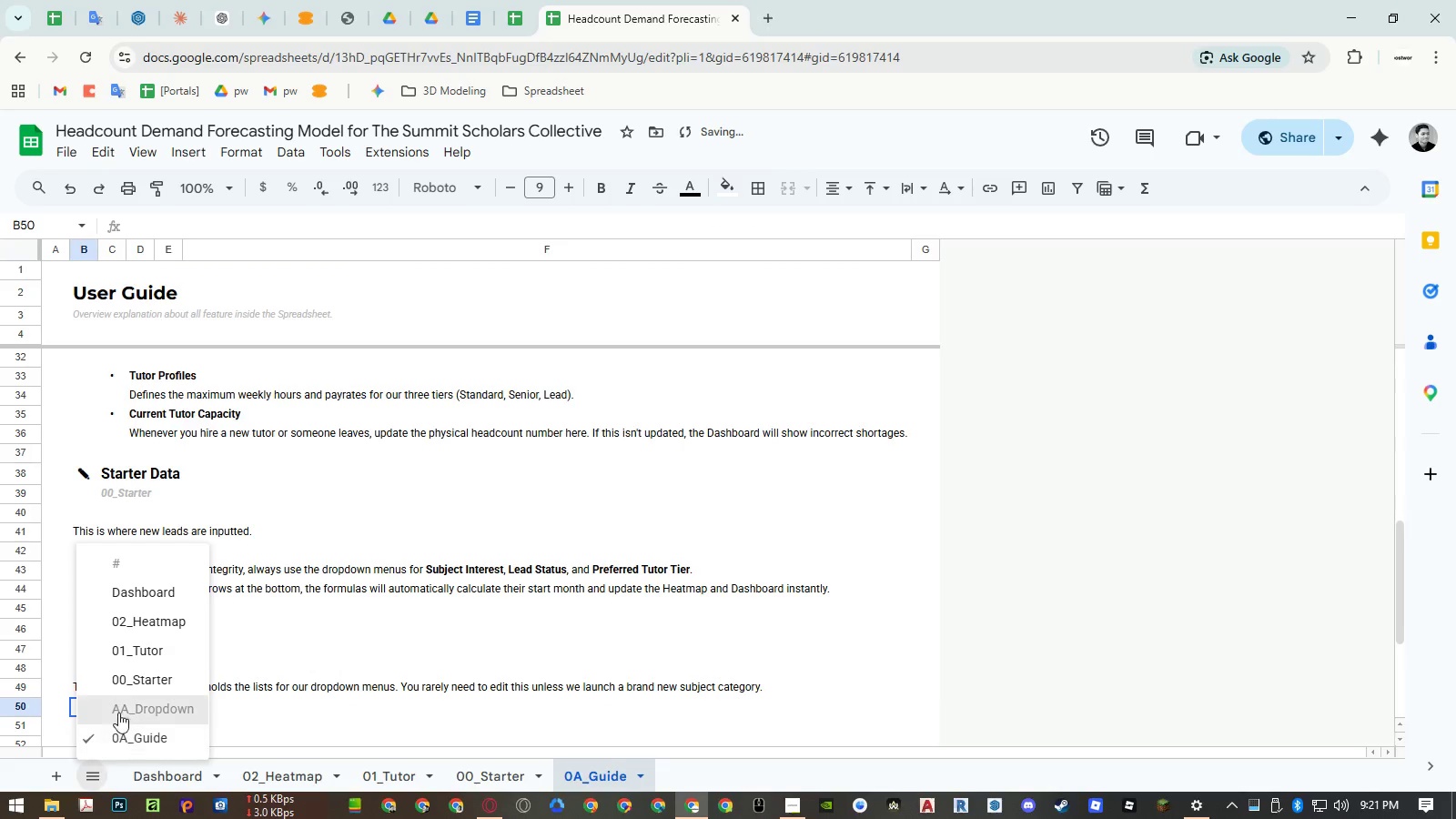 
left_click([123, 703])
 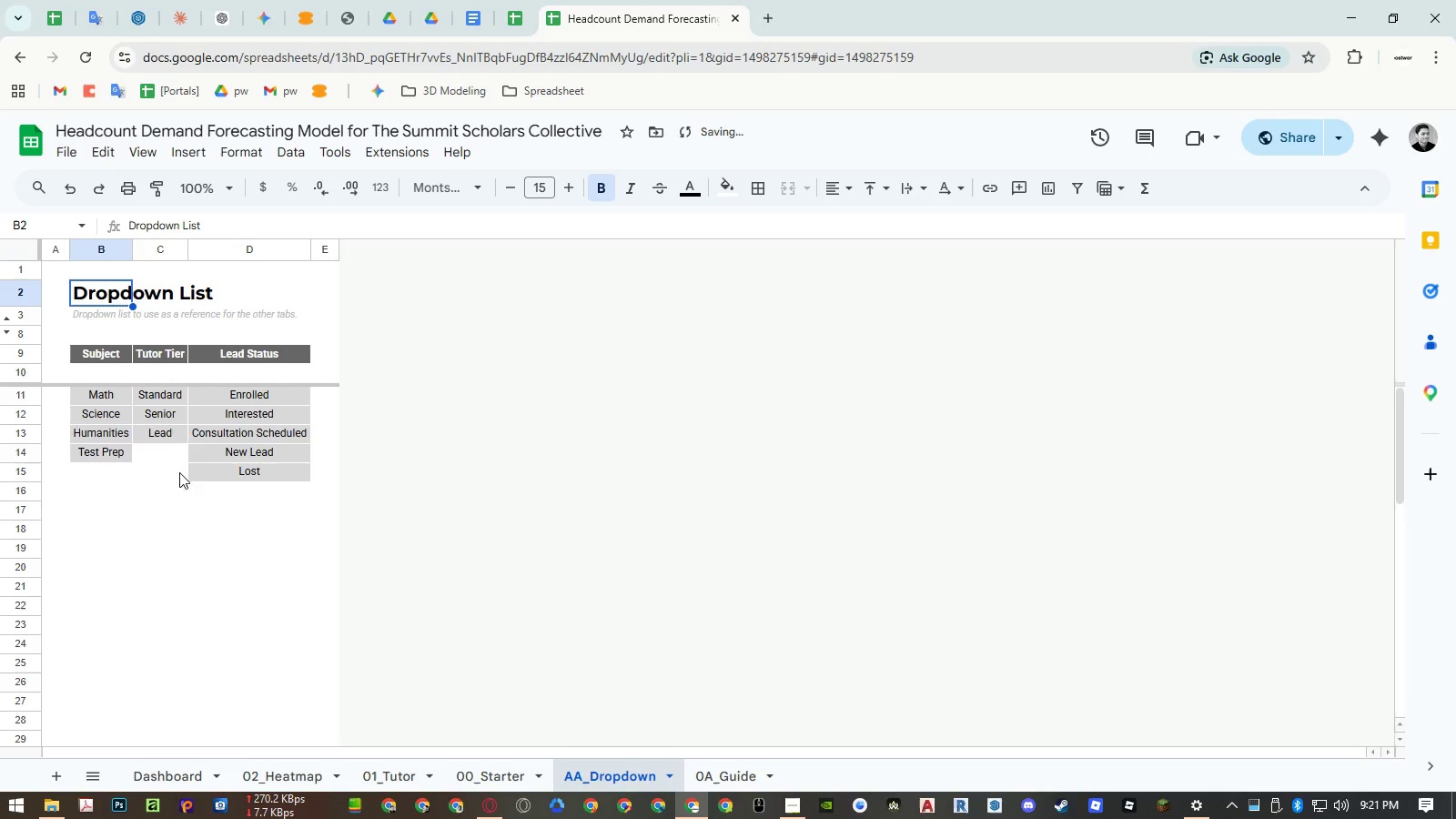 
left_click([229, 351])
 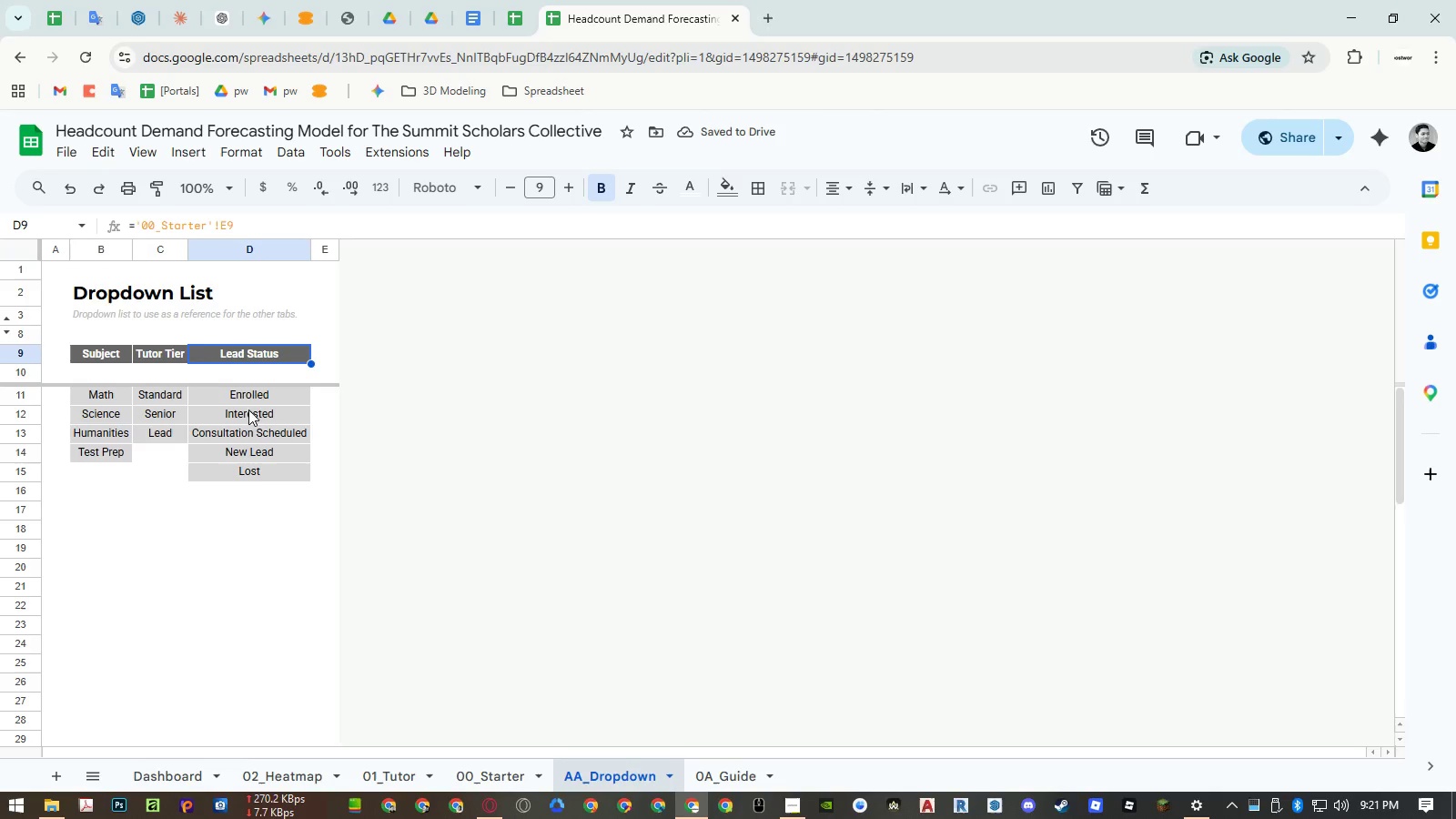 
key(Control+ControlLeft)
 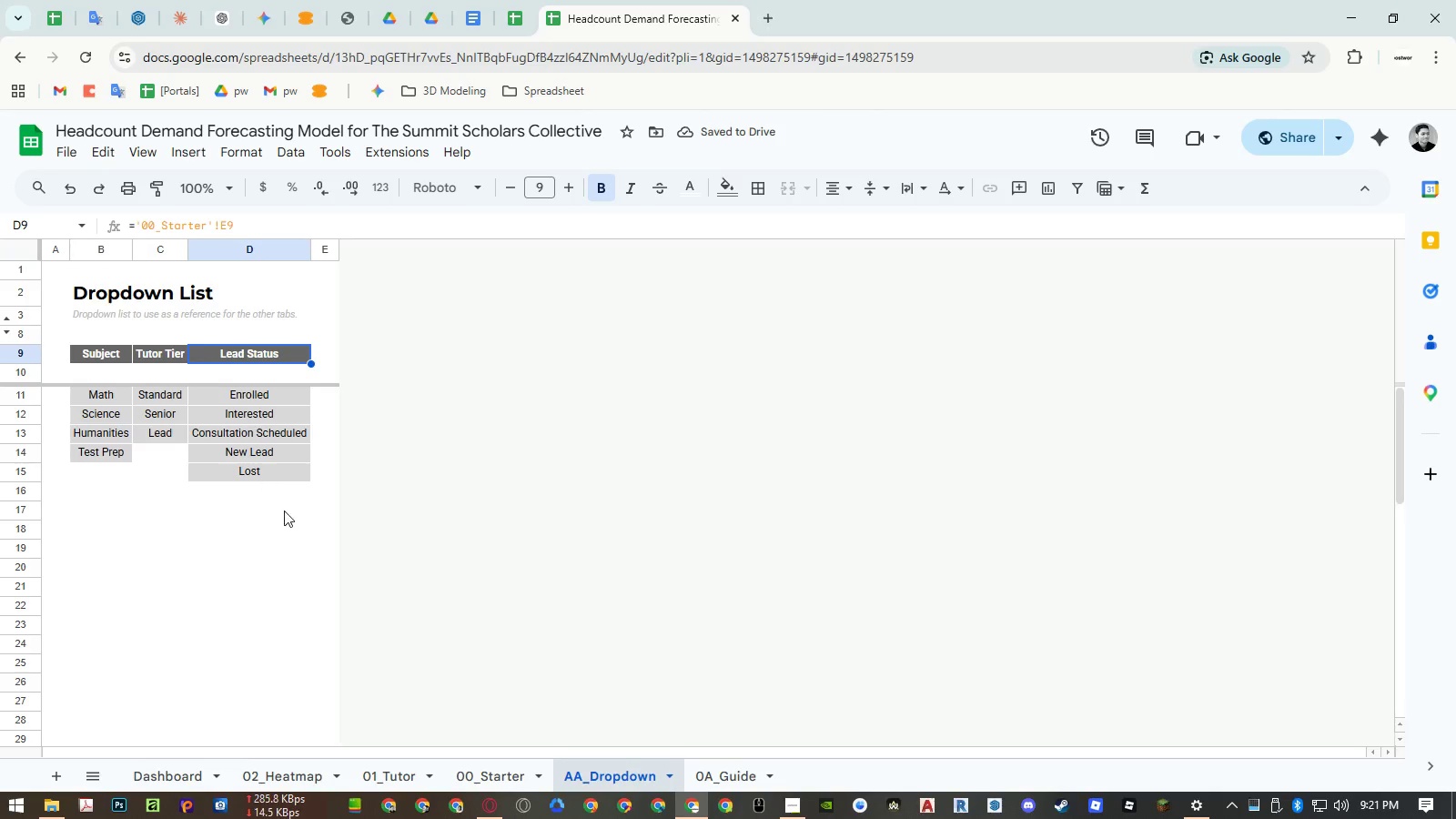 
key(Control+C)
 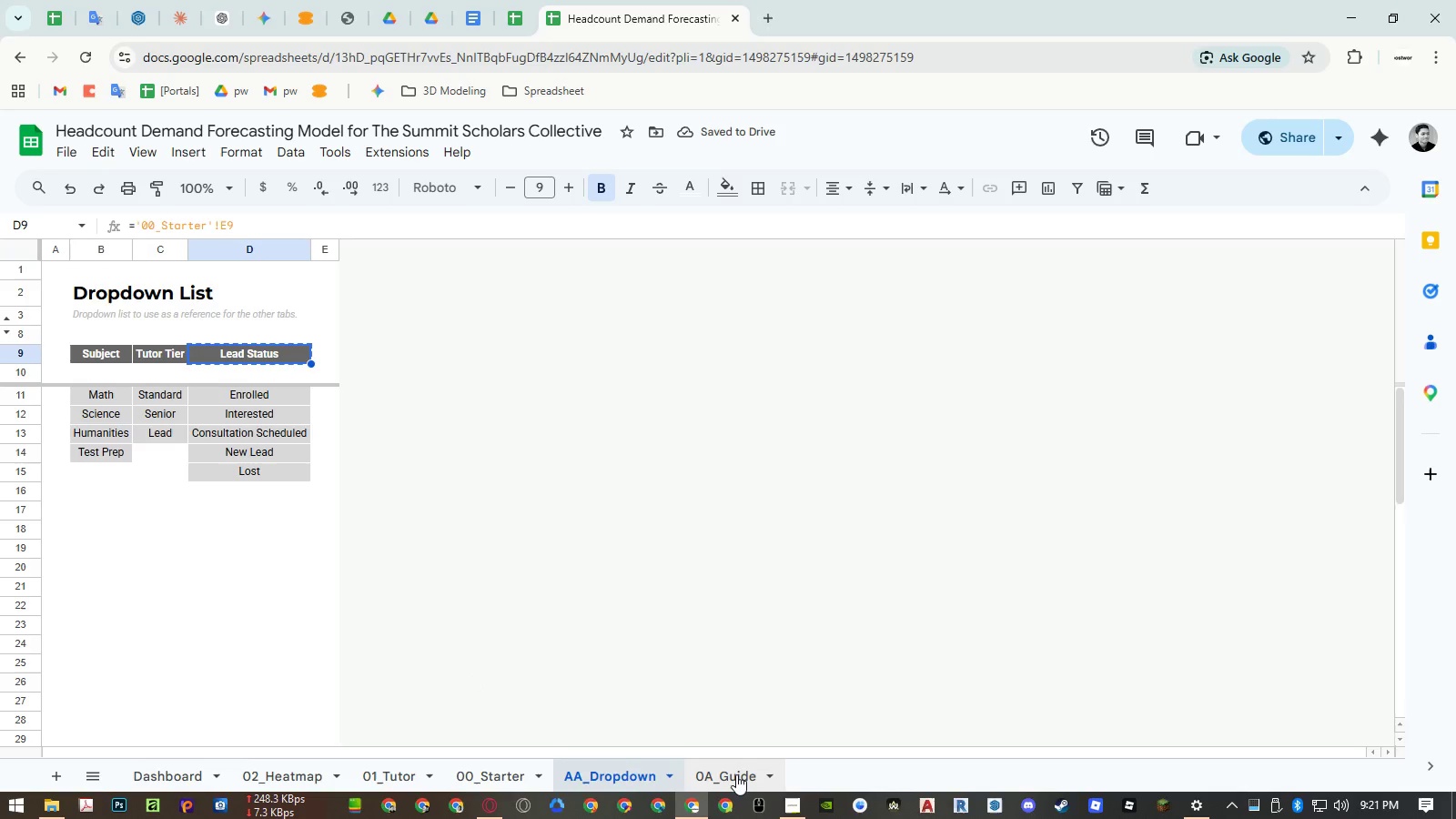 
left_click([736, 774])
 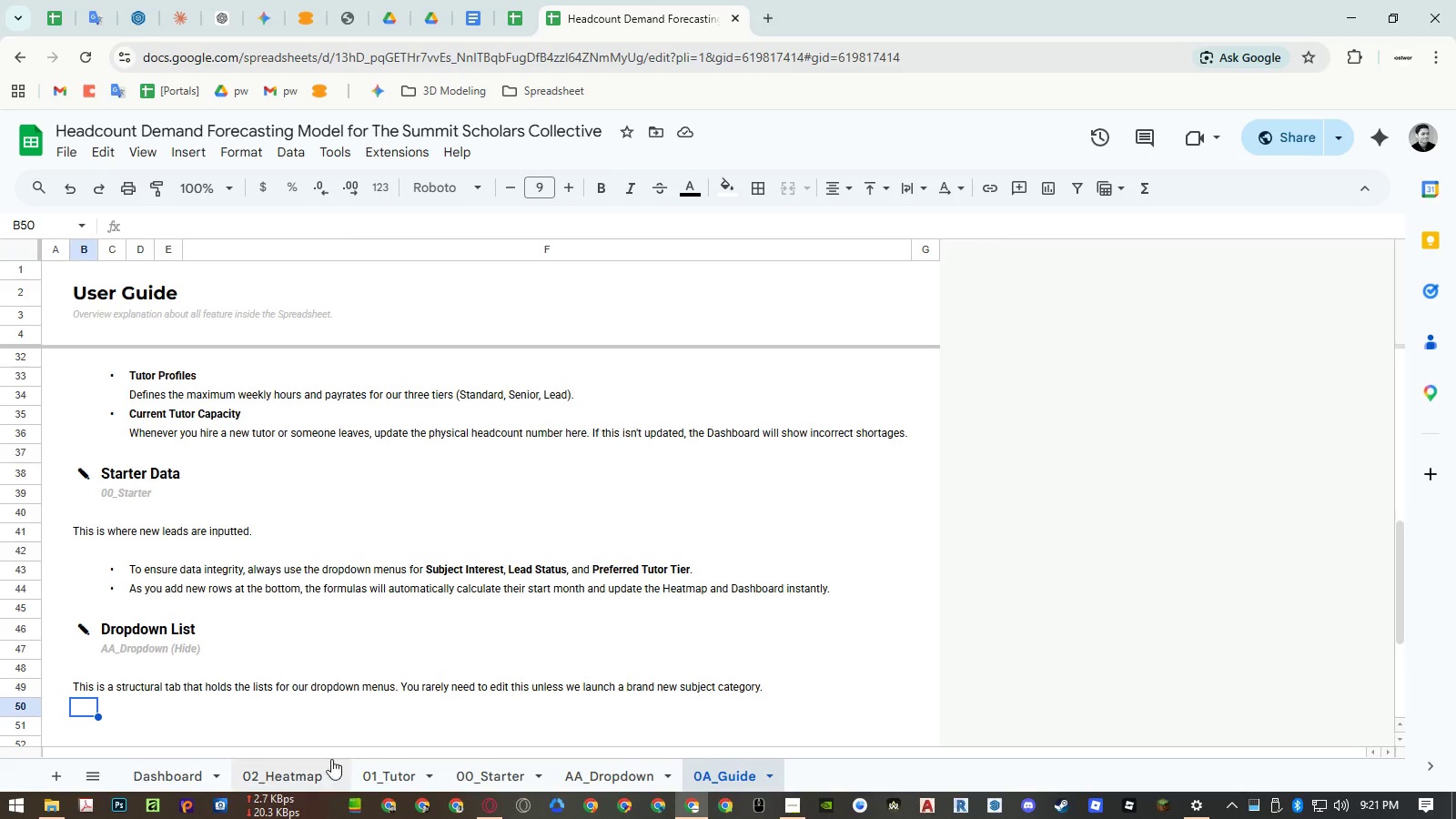 
left_click([622, 778])
 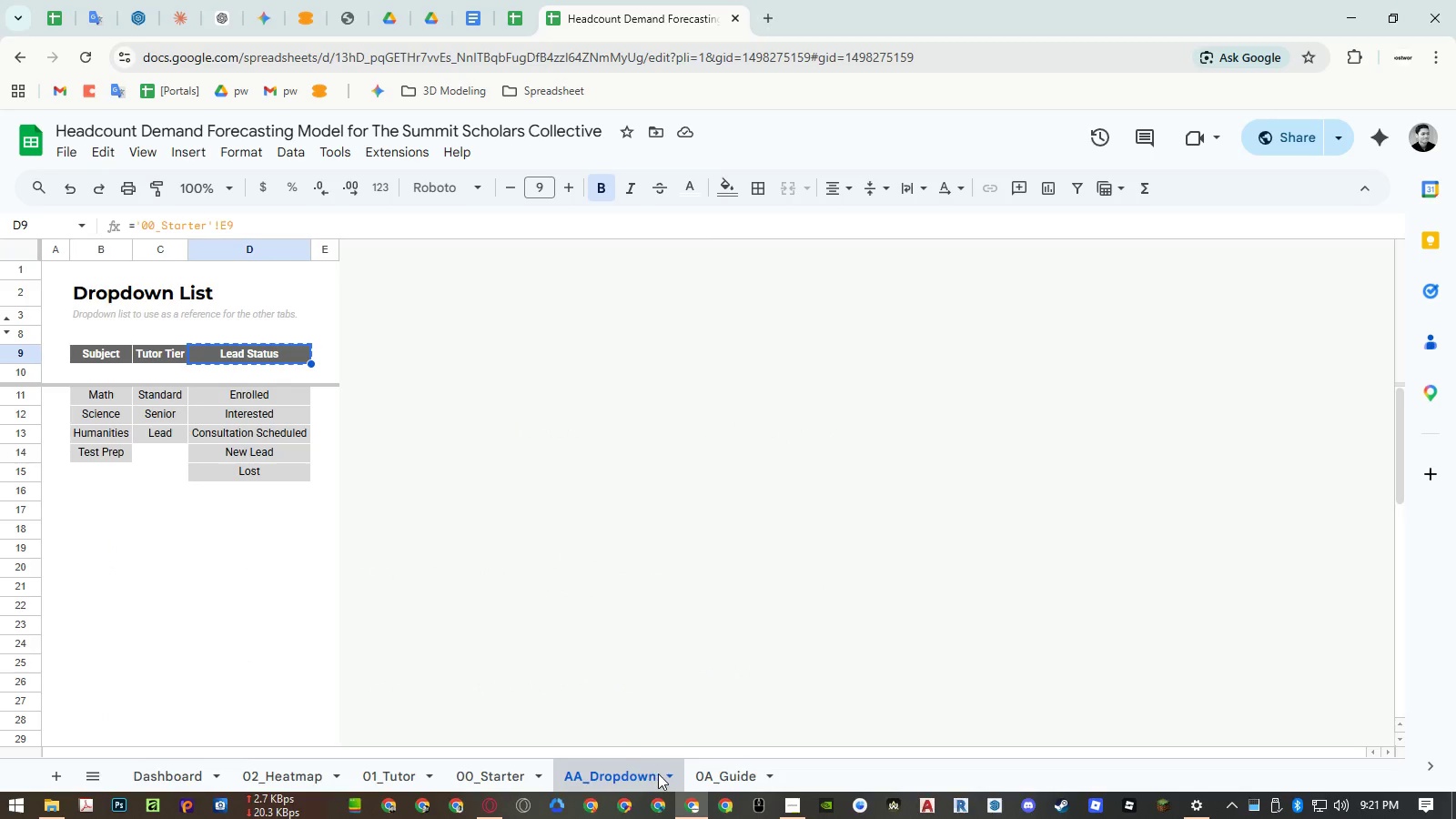 
double_click([663, 774])
 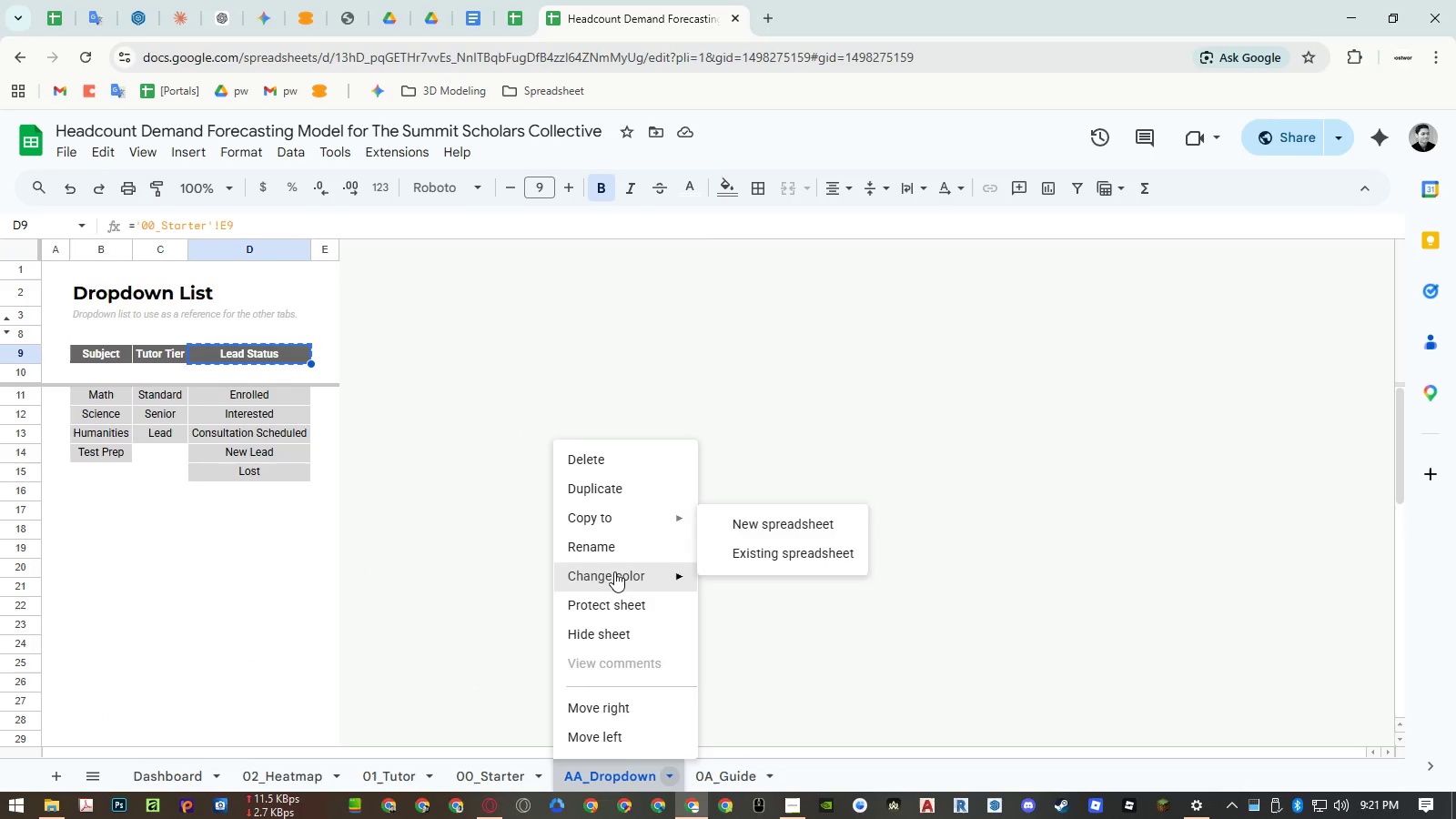 
left_click([613, 632])
 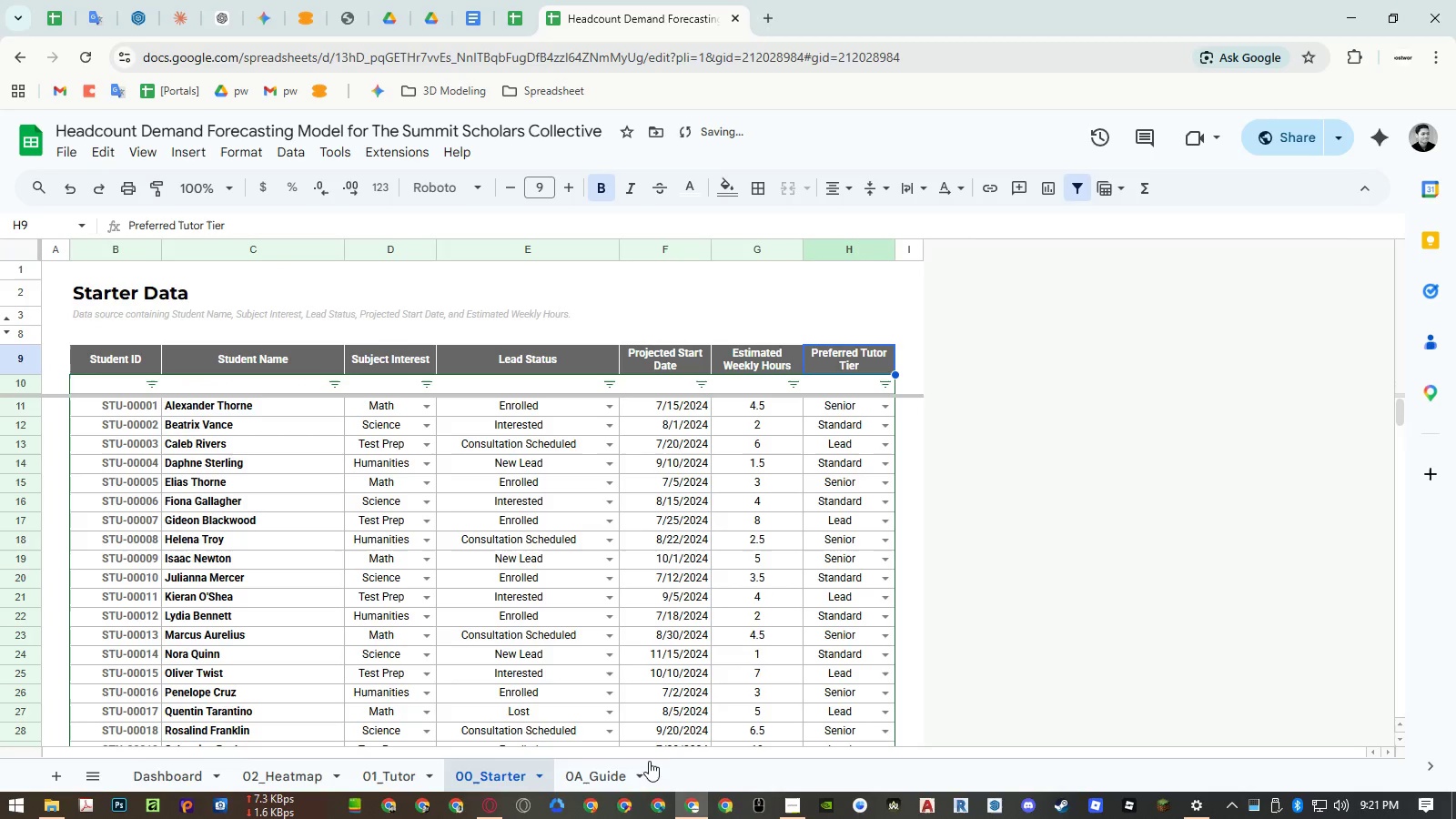 
left_click([622, 769])
 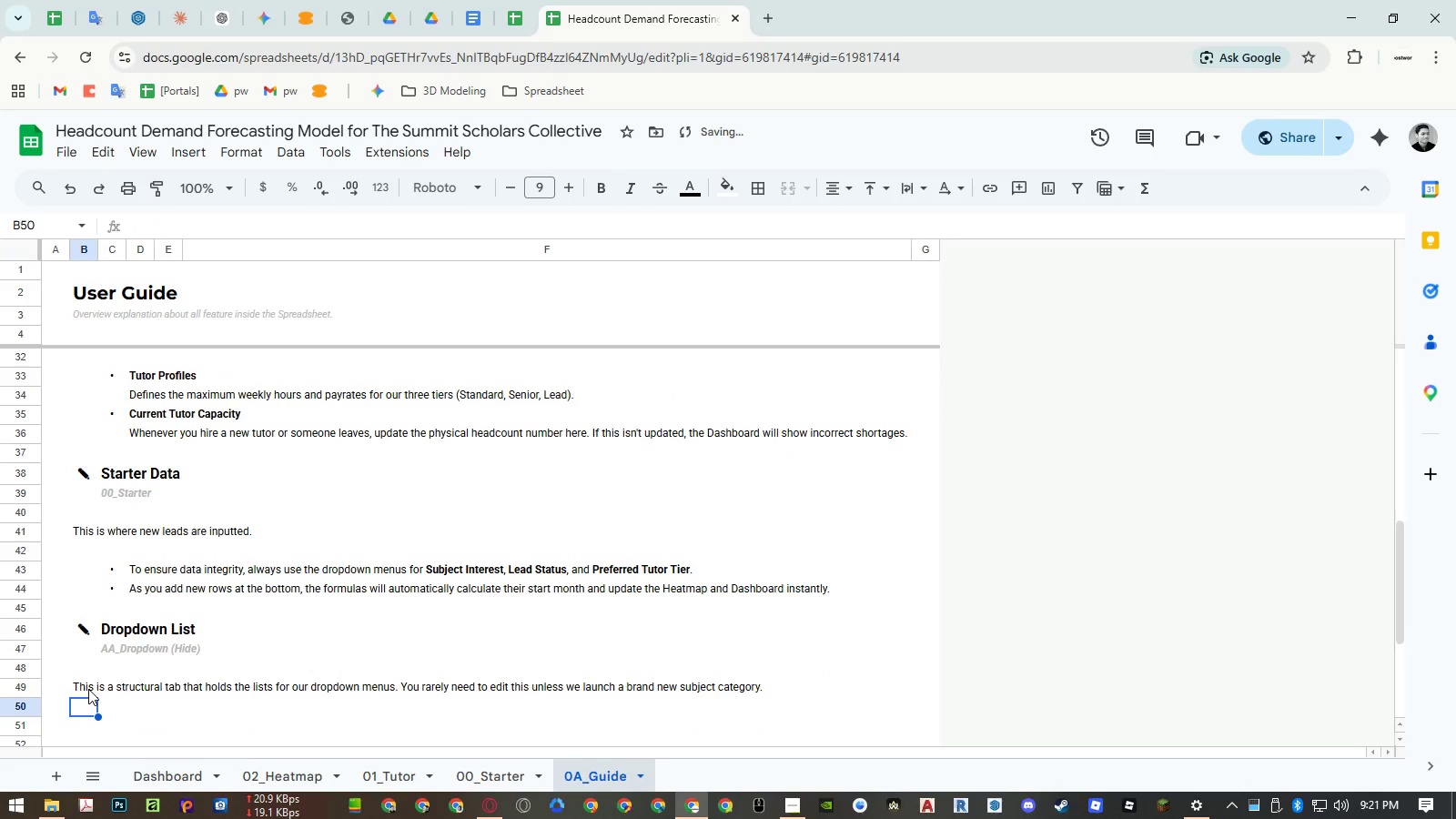 
double_click([87, 689])
 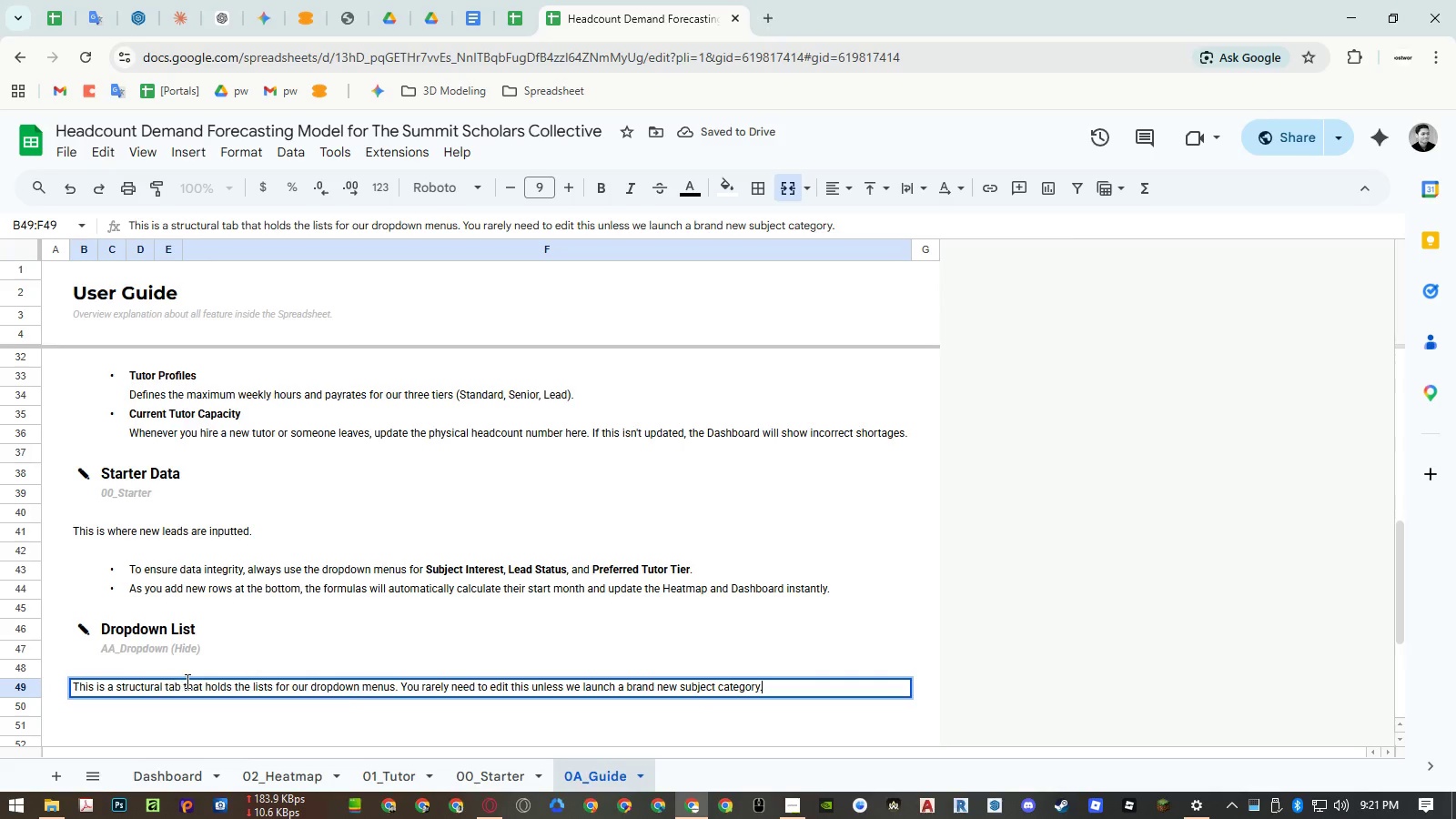 
type( The )
 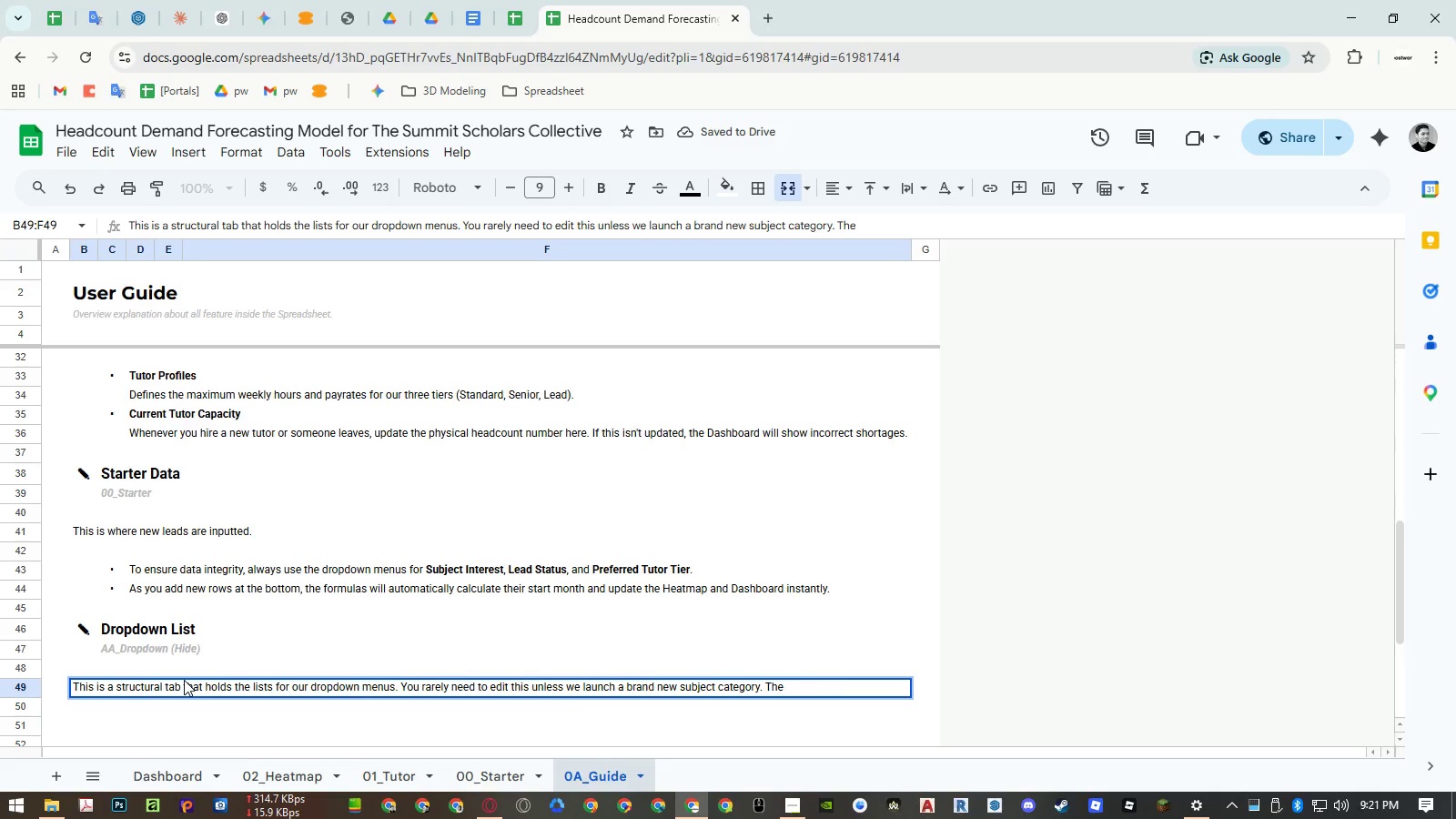 
key(Control+Shift+V)
 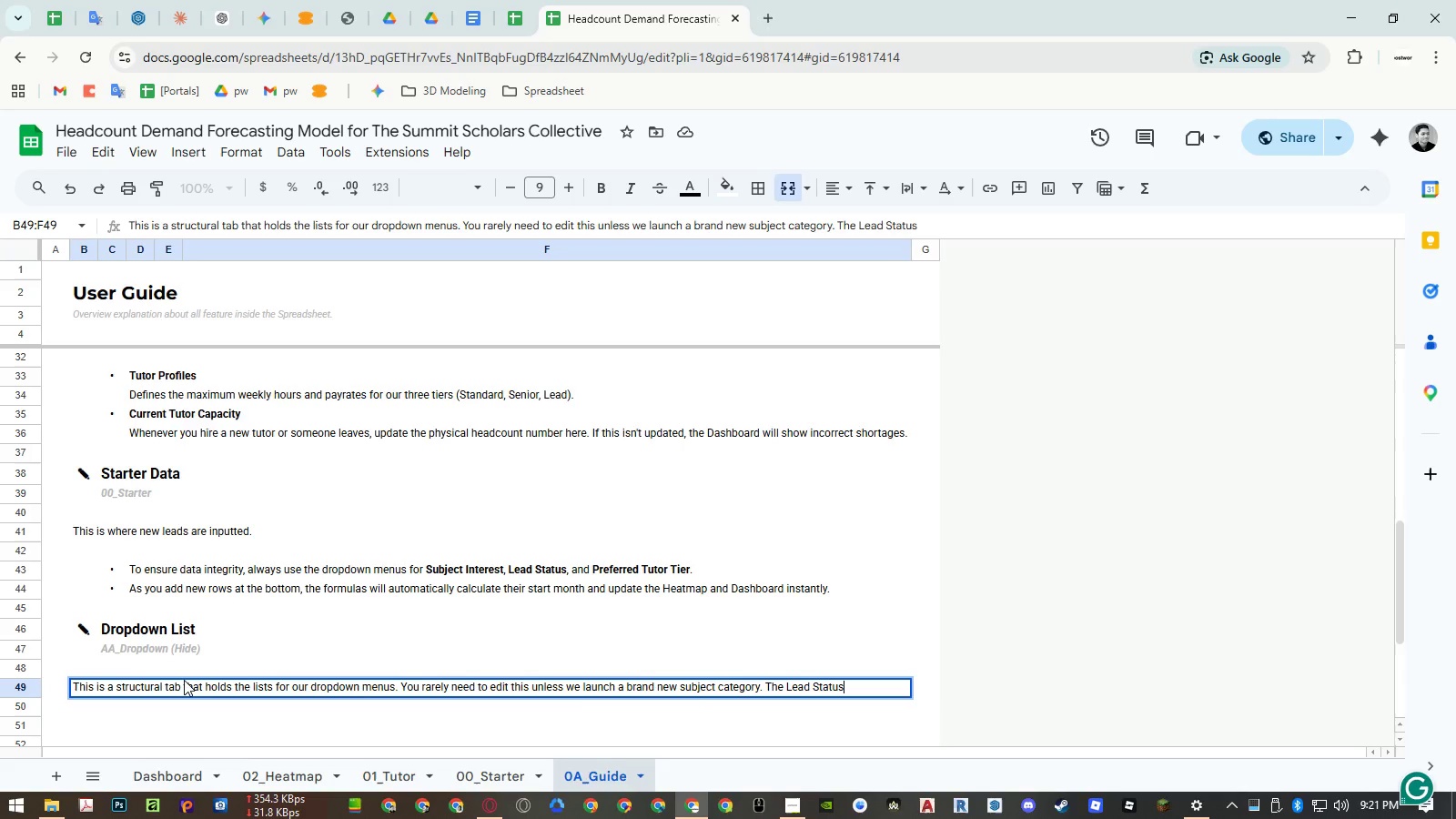 
type( would updated automa)
key(Backspace)
key(Backspace)
key(Backspace)
key(Backspace)
key(Backspace)
key(Backspace)
key(Backspace)
key(Backspace)
key(Backspace)
type(list would updated automaticva)
key(Backspace)
key(Backspace)
type(ally whenever you ad new list to the )
 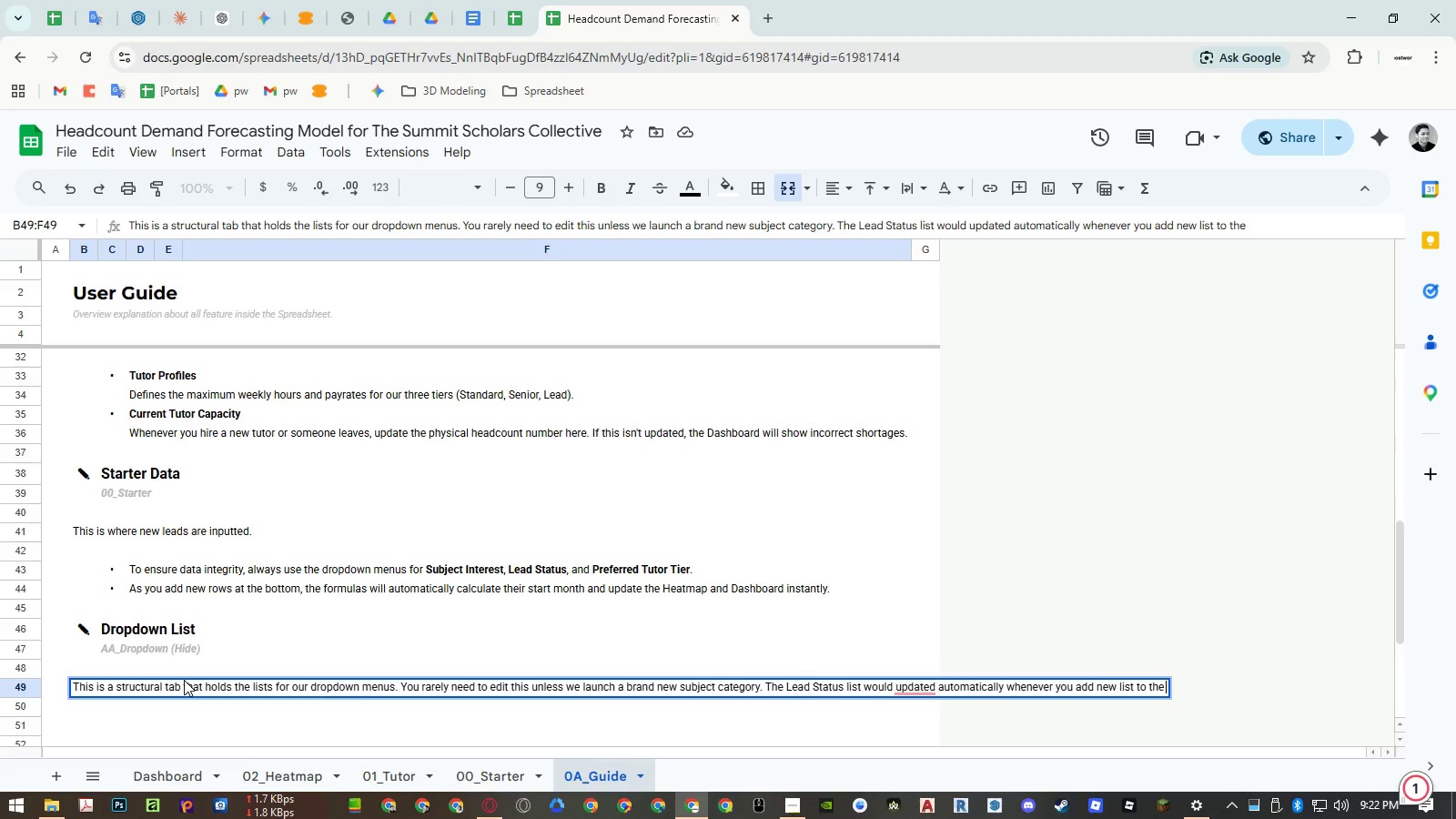 
wait(9.51)
 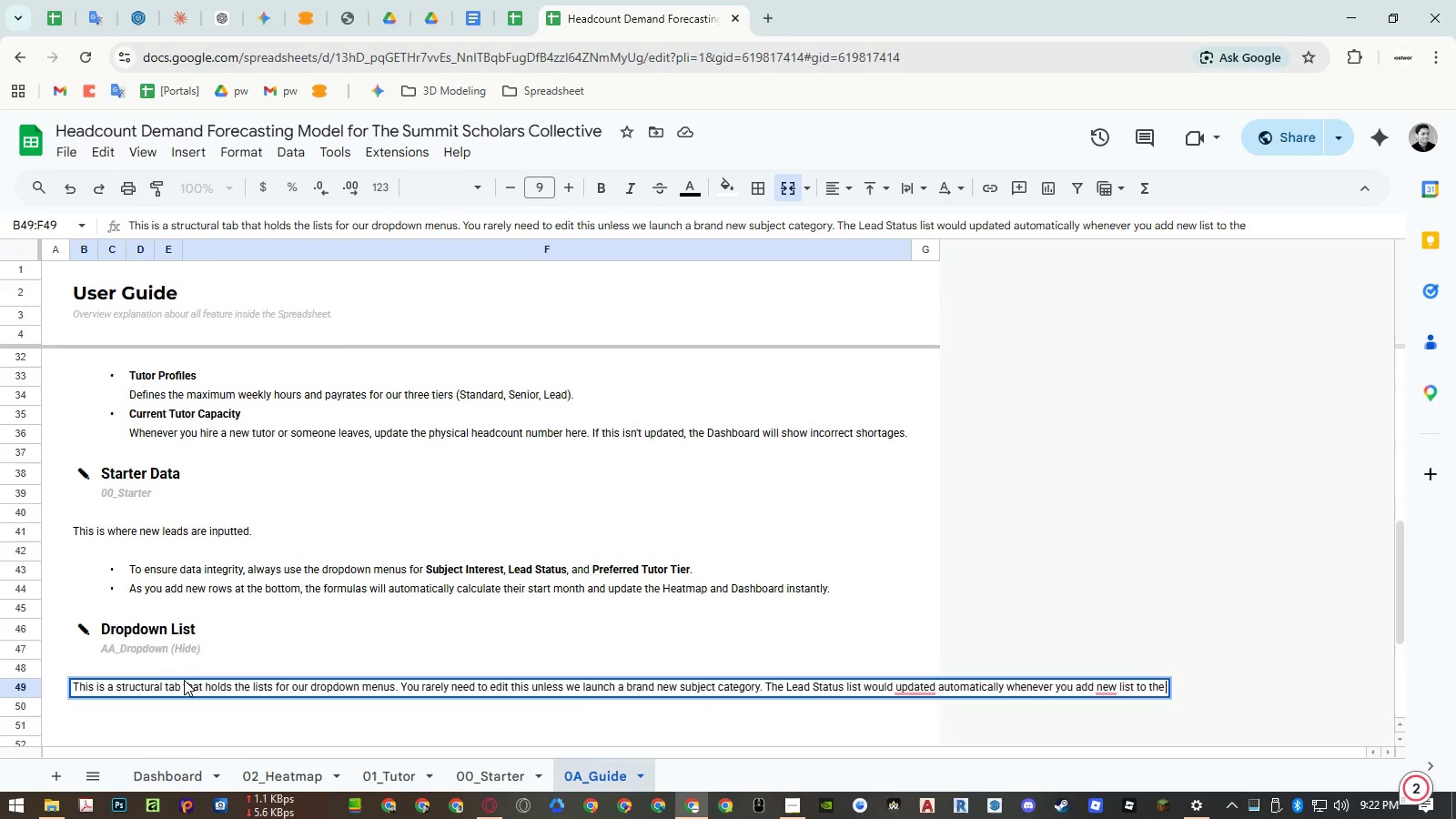 
type(Datr)
key(Backspace)
key(Backspace)
key(Backspace)
key(Backspace)
key(Backspace)
type( Starter data.)
 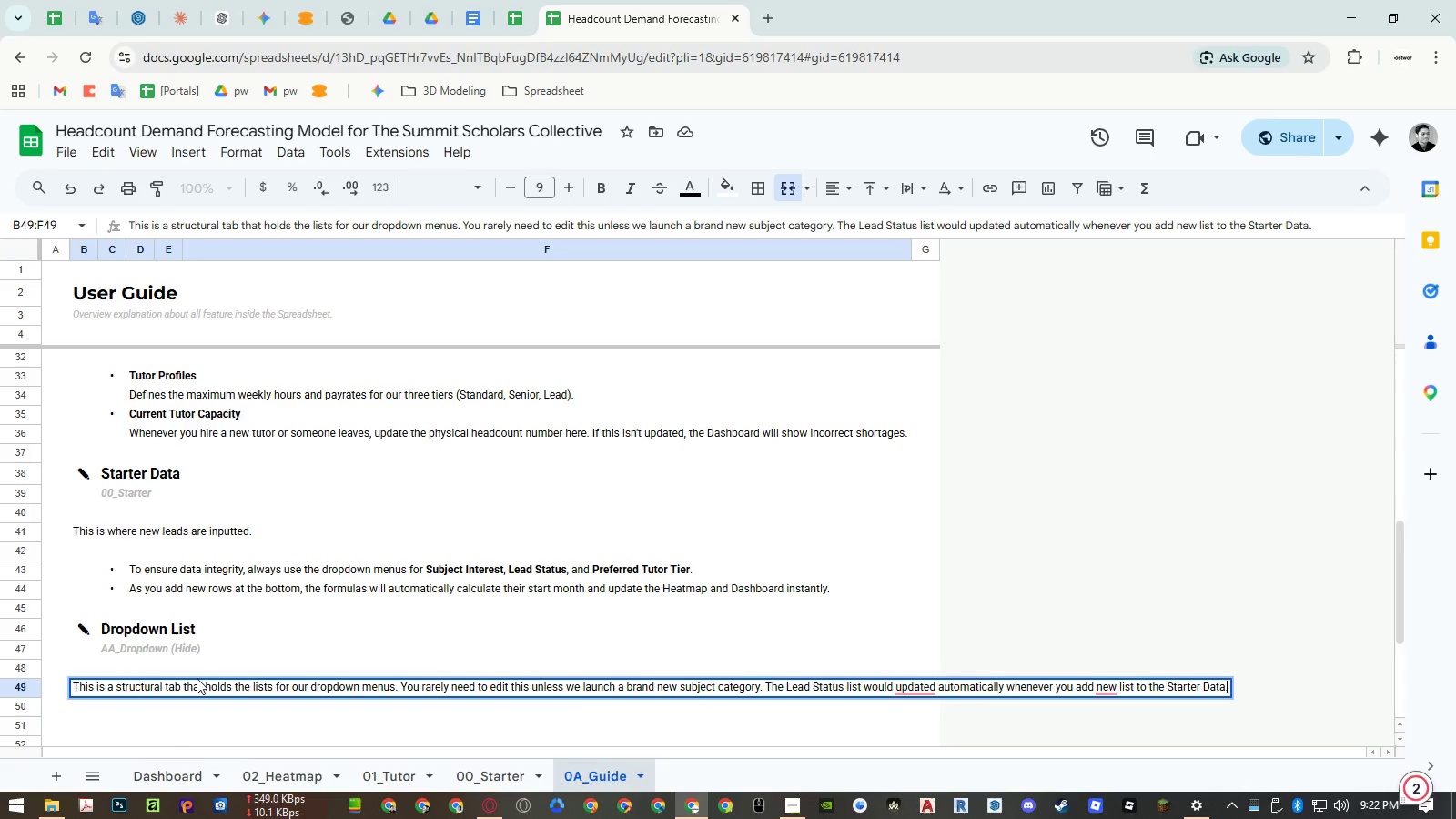 
left_click([948, 609])
 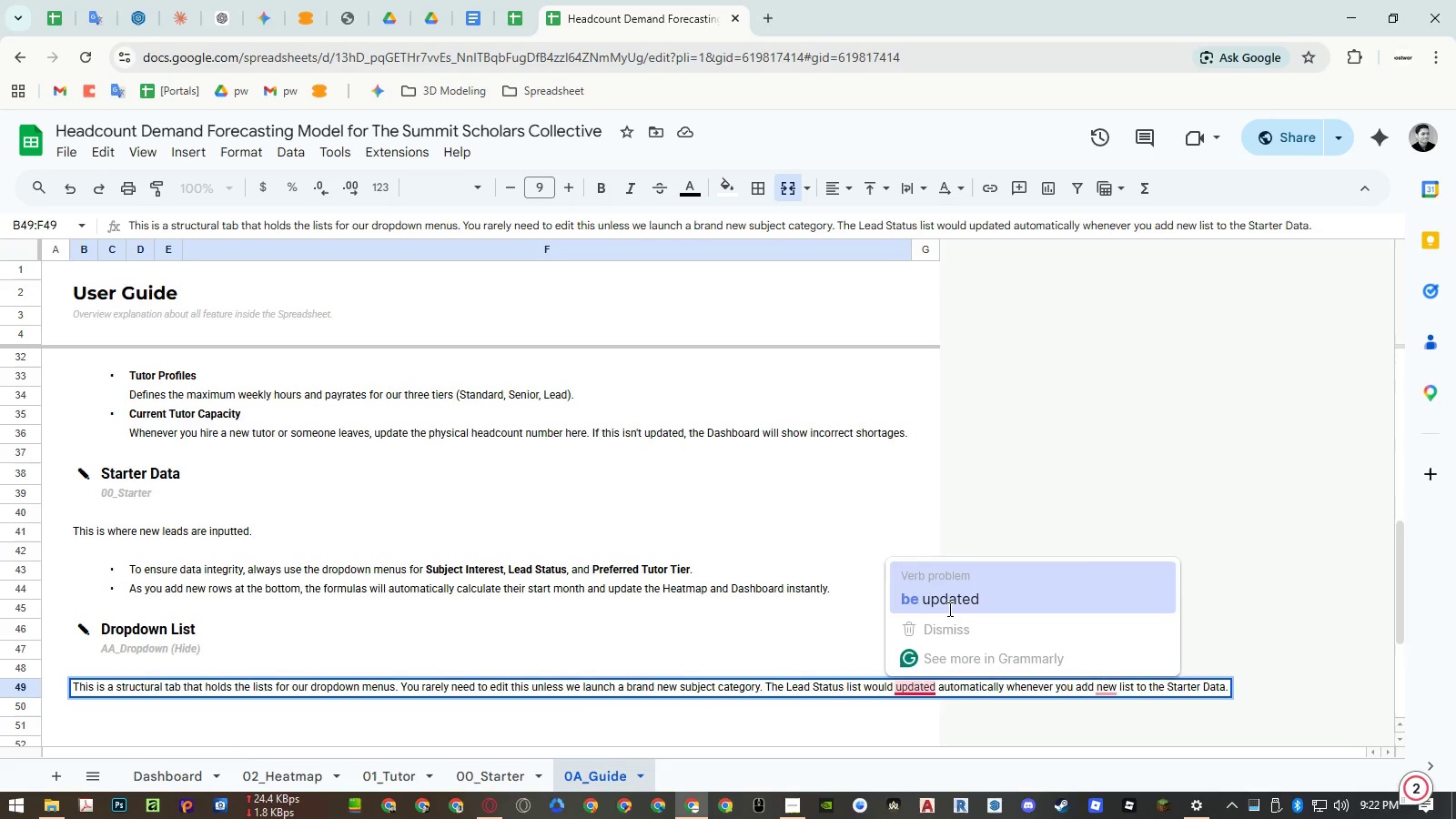 
hold_key(key=Unknown, duration=3.61)
 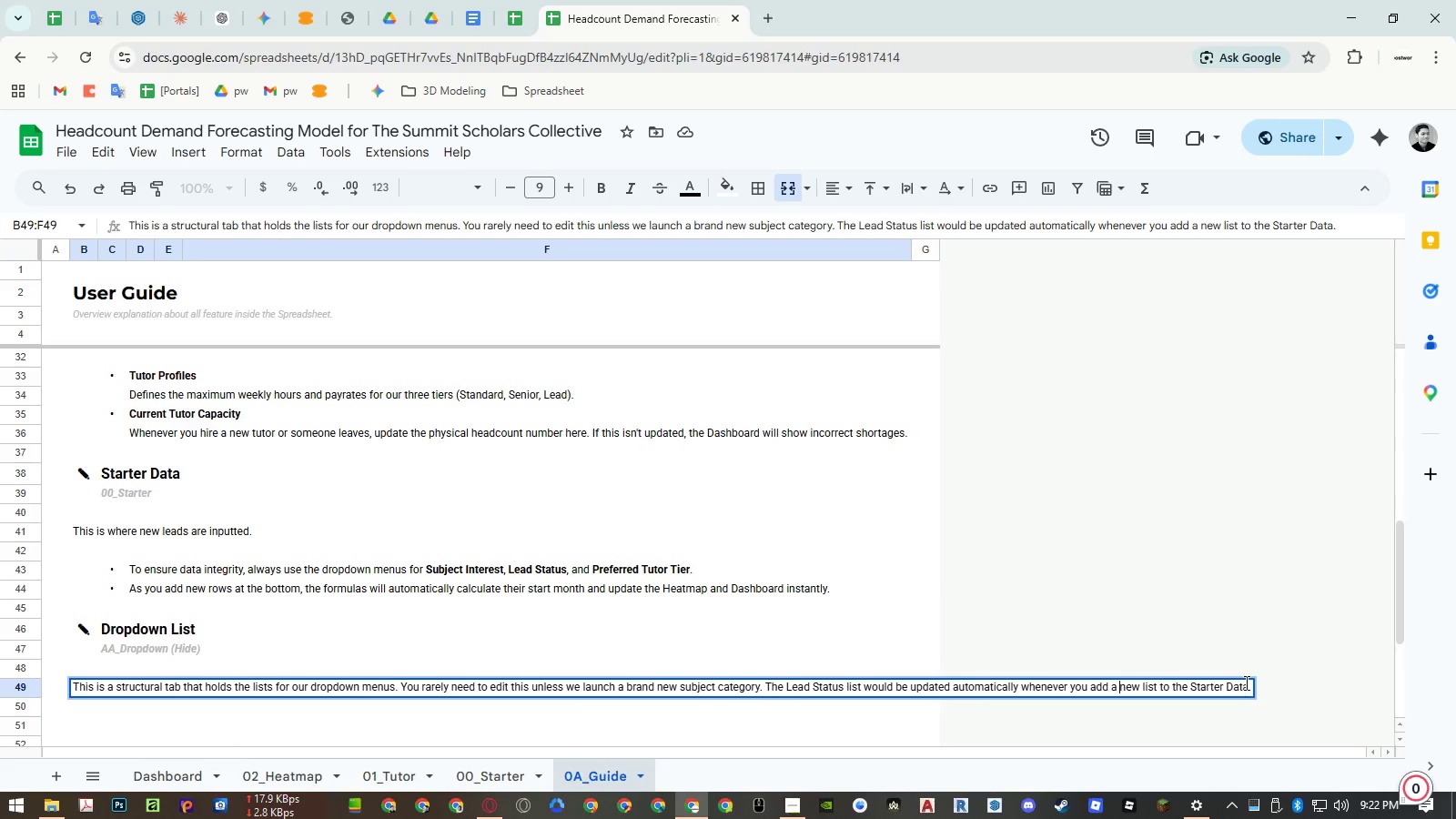 
left_click([1156, 603])
 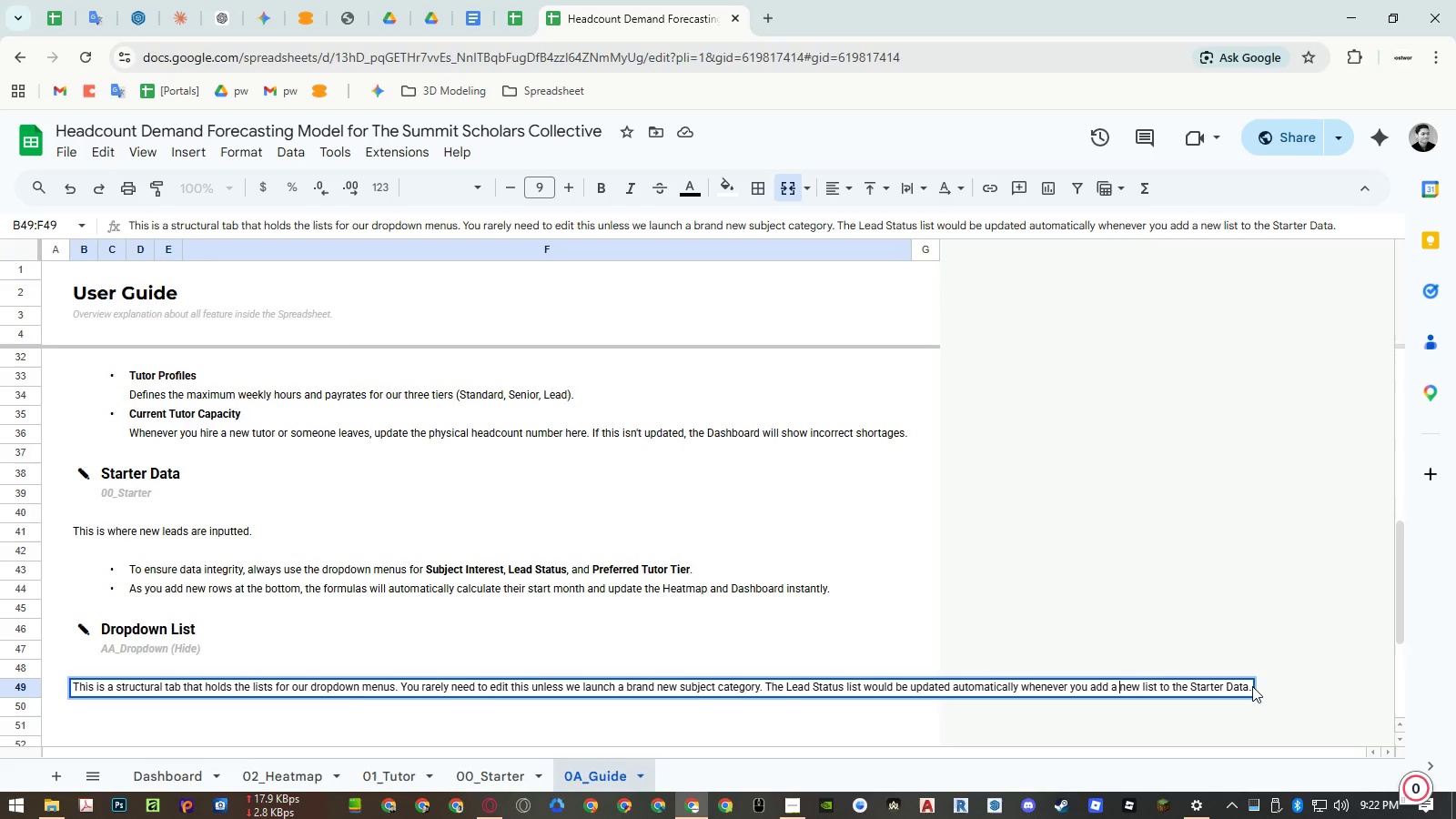 
left_click([1251, 687])
 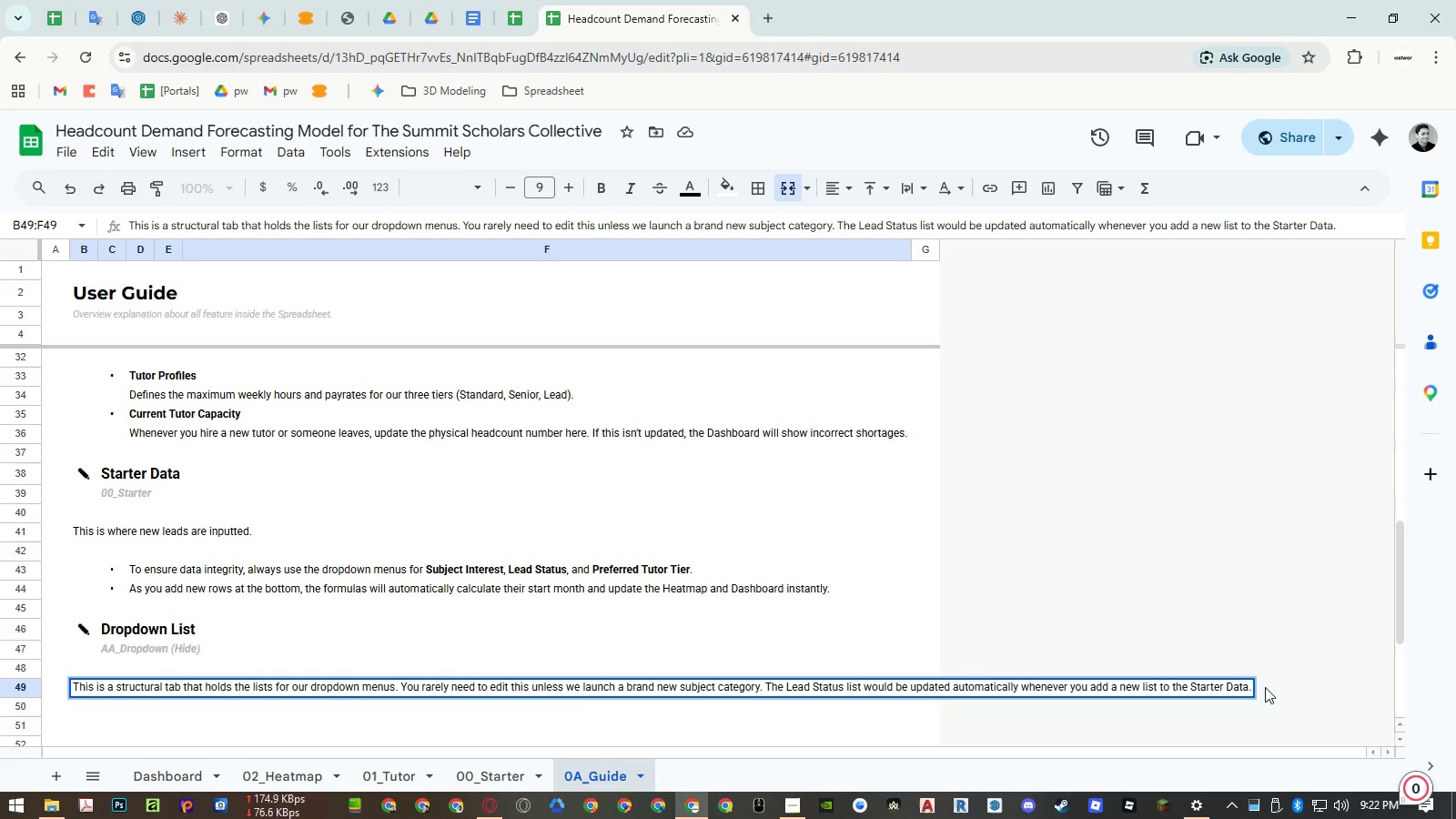 
key(NumpadEnter)
 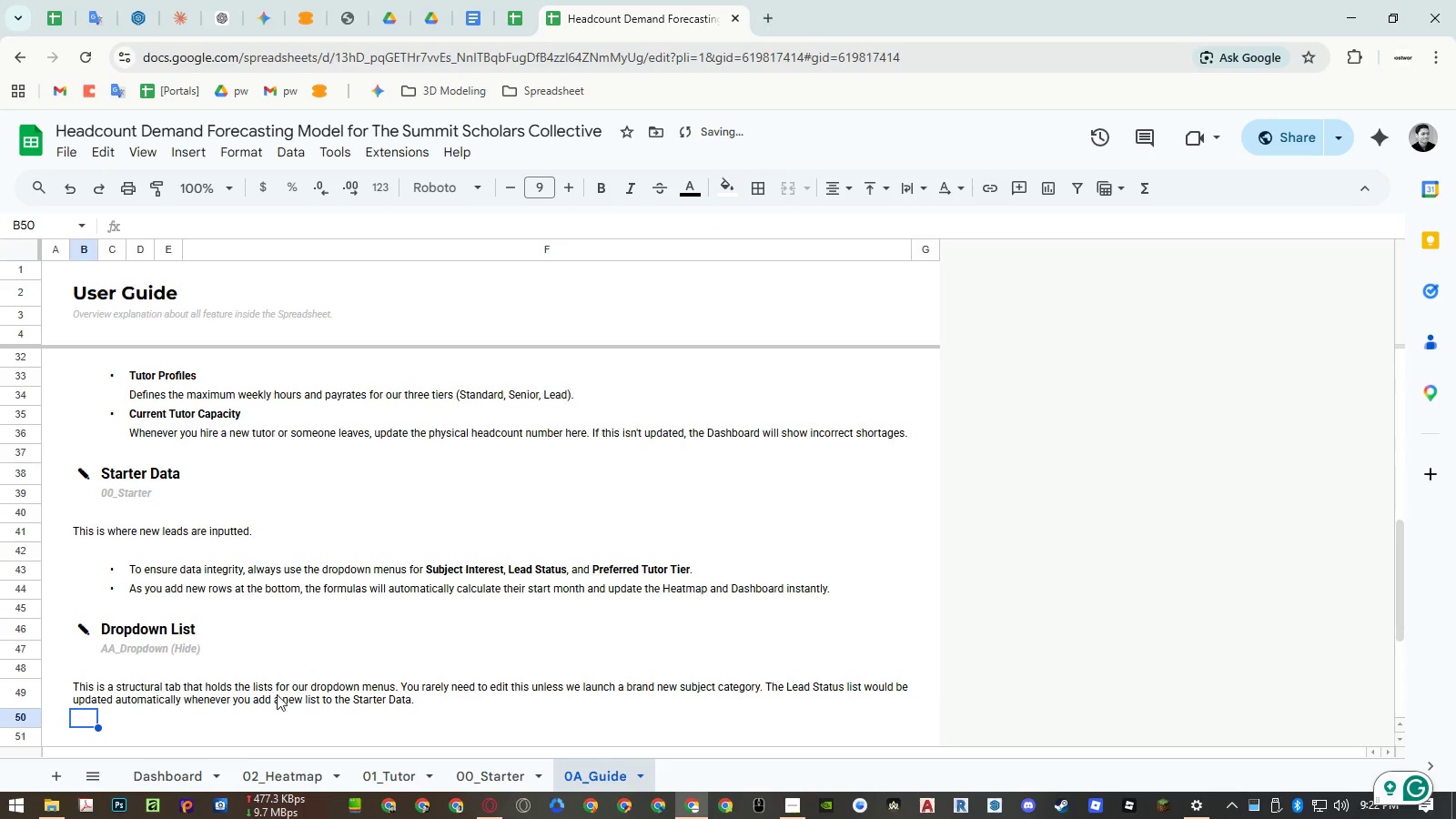 
key(ArrowUp)
 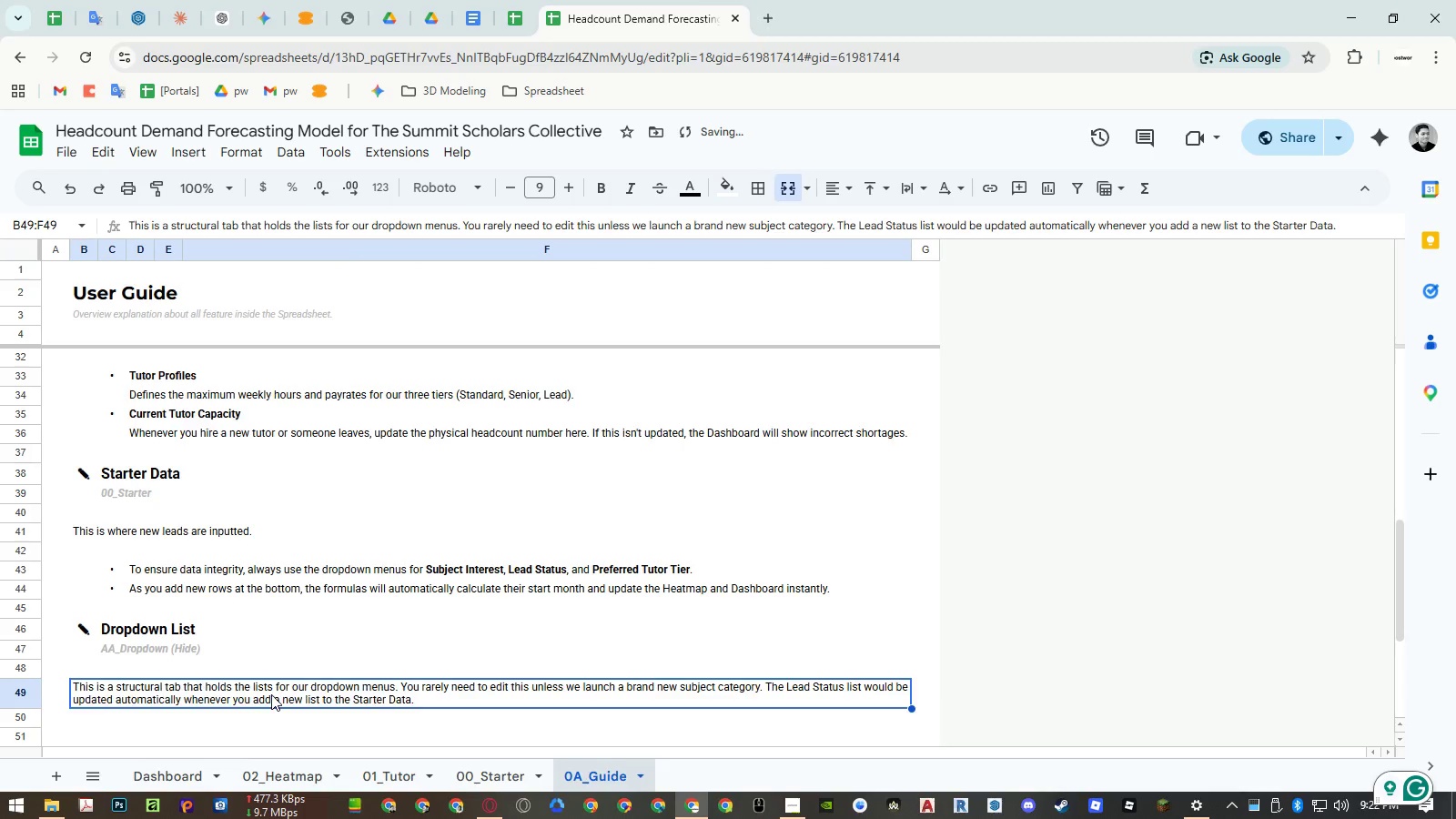 
key(Enter)
 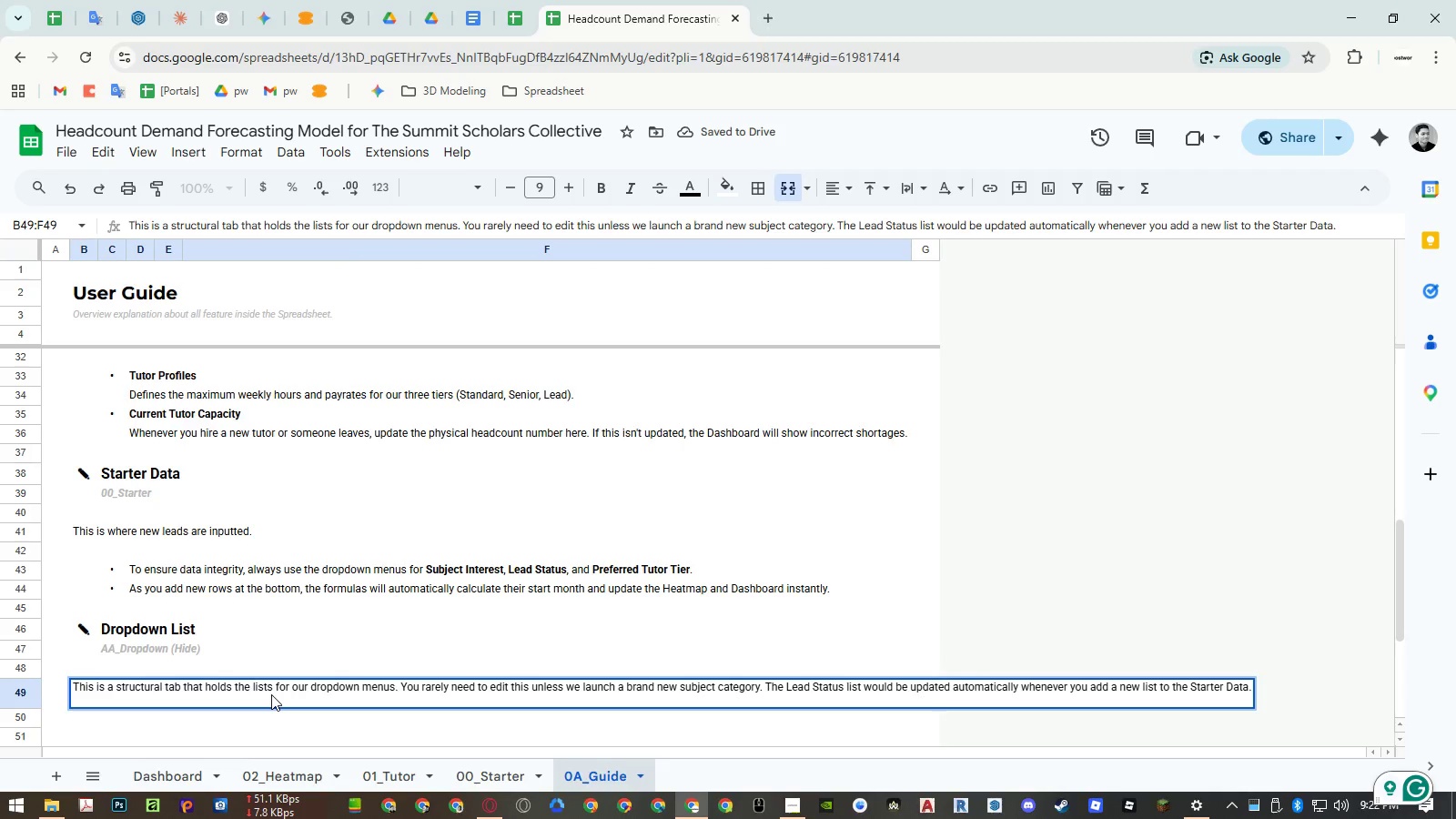 
key(Escape)
 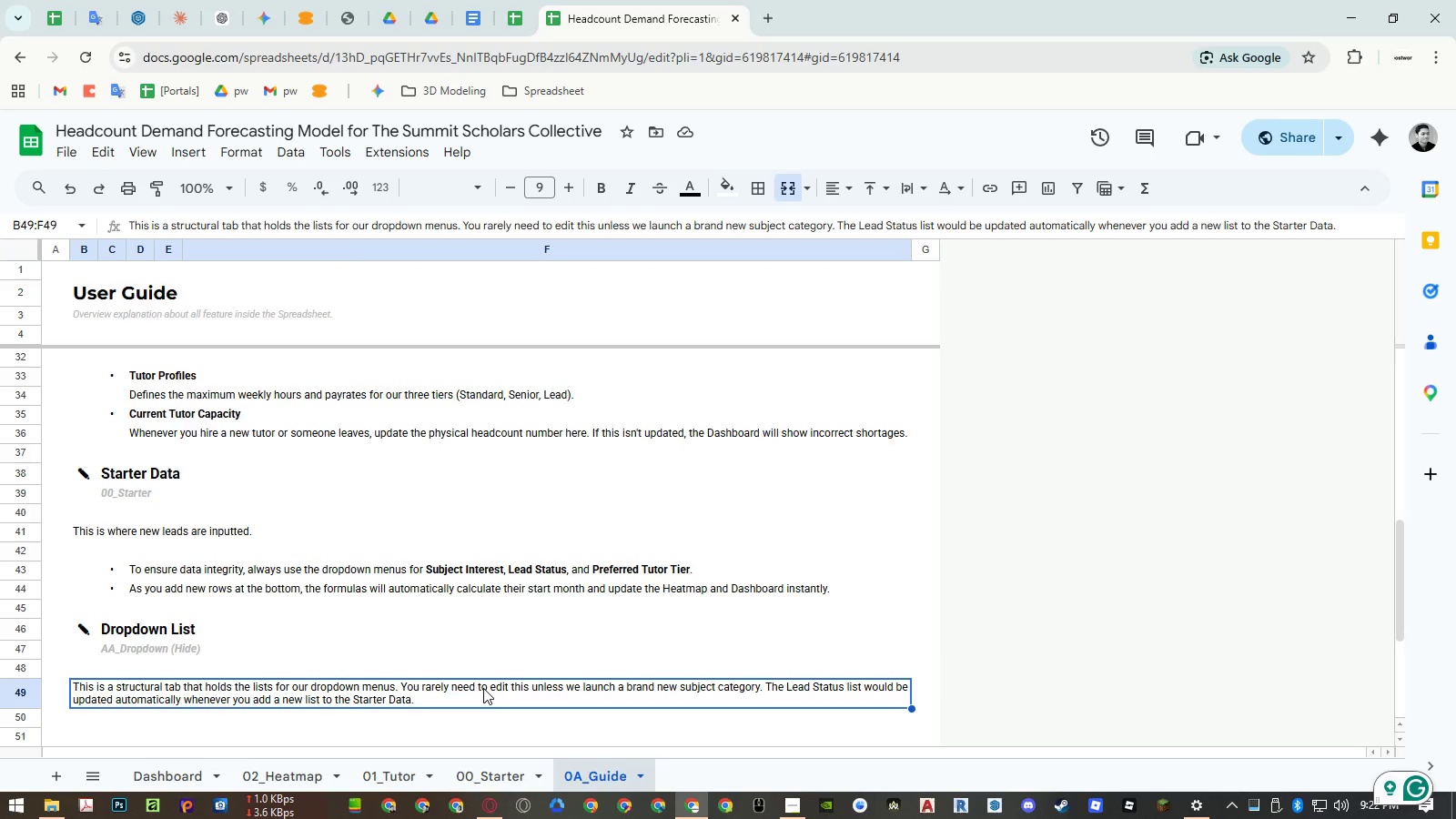 
wait(5.52)
 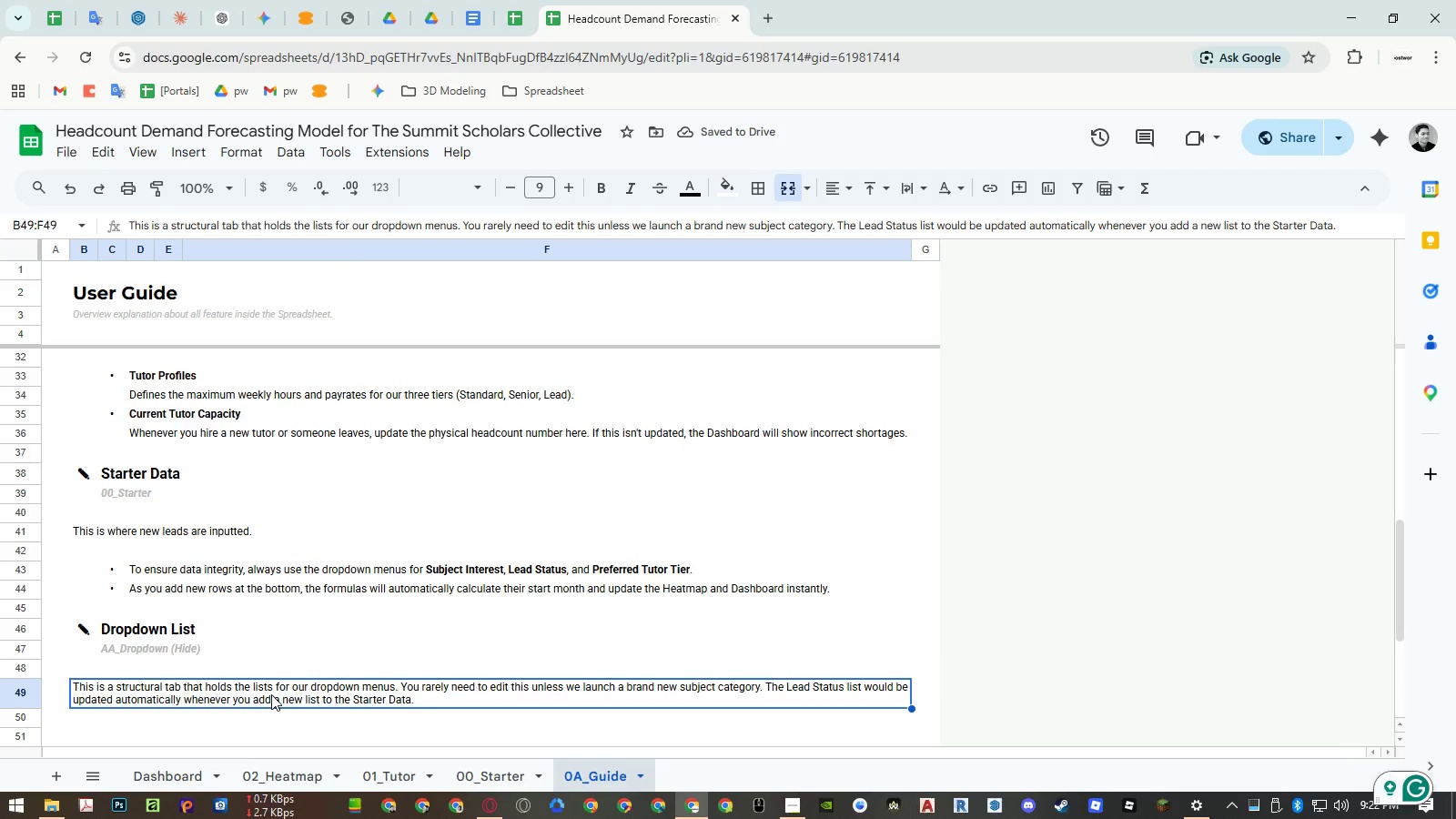 
left_click([511, 24])
 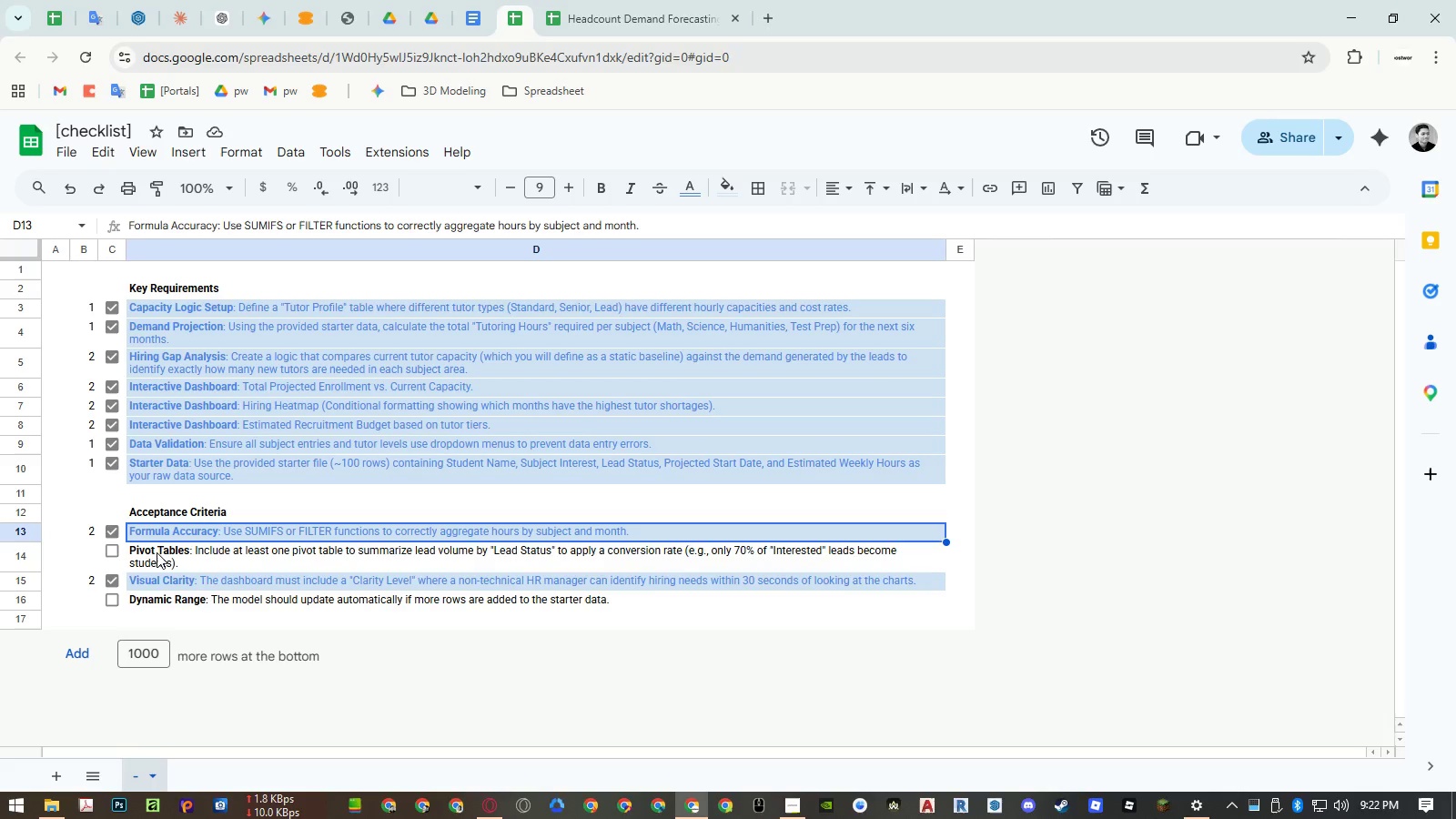 
left_click([156, 558])
 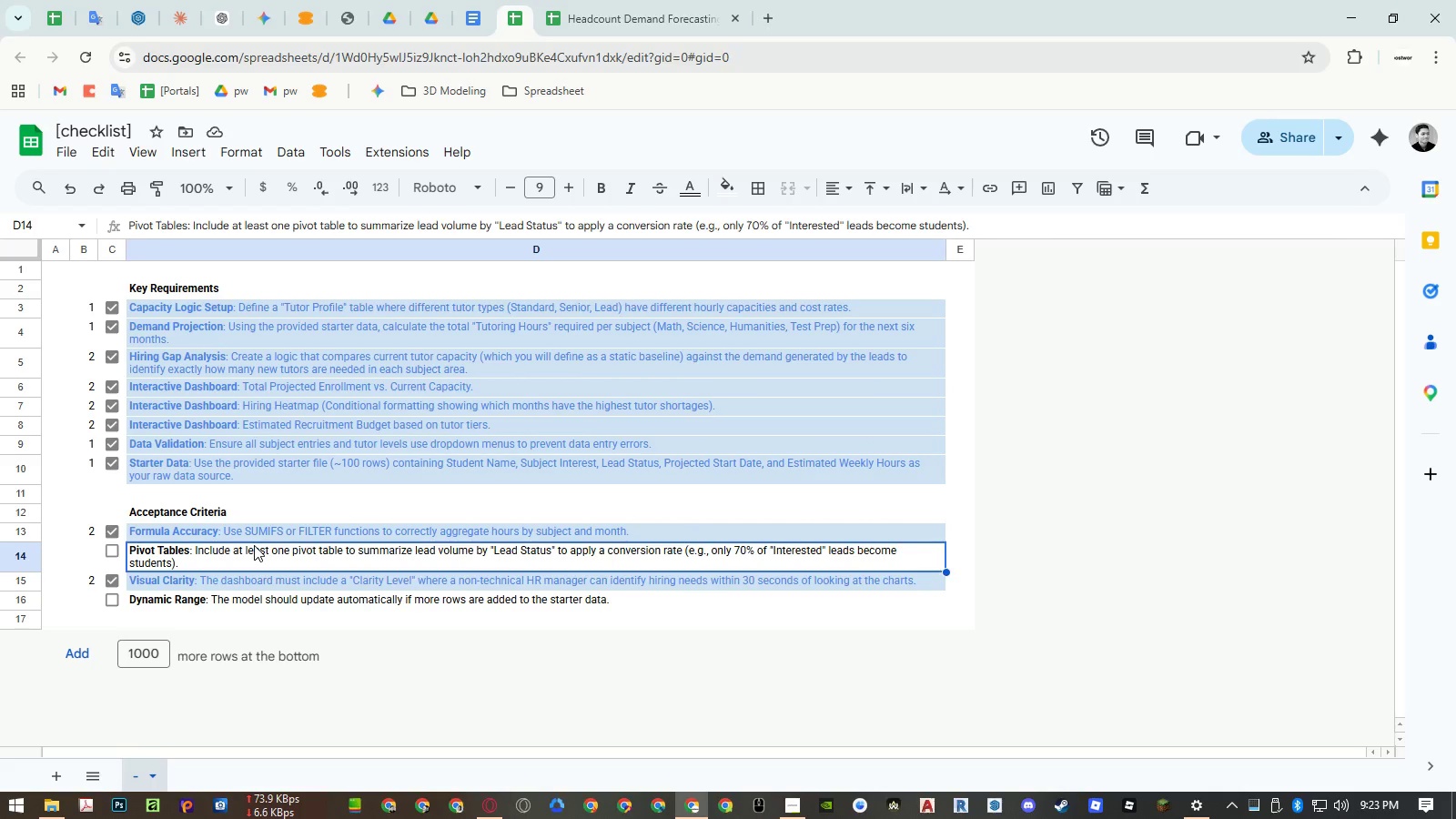 
wait(9.41)
 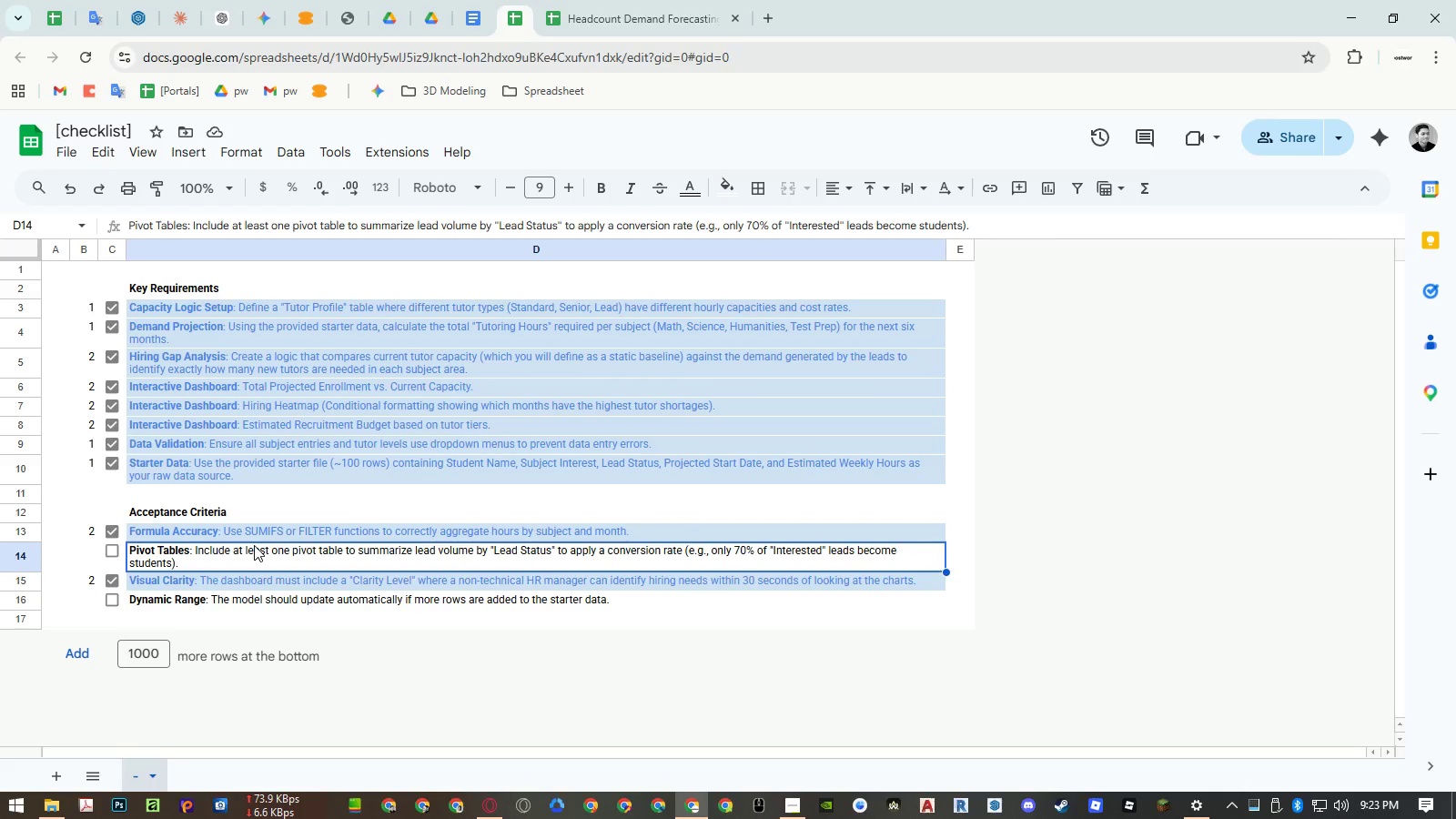 
left_click([626, 29])
 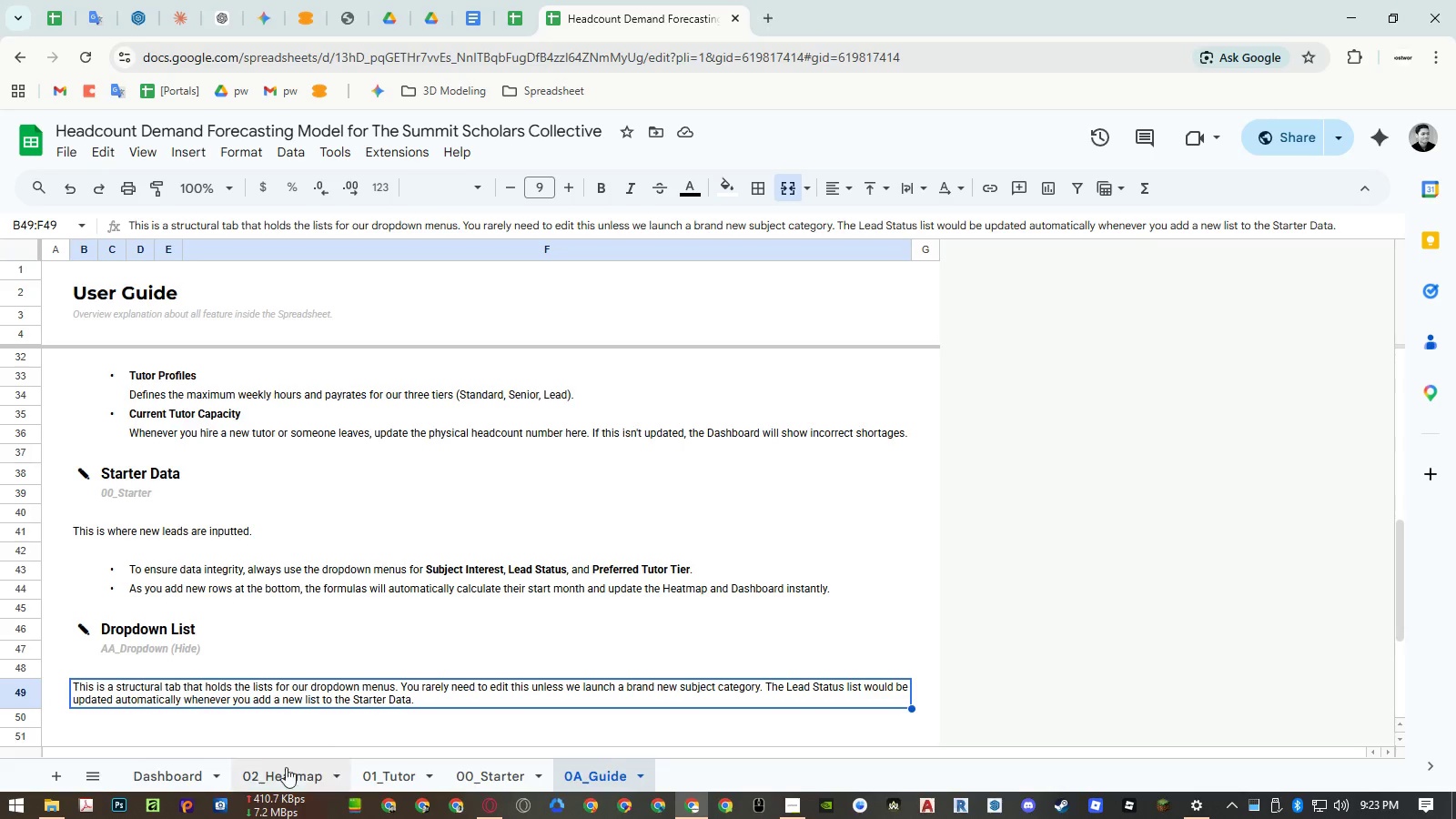 
left_click([106, 772])
 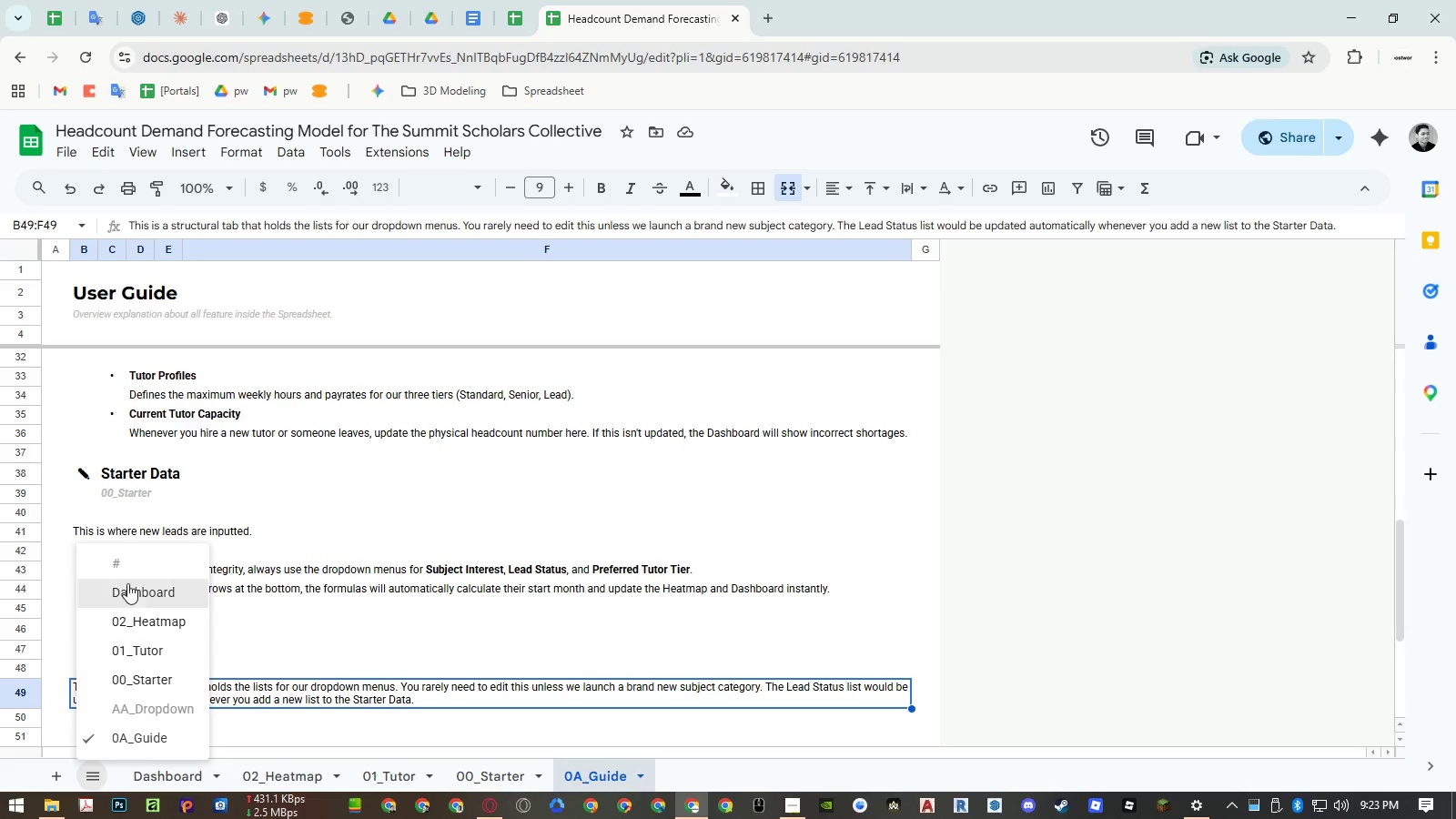 
left_click([136, 556])
 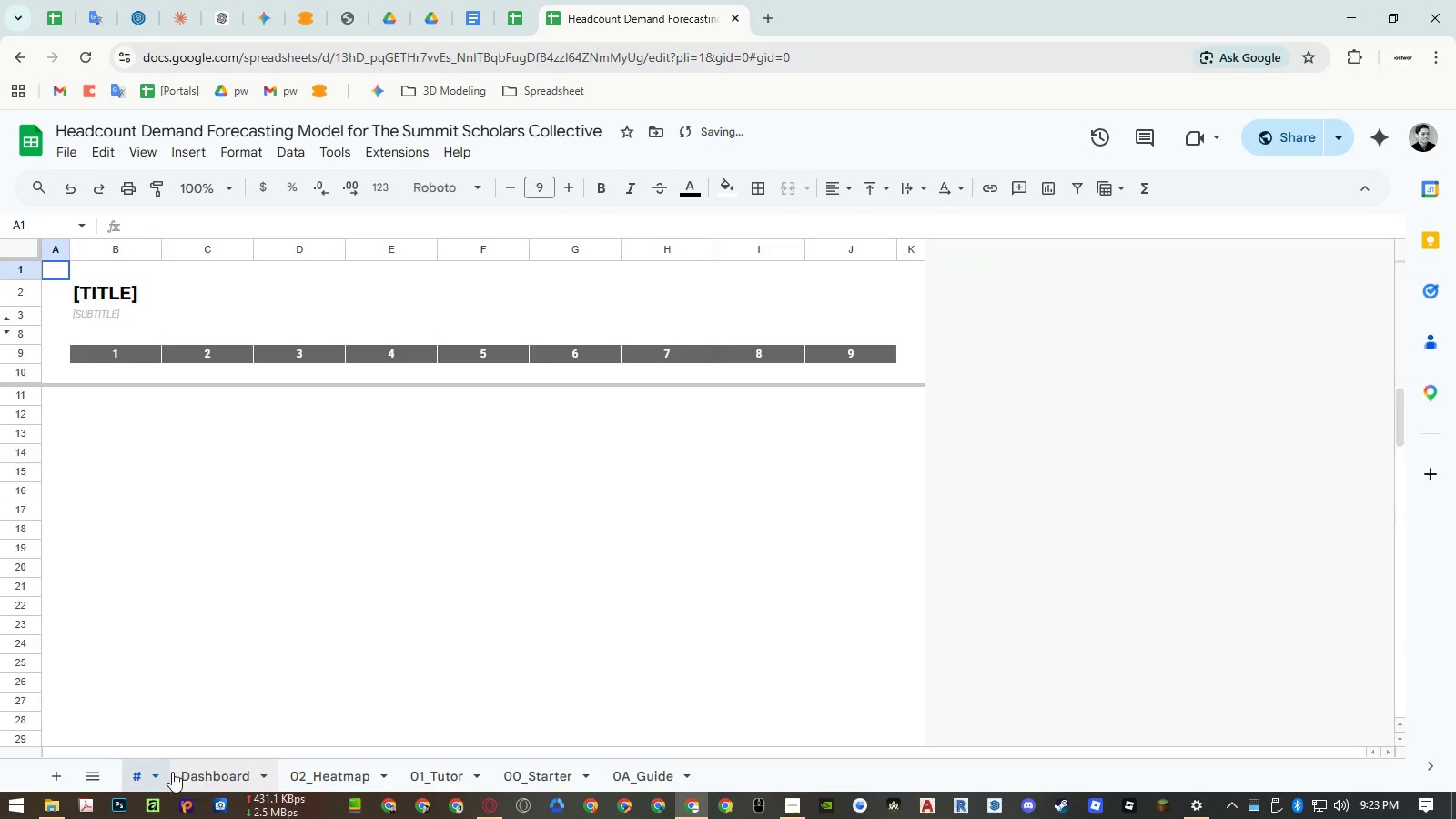 
left_click([162, 774])
 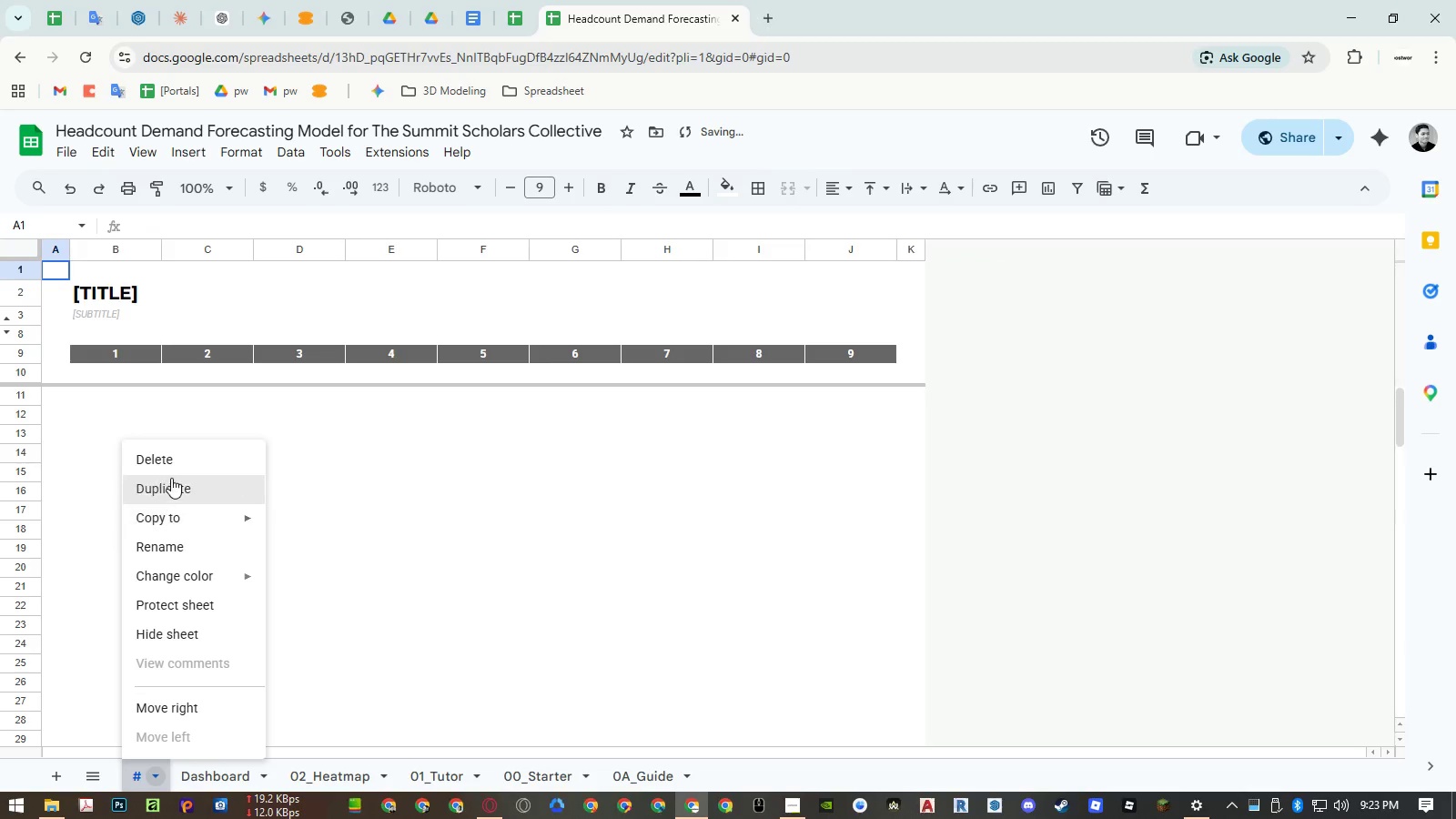 
left_click([171, 478])
 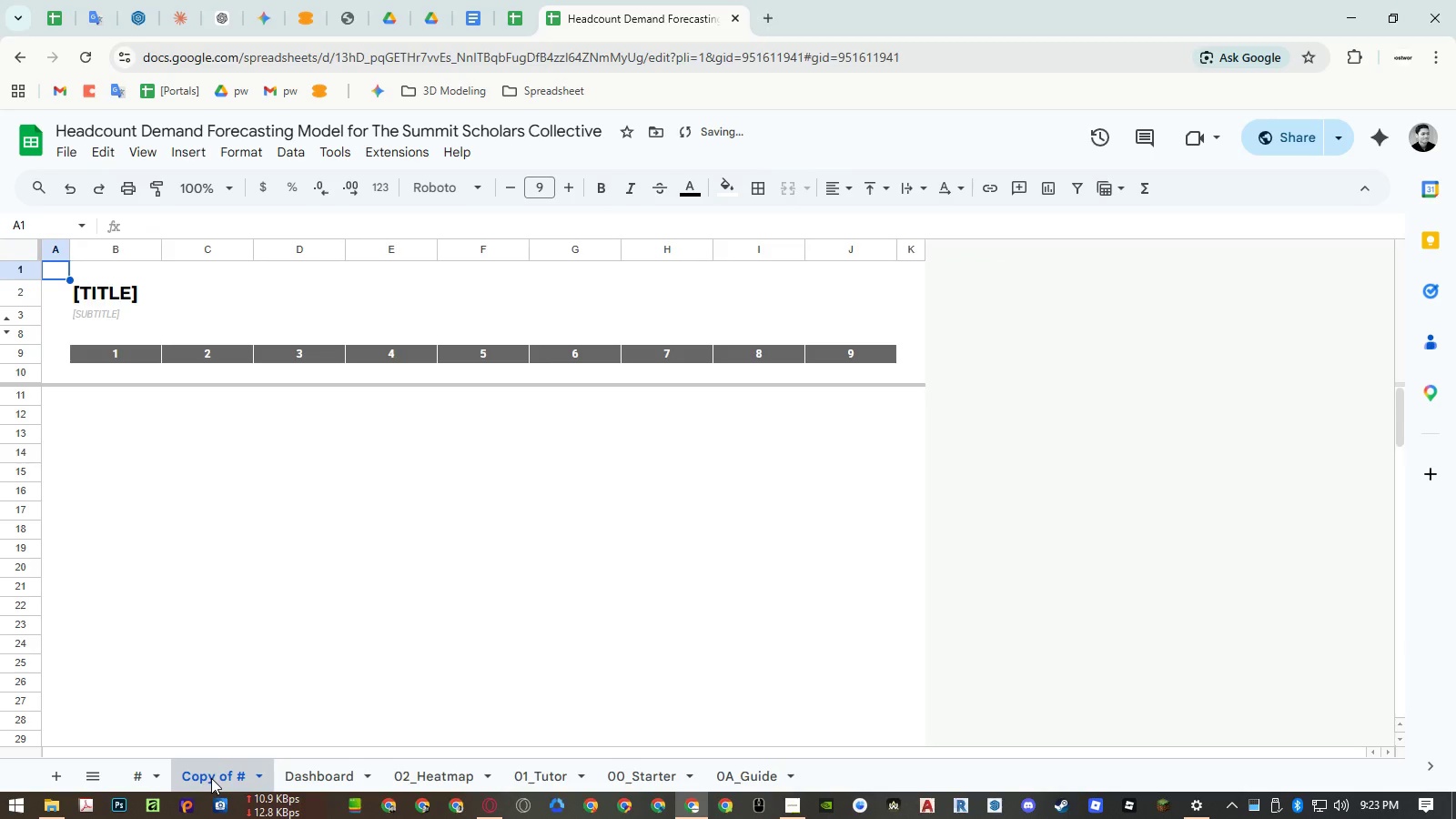 
left_click_drag(start_coordinate=[211, 778], to_coordinate=[328, 776])
 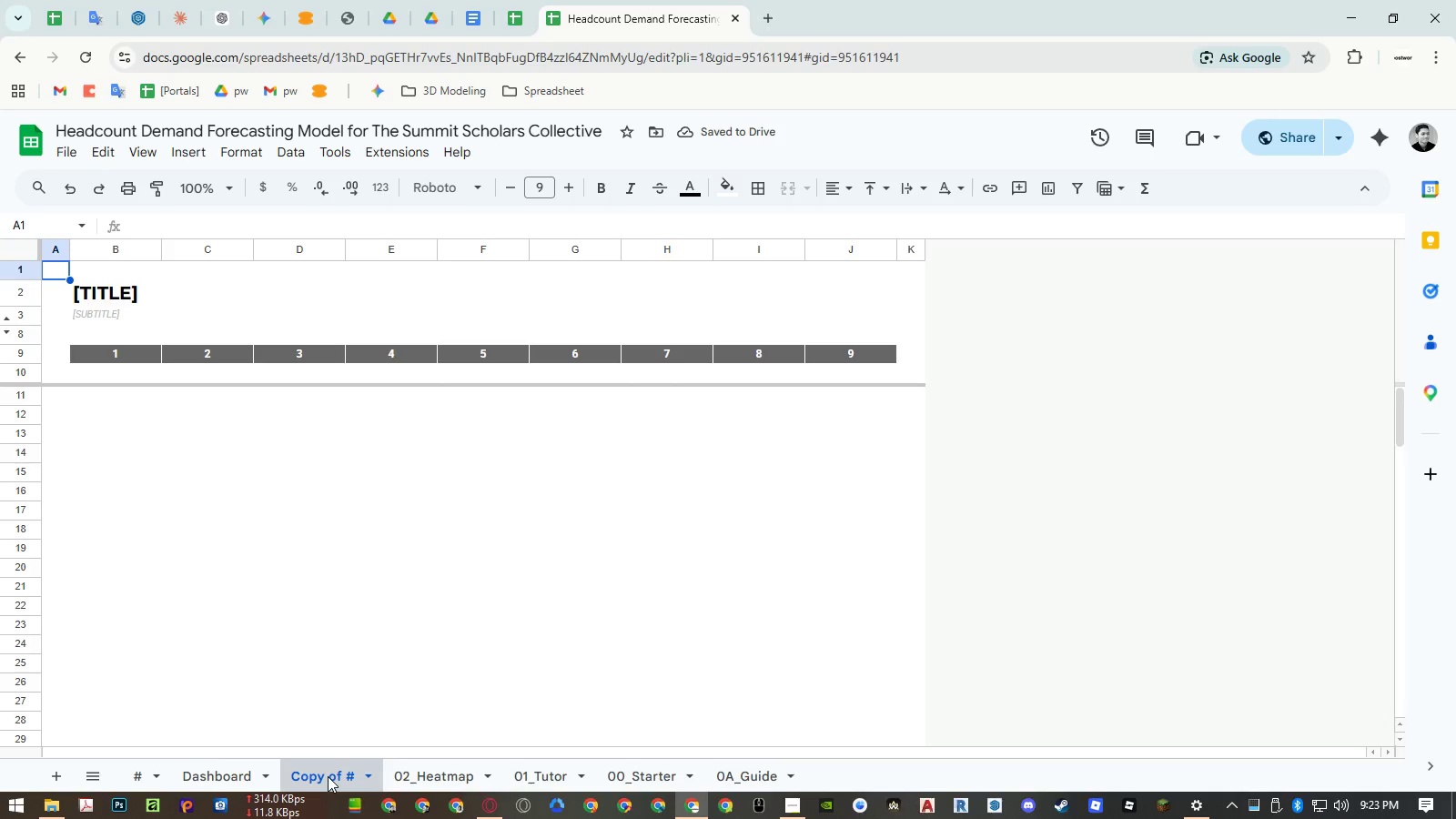 
left_click_drag(start_coordinate=[328, 776], to_coordinate=[542, 776])
 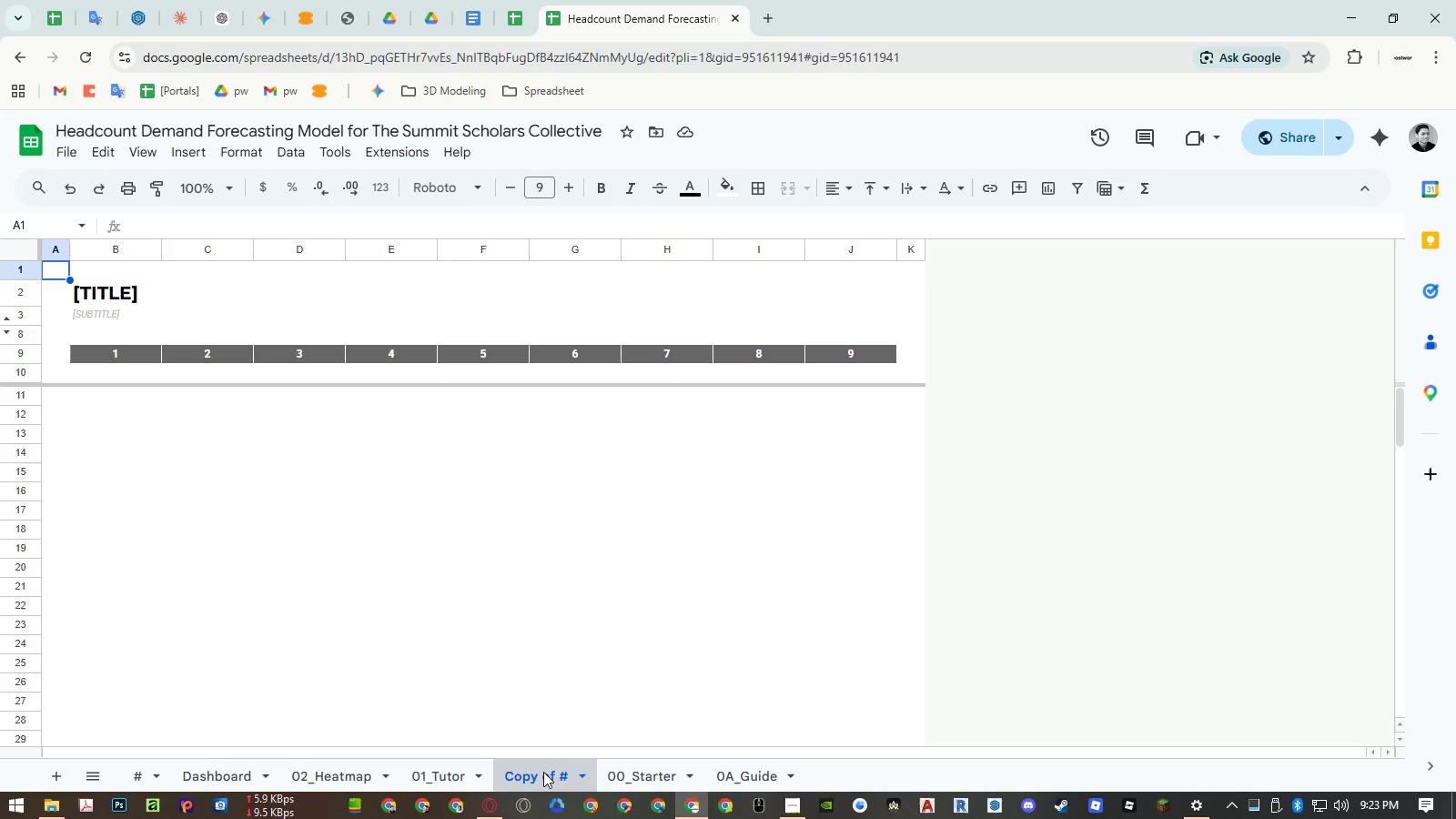 
wait(7.09)
 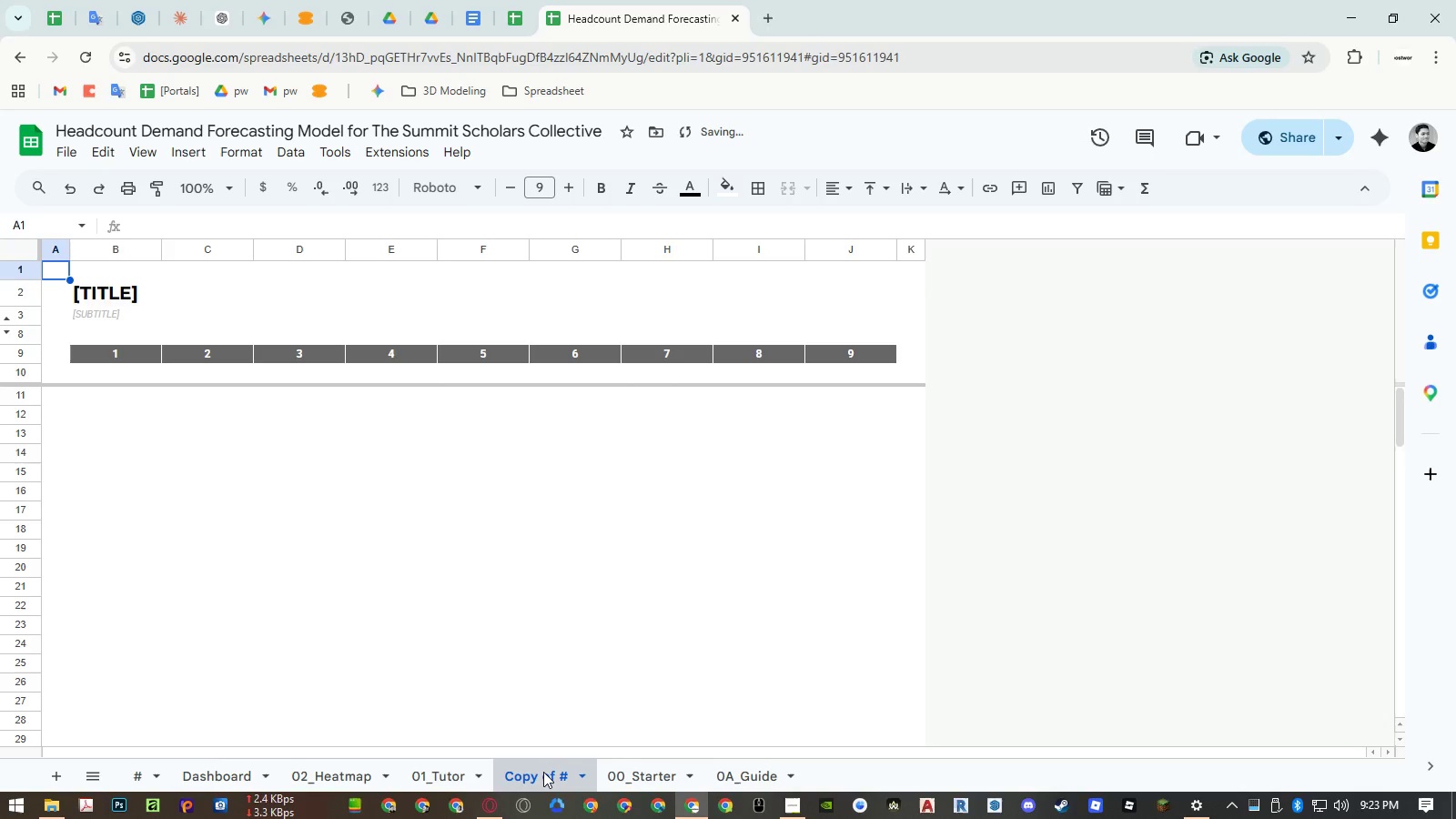 
double_click([543, 772])
 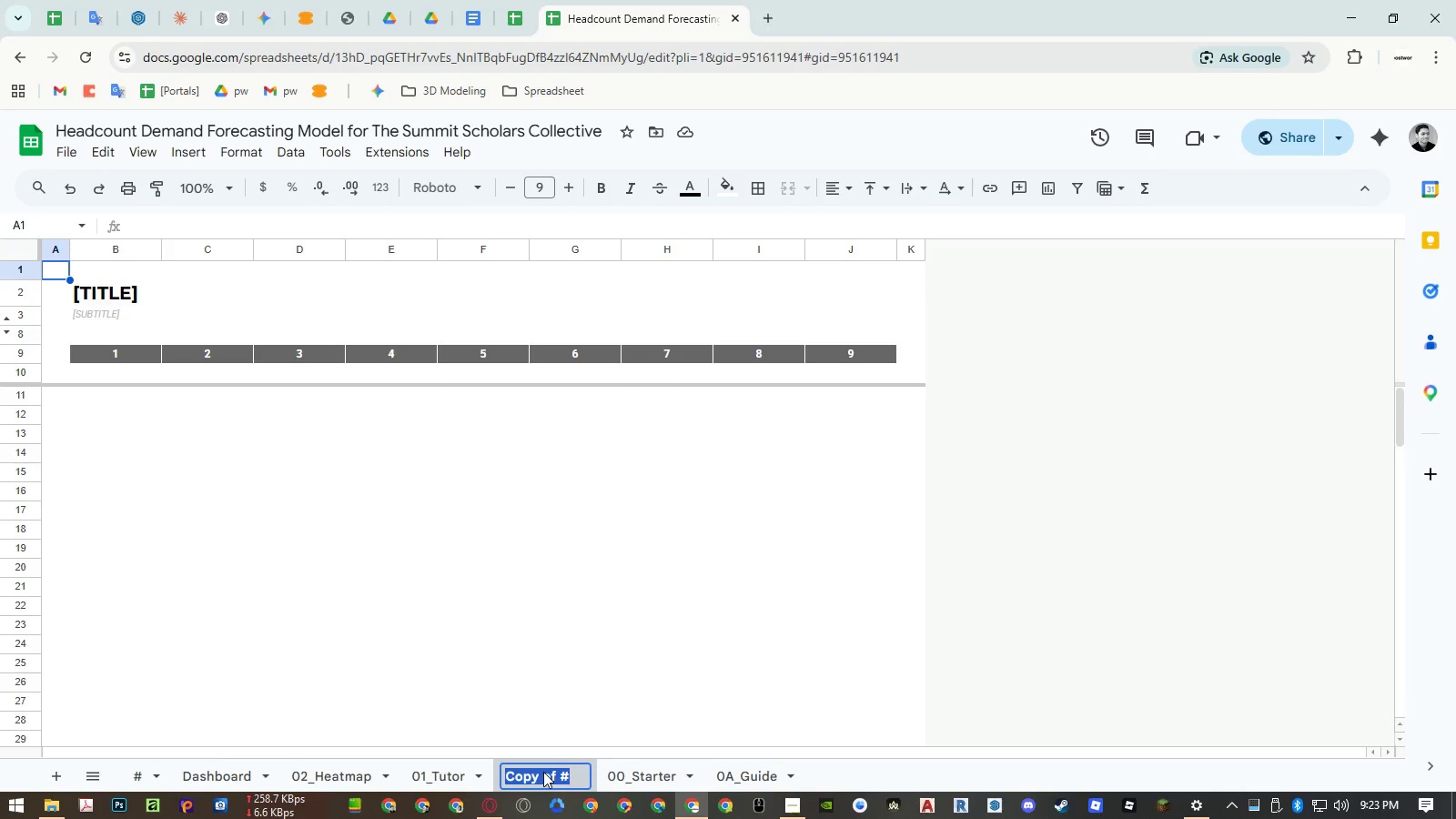 
type(00_Pivot)
 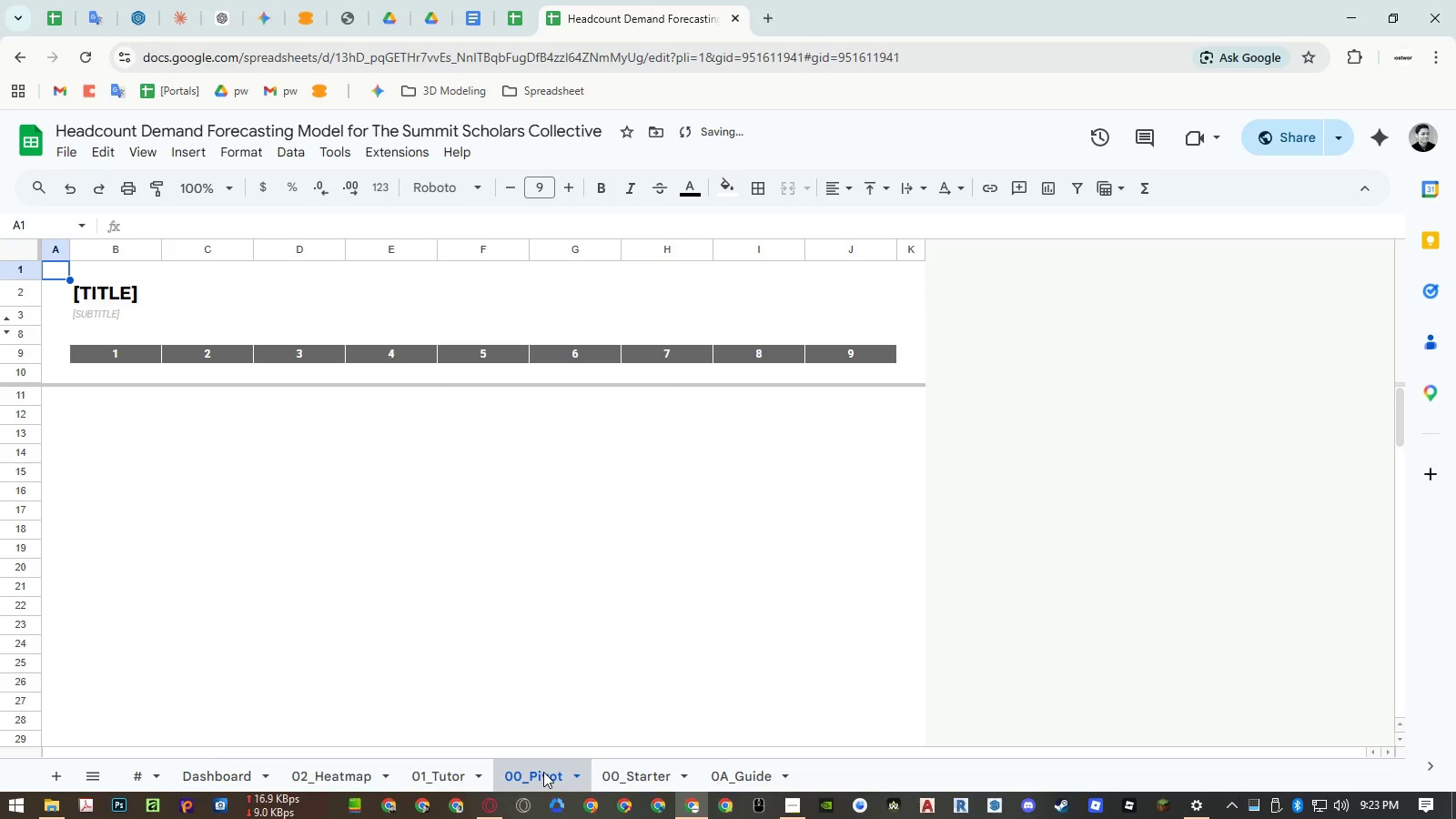 
 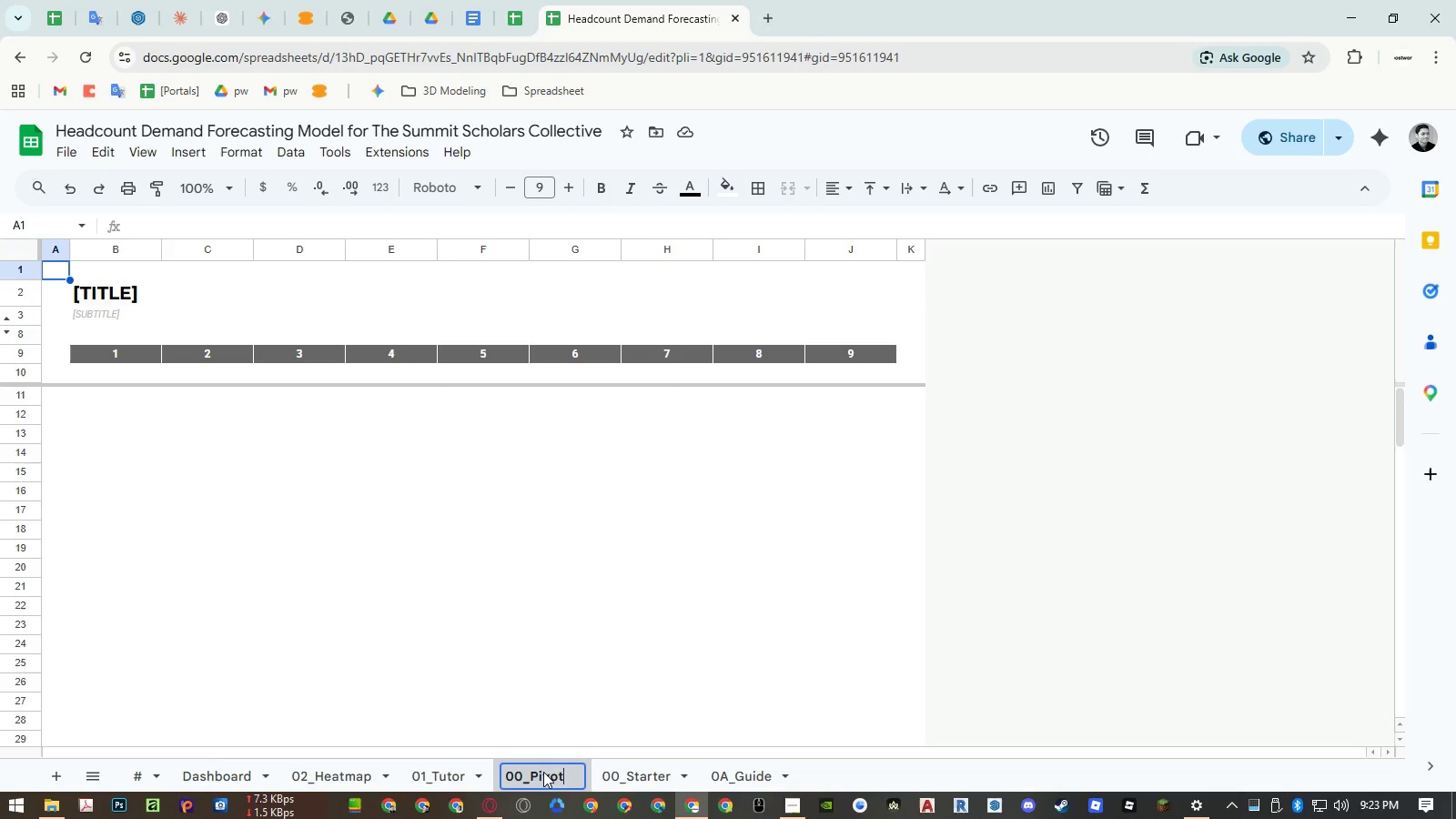 
key(Enter)
 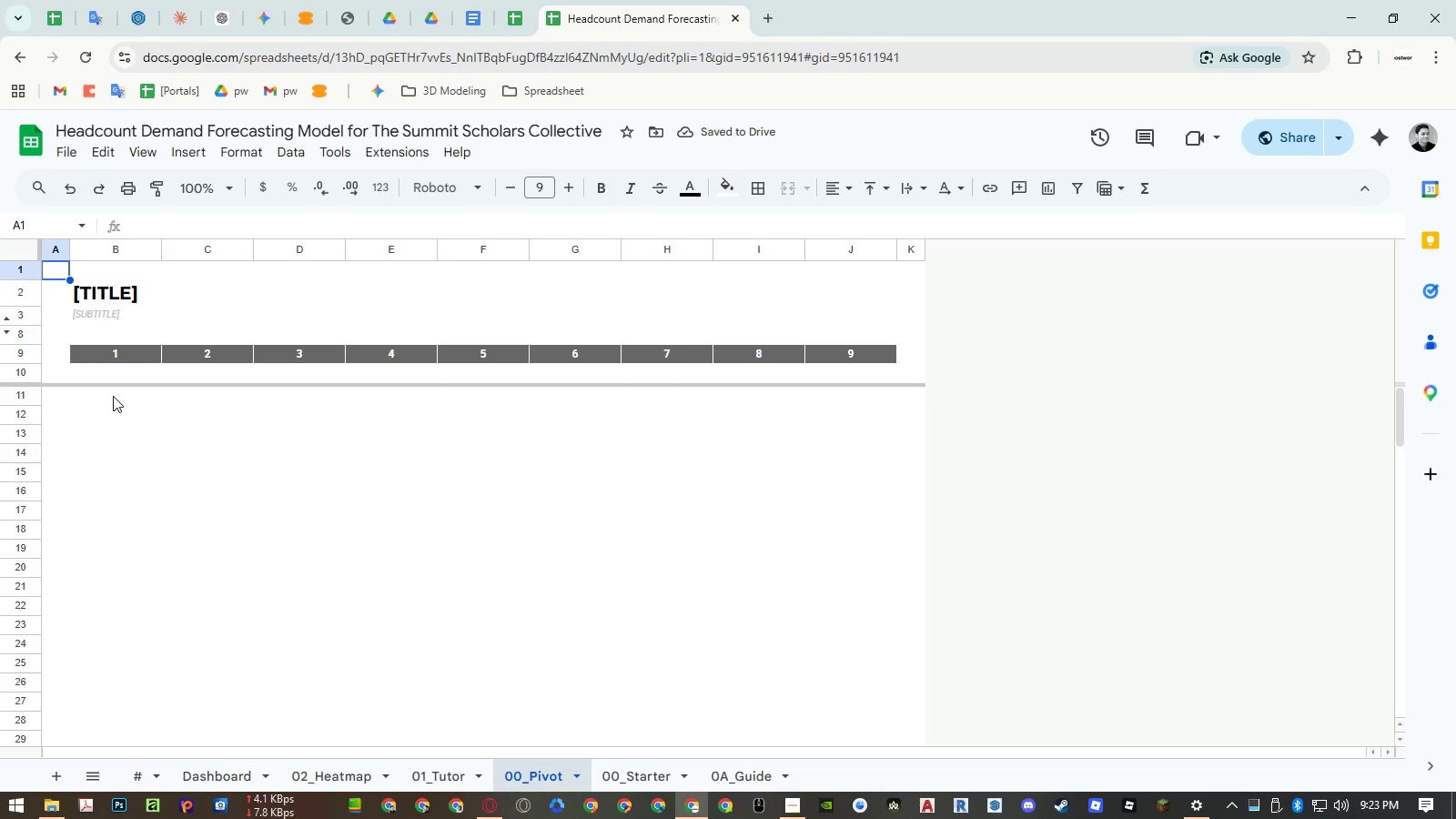 
wait(6.0)
 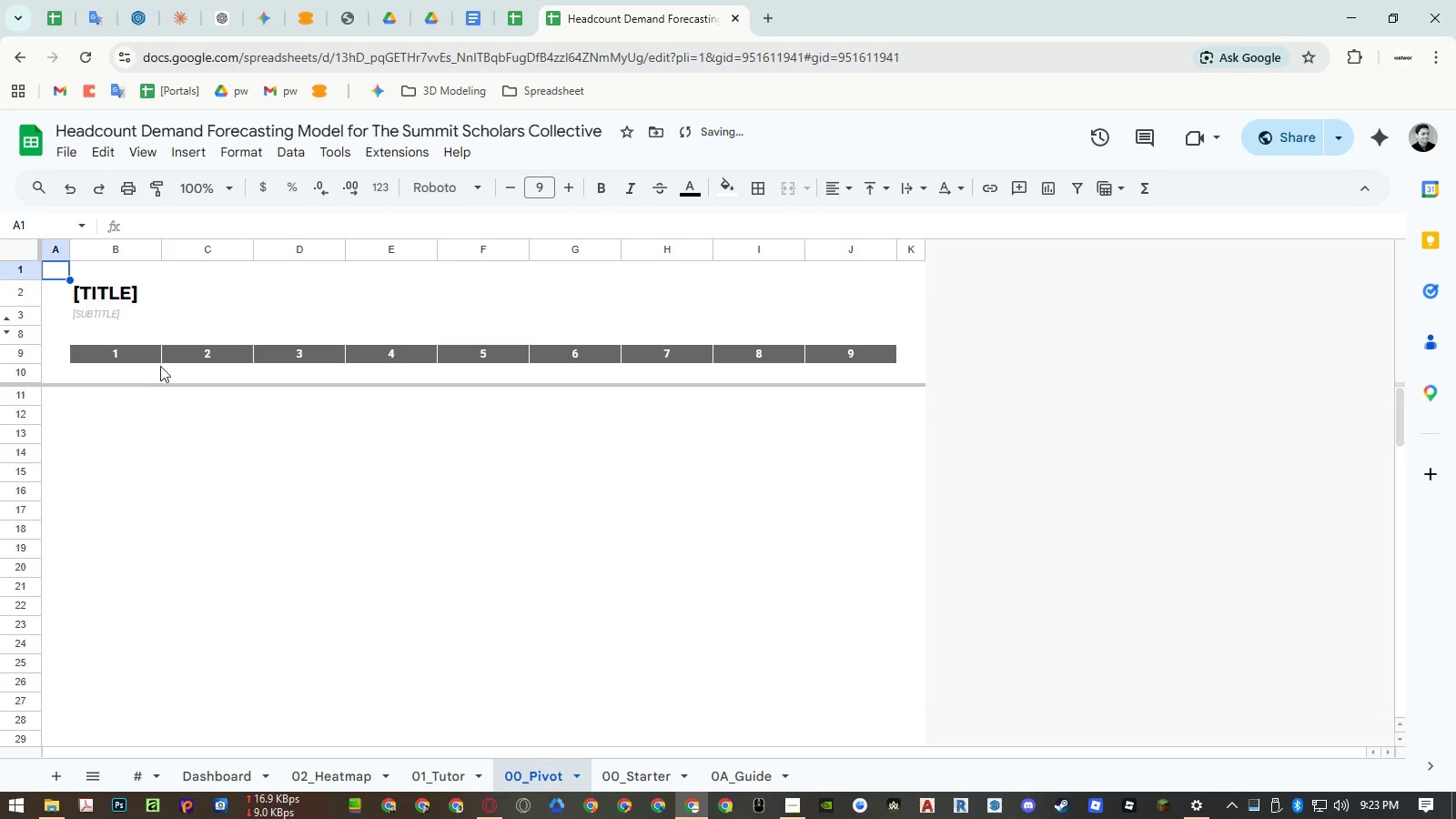 
left_click([118, 379])
 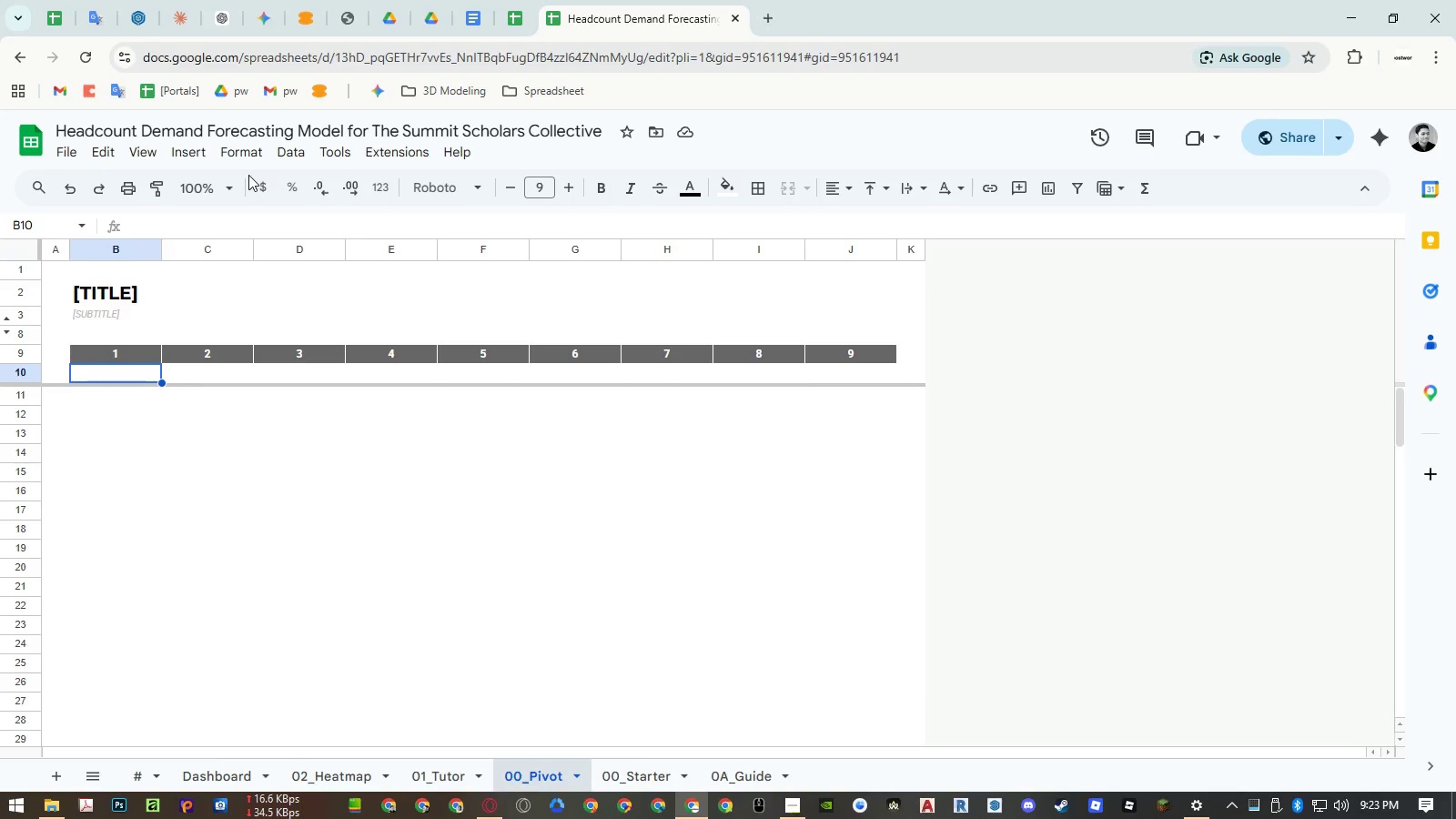 
left_click([208, 162])
 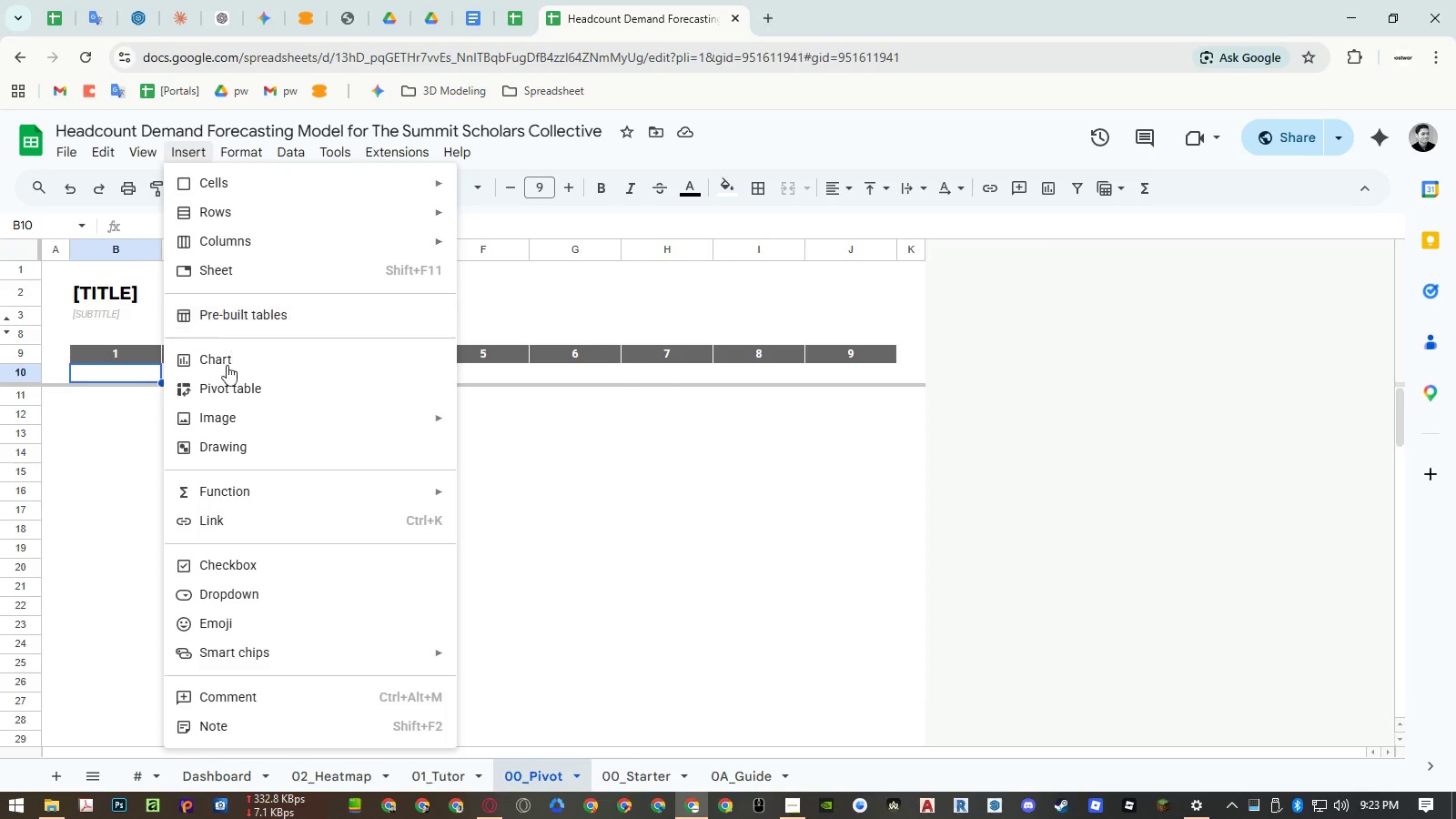 
left_click([228, 378])
 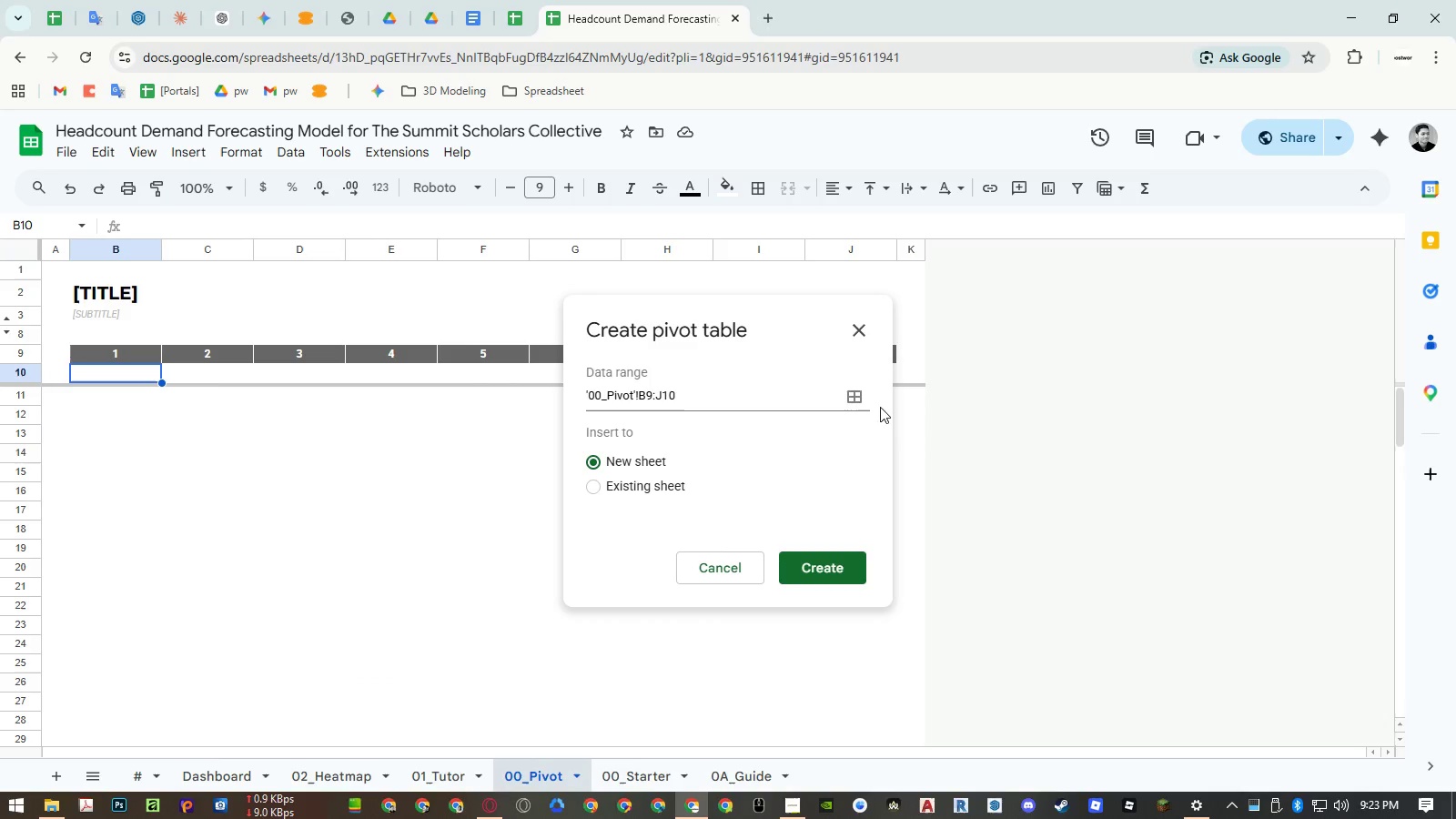 
left_click([857, 400])
 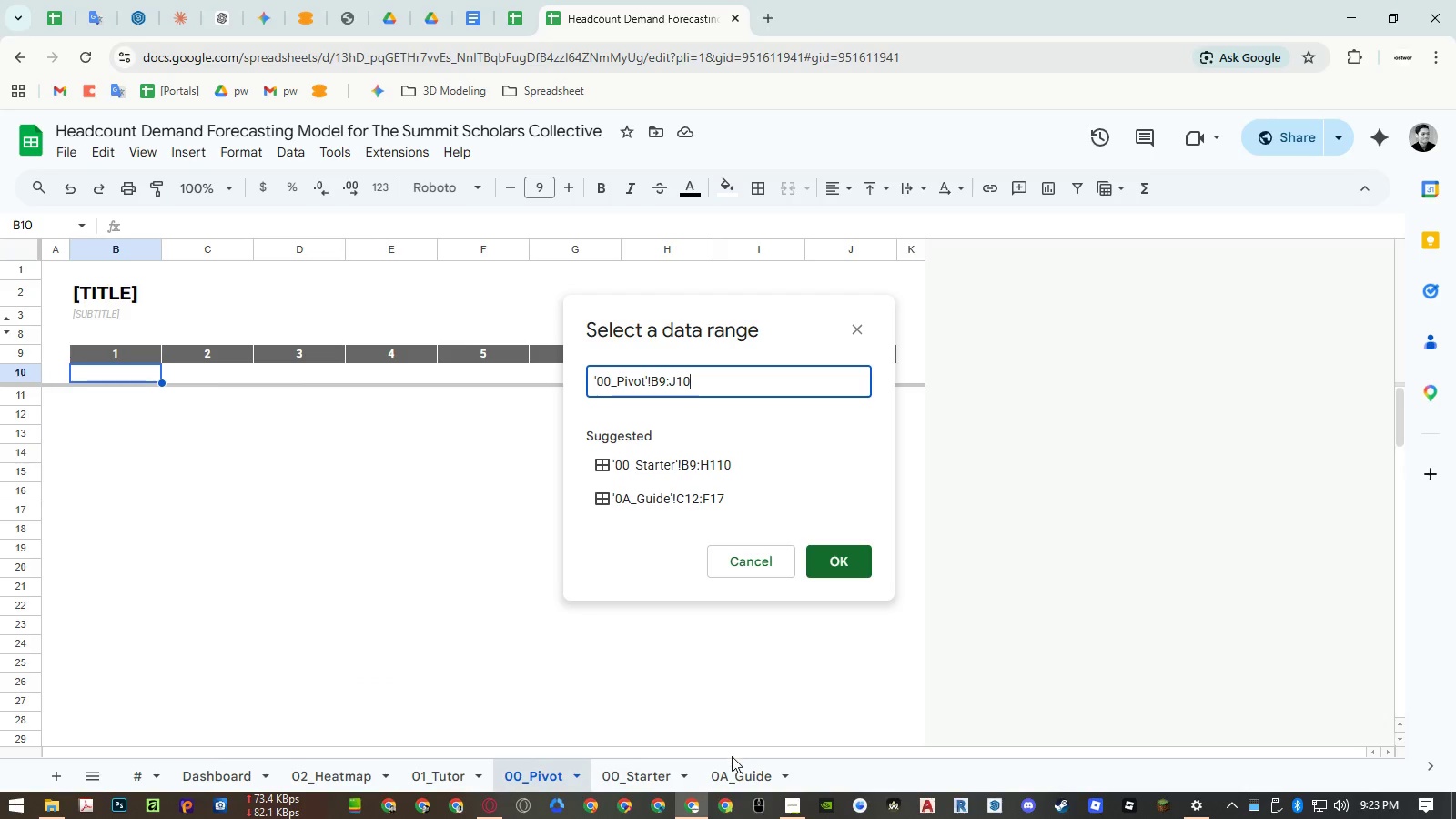 
left_click([681, 772])
 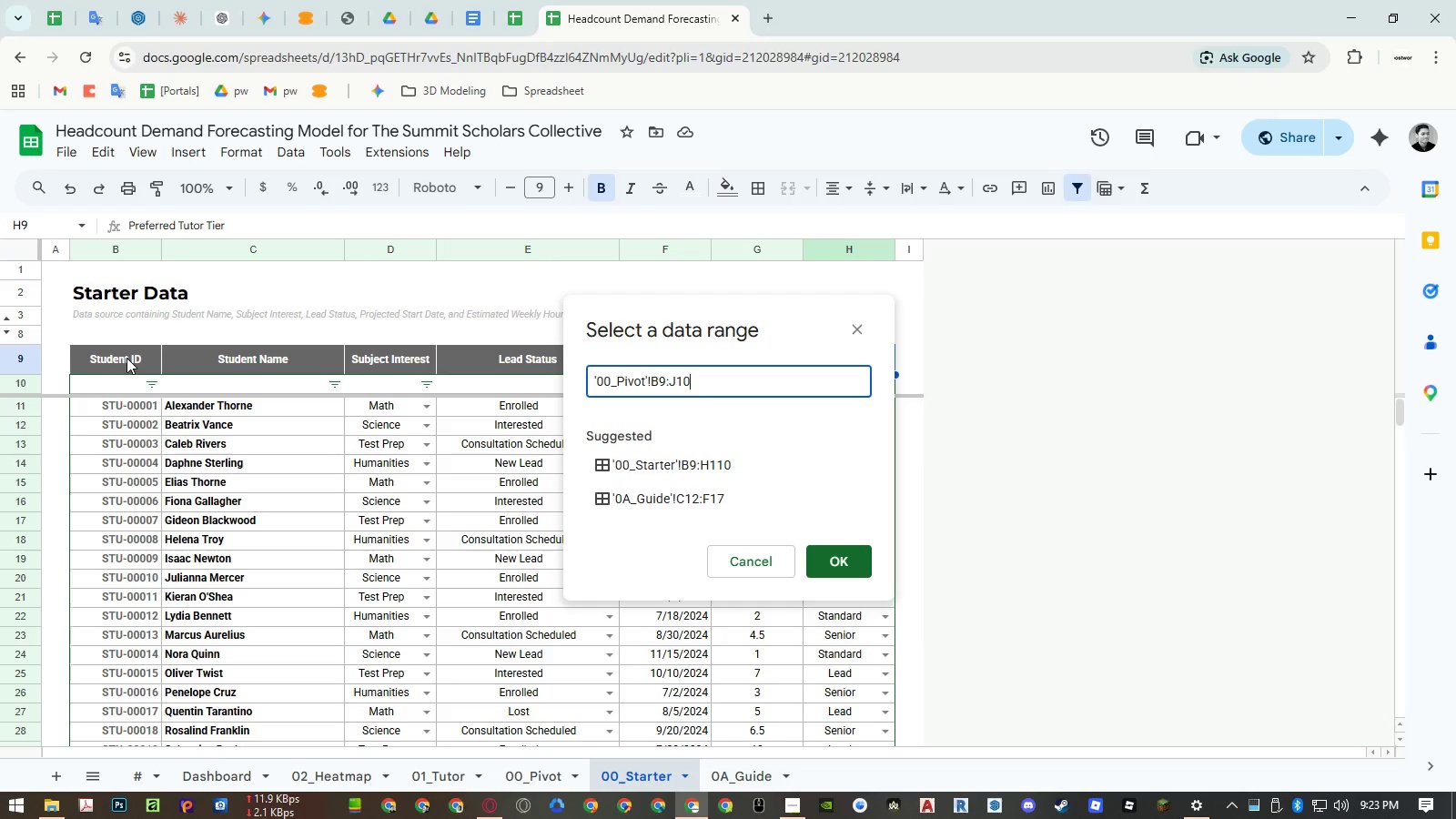 
left_click_drag(start_coordinate=[126, 358], to_coordinate=[850, 709])
 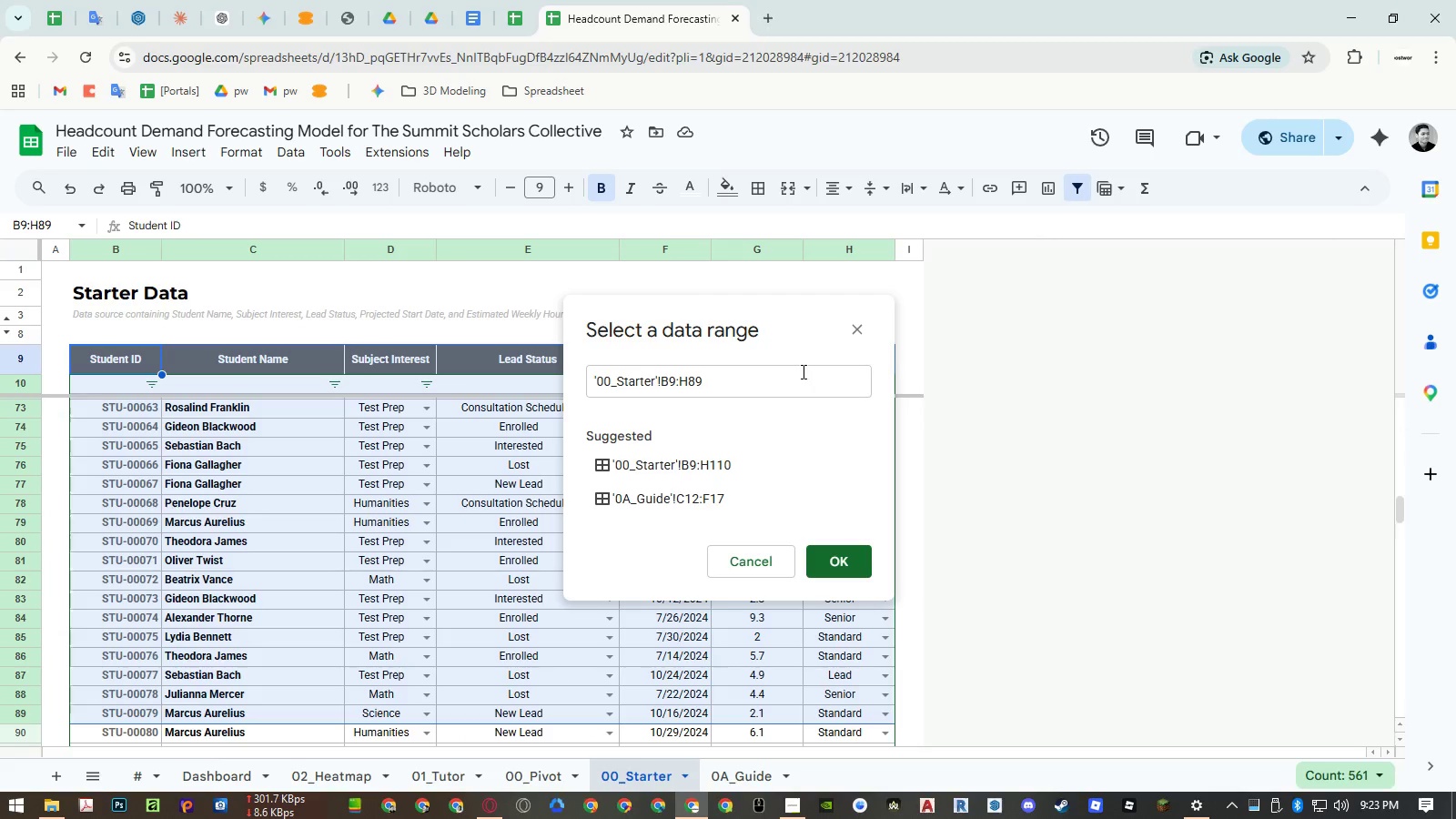 
scroll: coordinate [850, 709], scroll_direction: down, amount: 13.0
 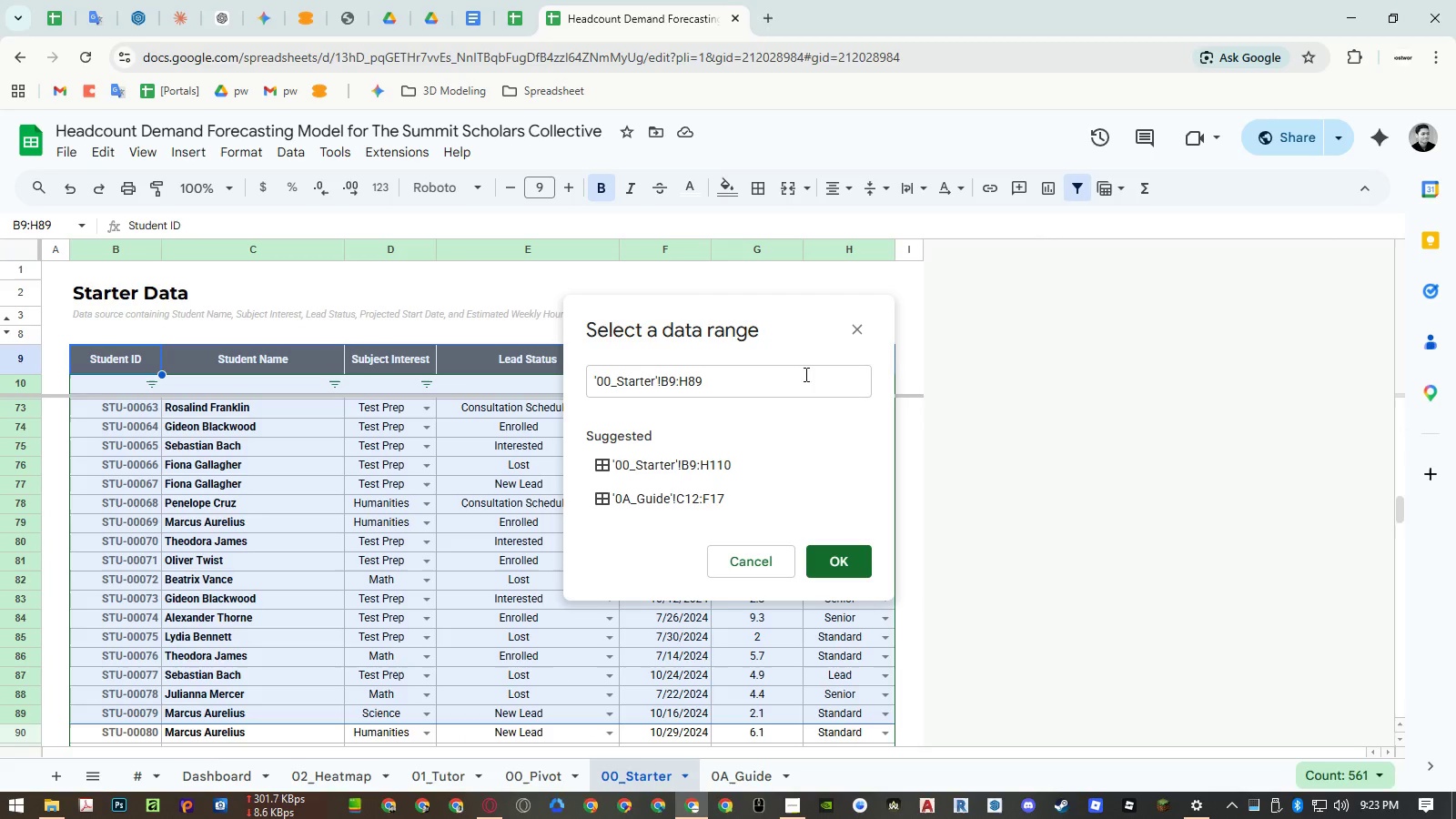 
left_click([802, 371])
 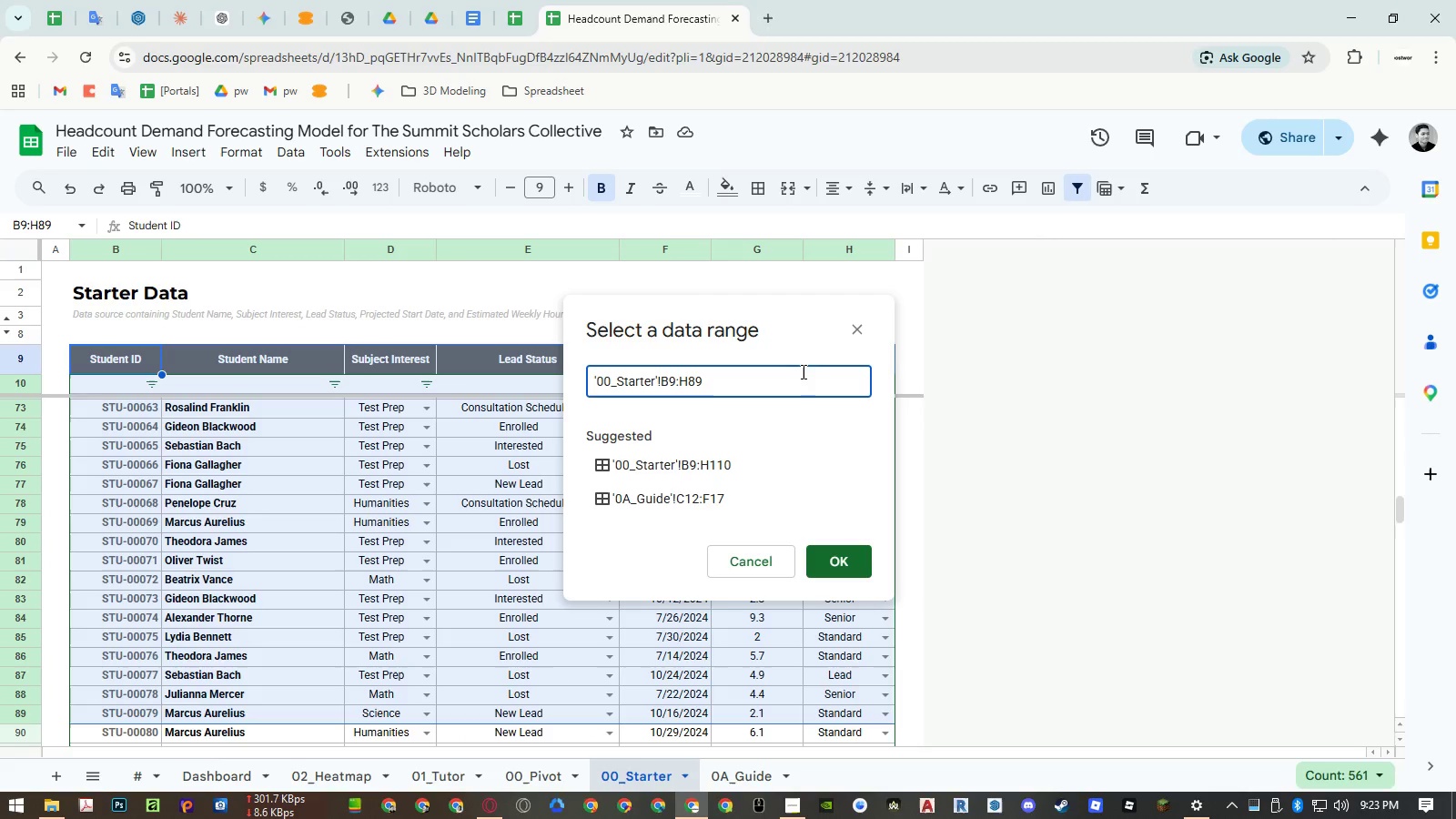 
key(Backspace)
 